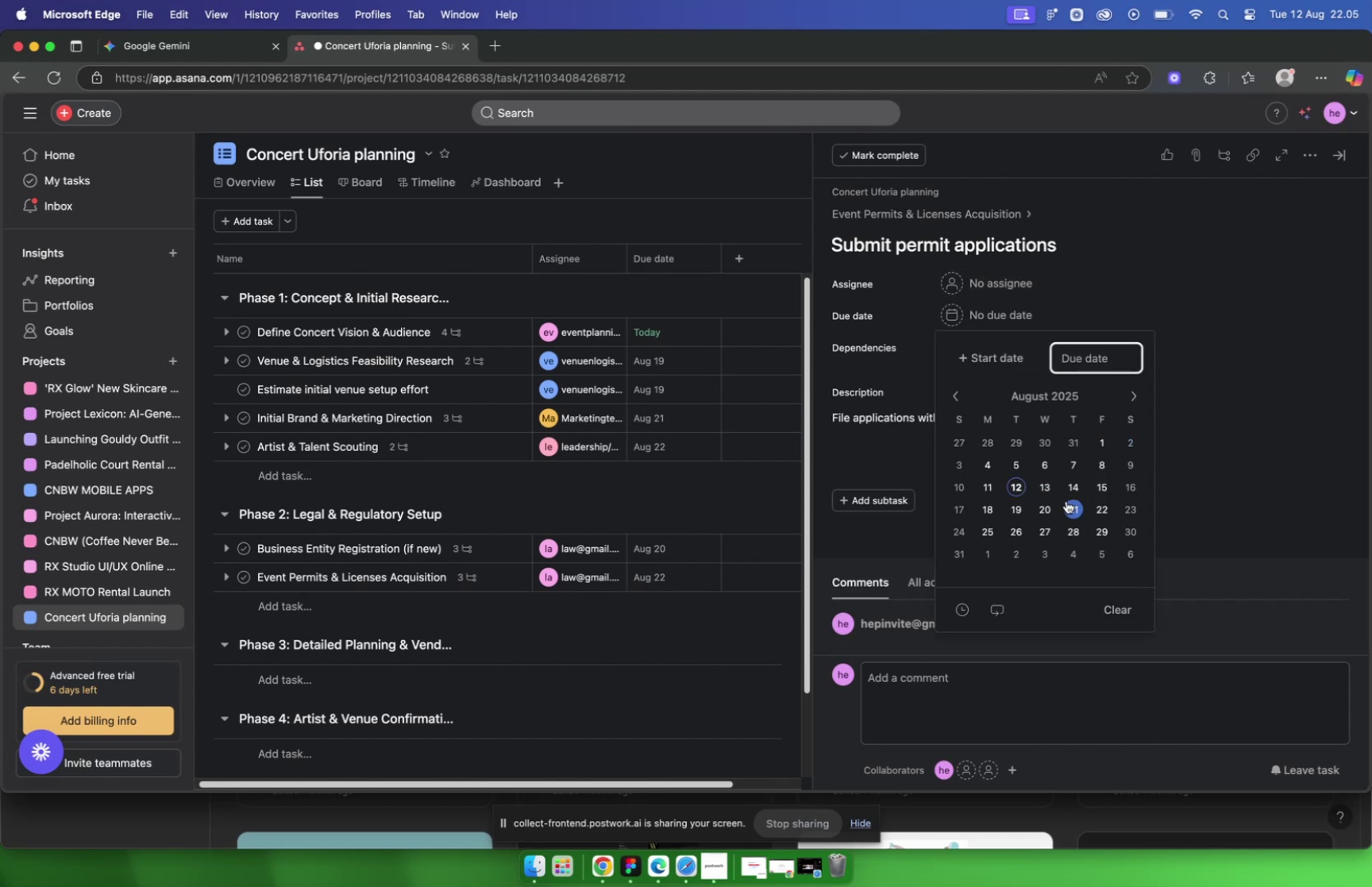 
left_click([1109, 513])
 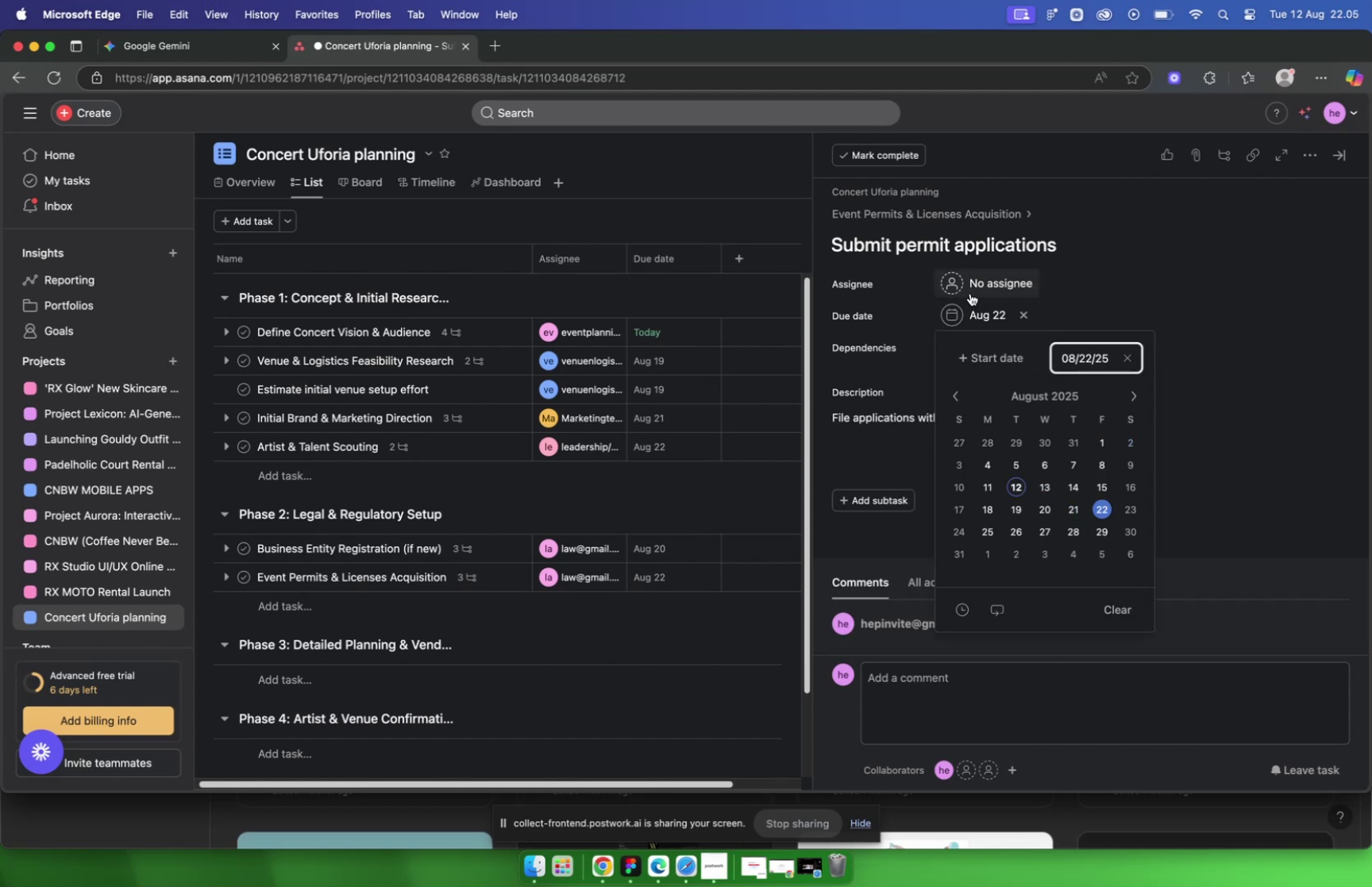 
left_click([970, 293])
 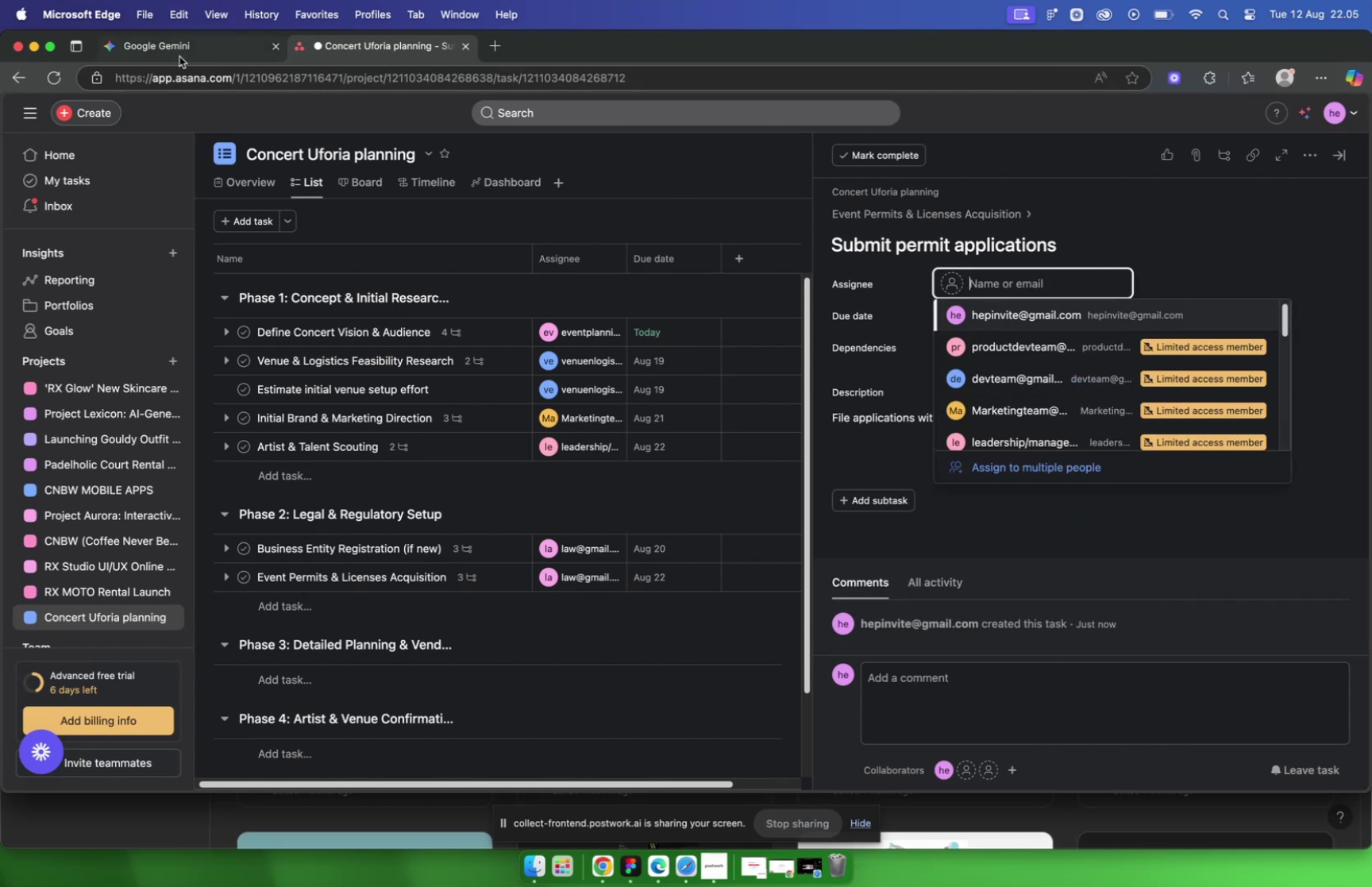 
left_click([178, 56])
 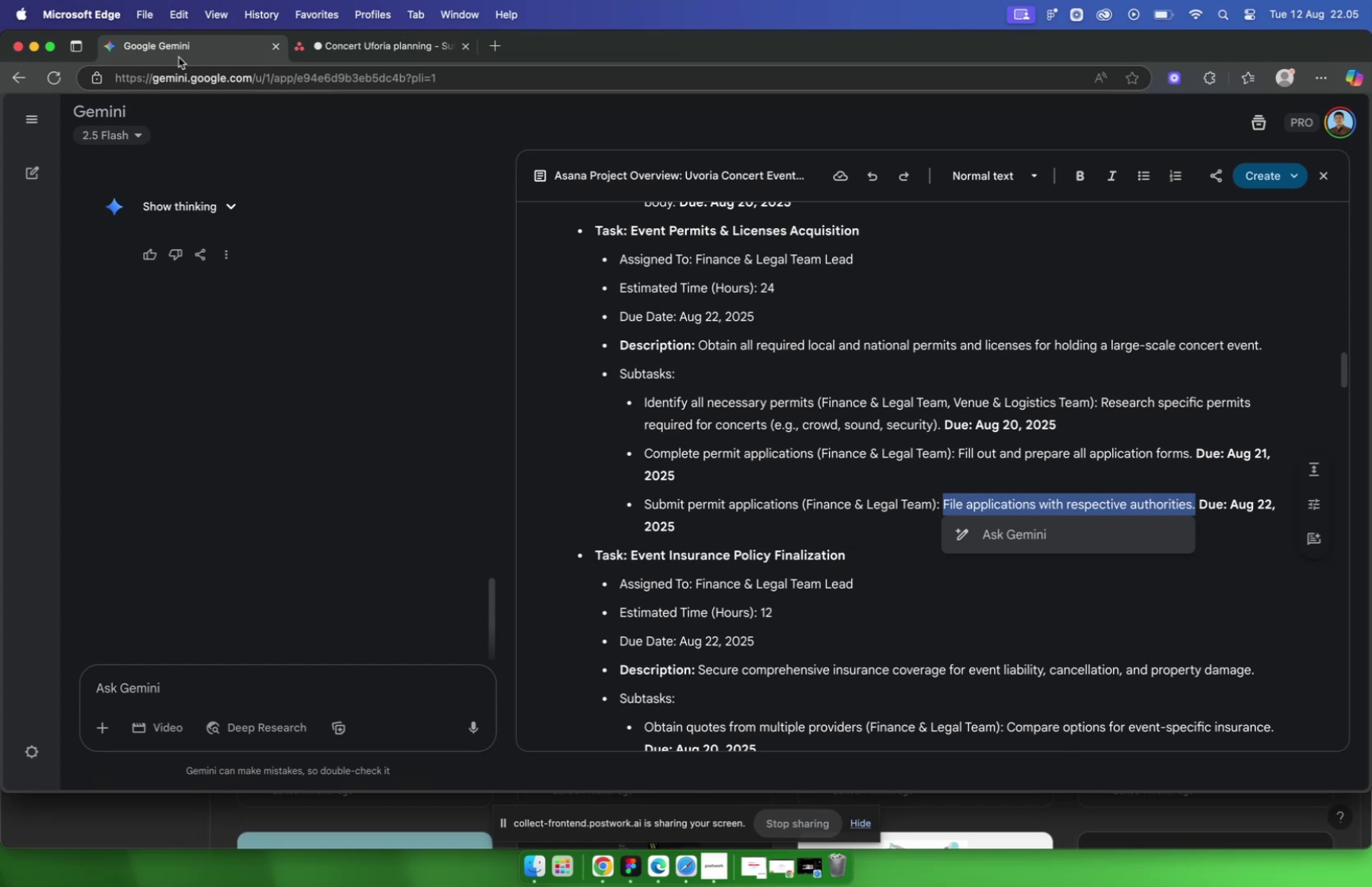 
wait(5.21)
 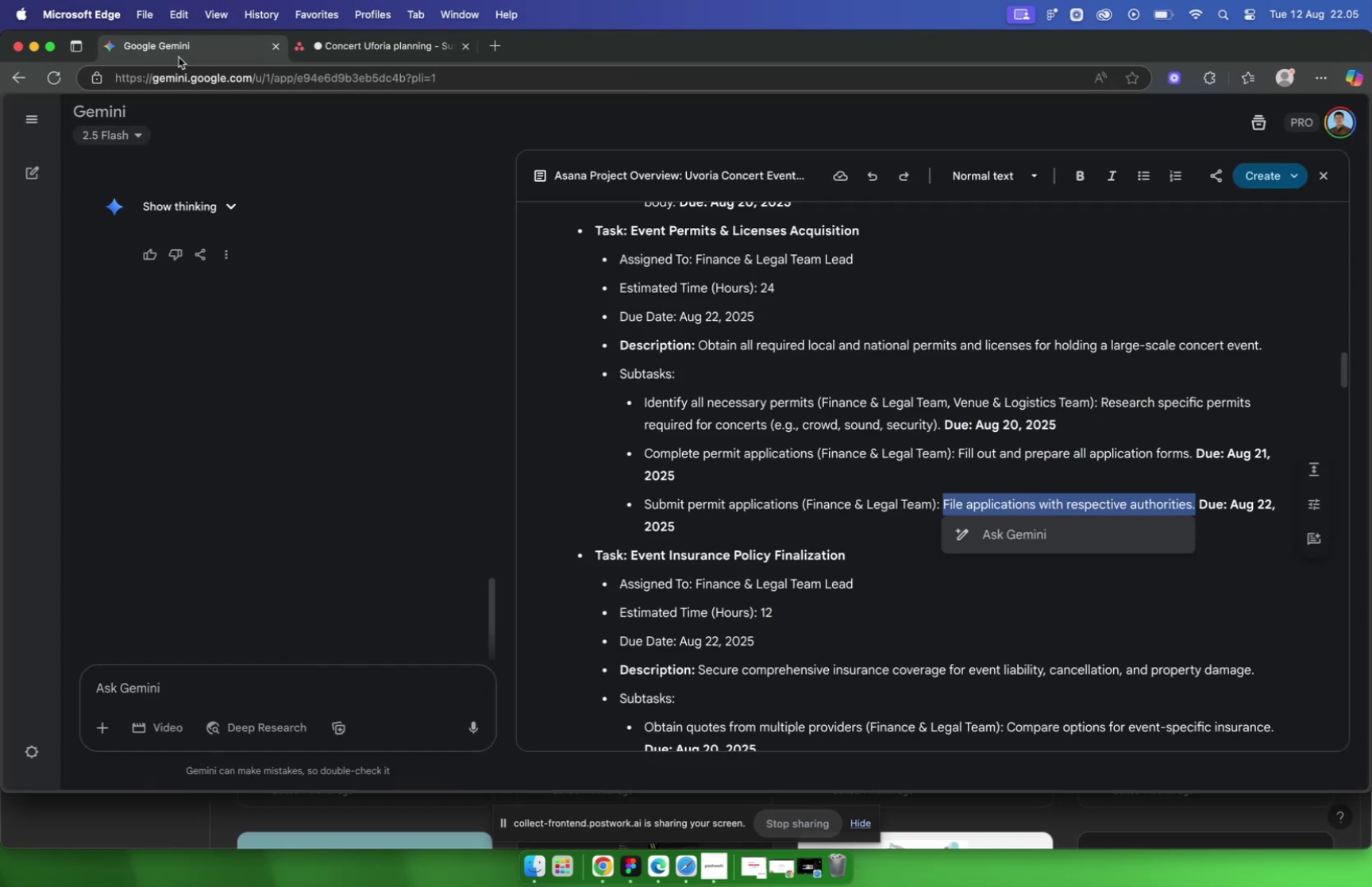 
left_click([362, 48])
 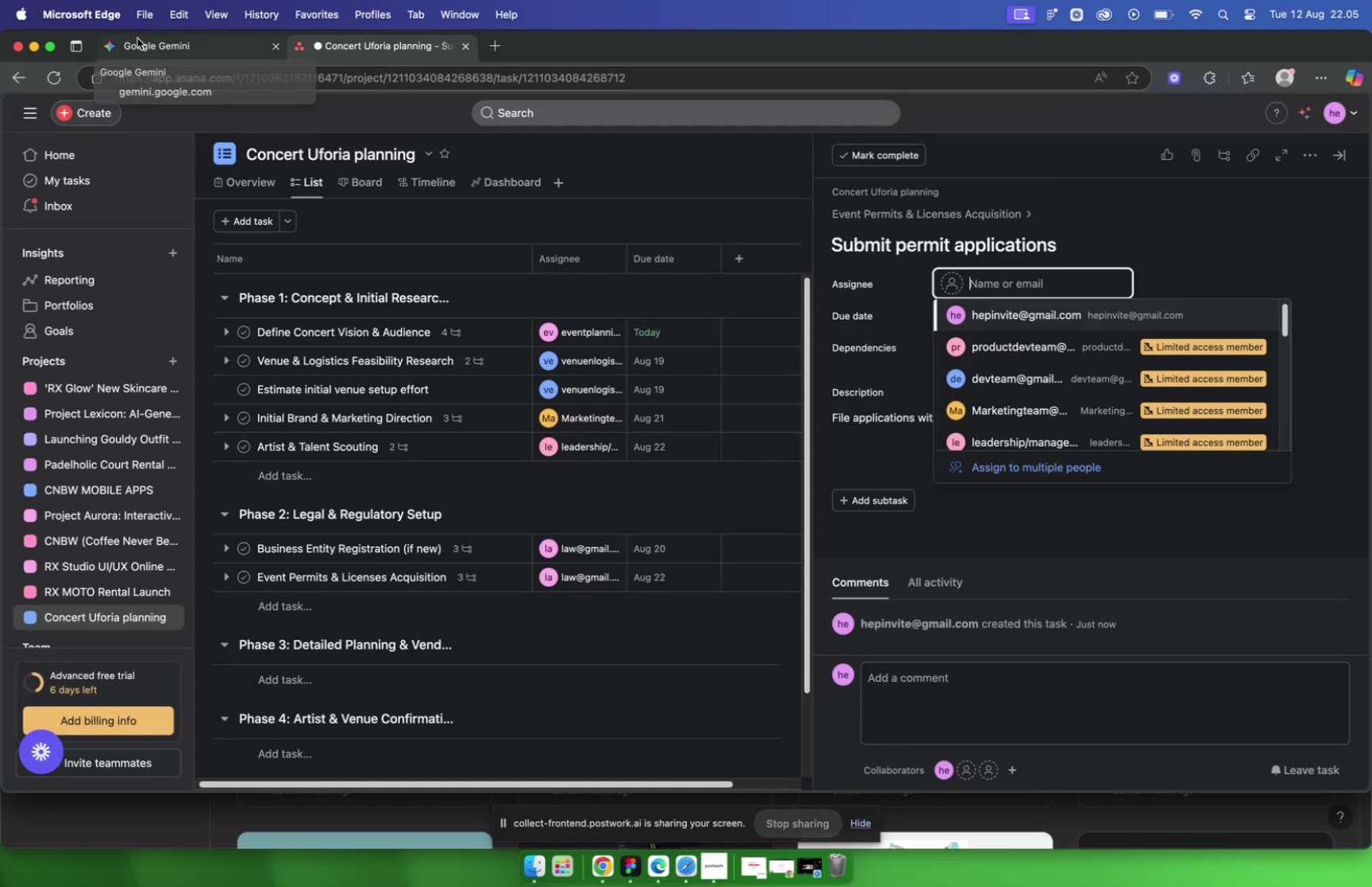 
wait(5.77)
 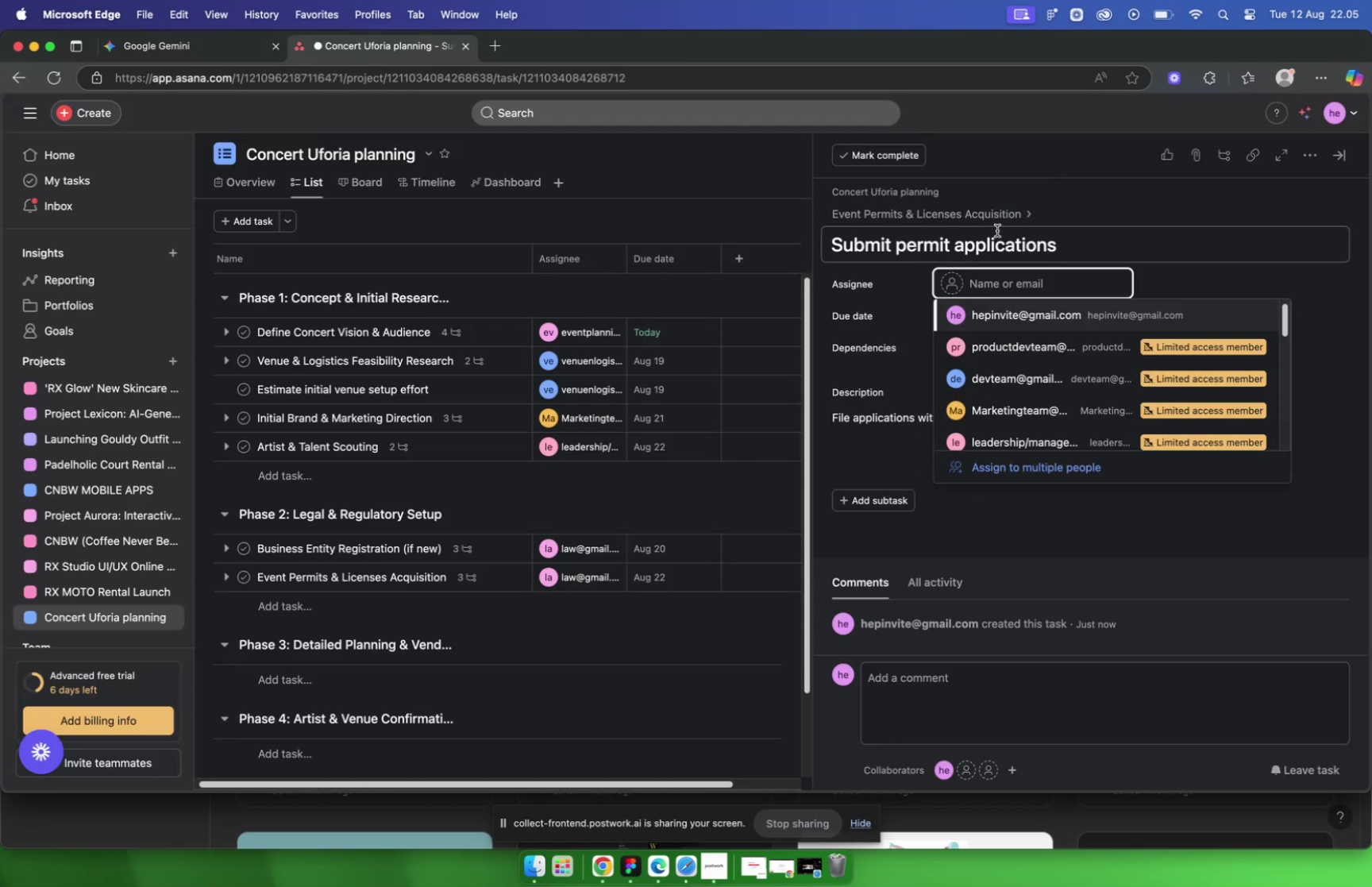 
type(pr)
 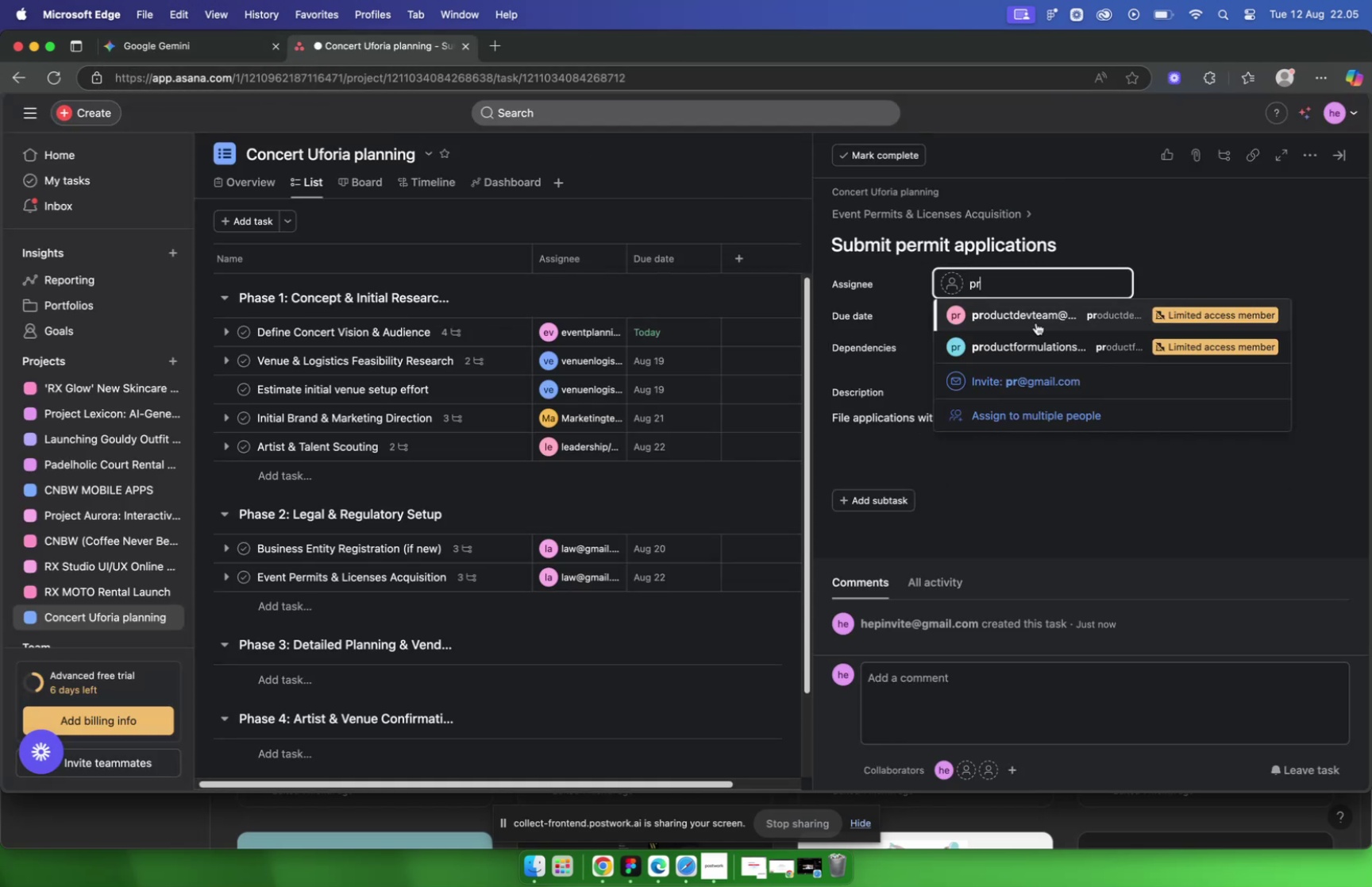 
left_click([1037, 321])
 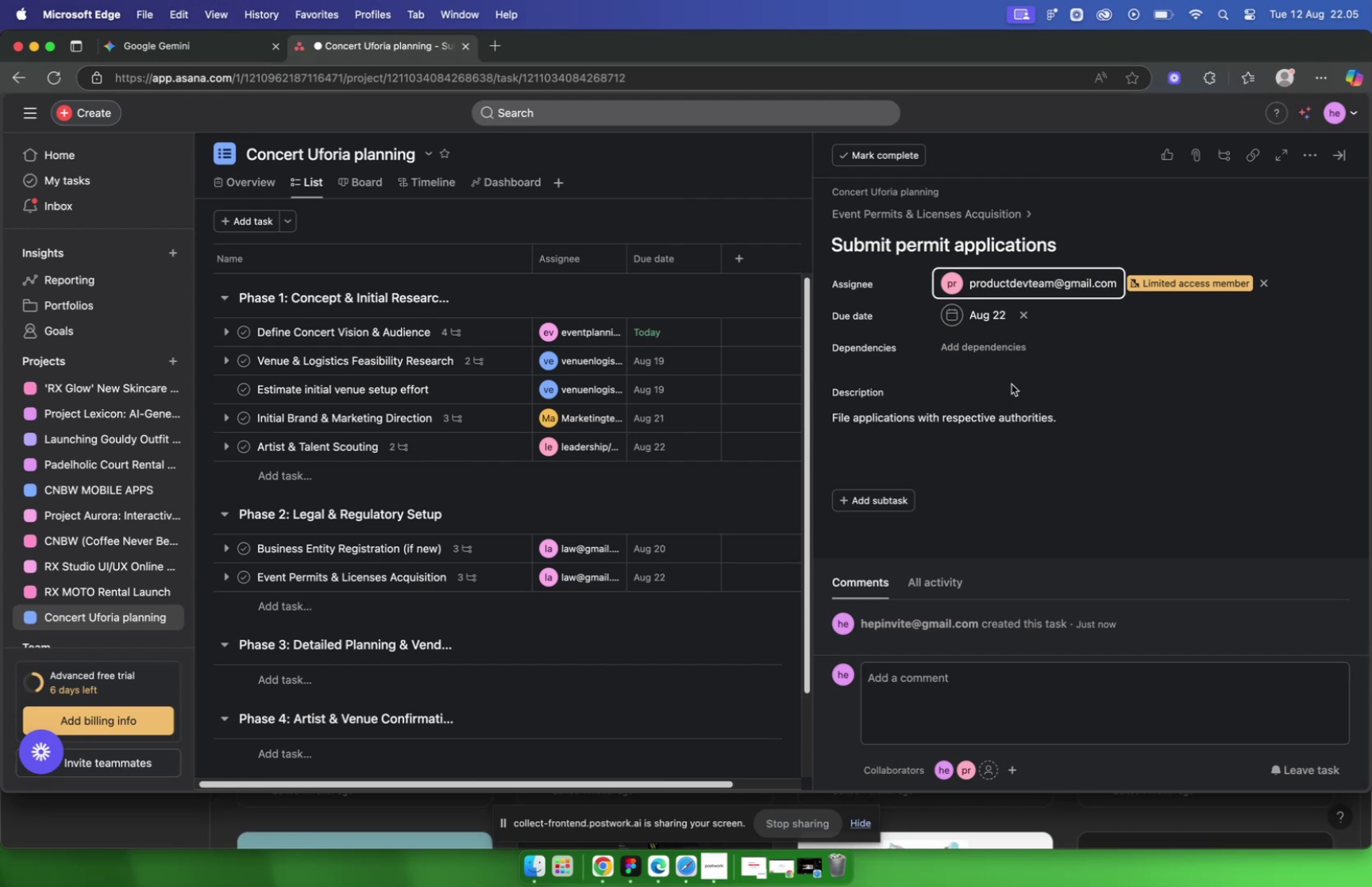 
left_click([851, 207])
 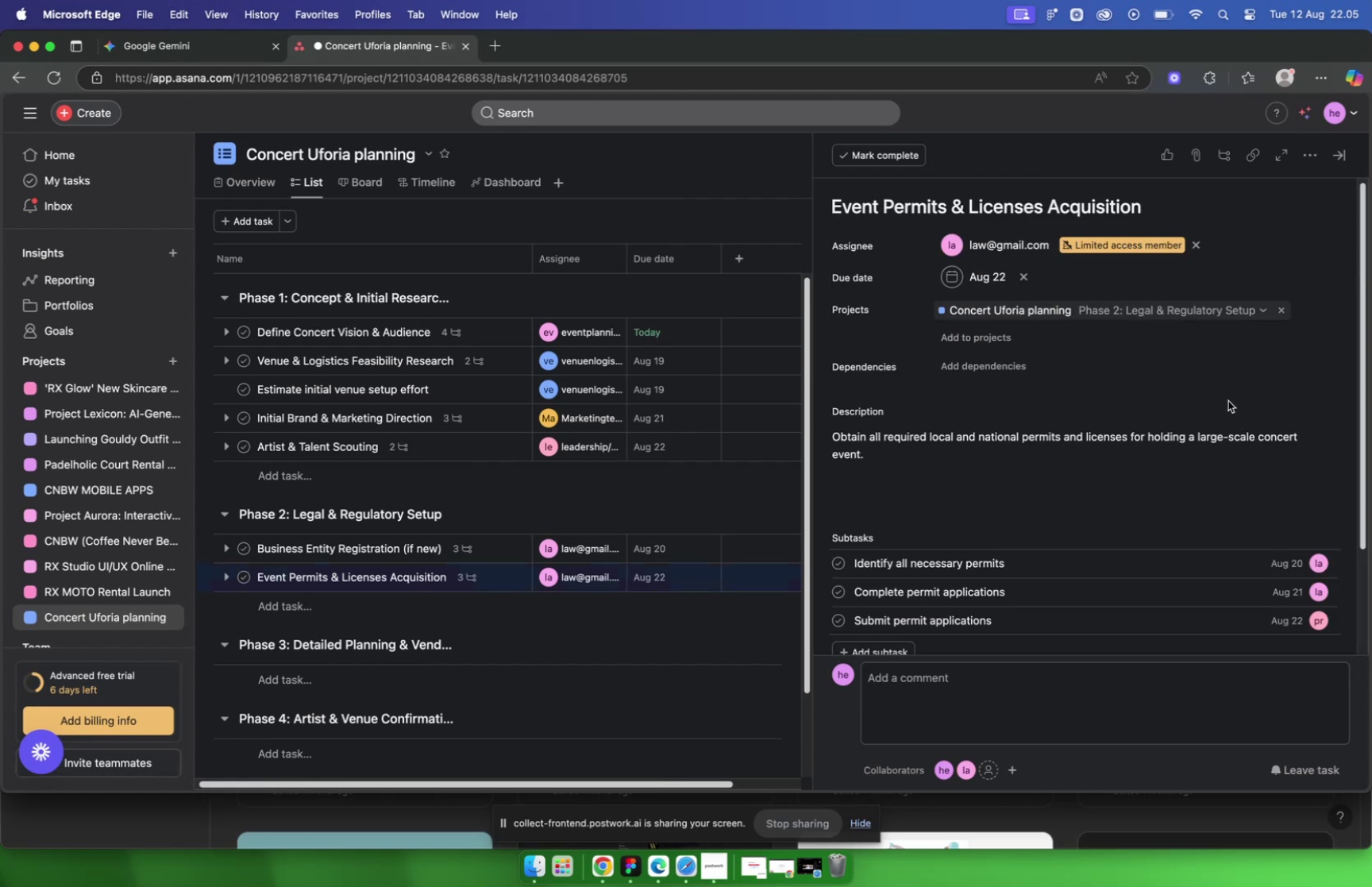 
scroll: coordinate [1227, 398], scroll_direction: down, amount: 10.0
 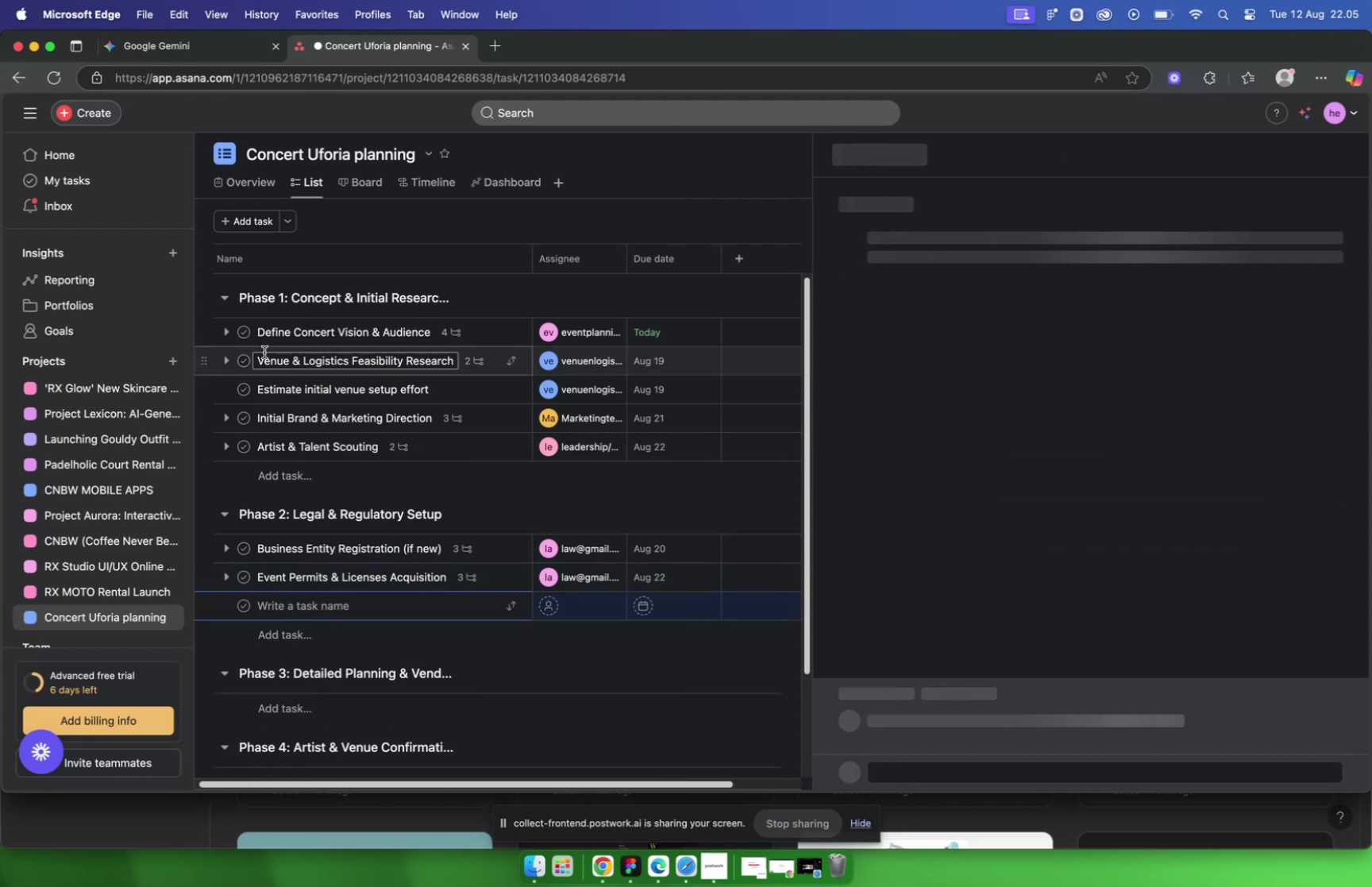 
left_click([185, 56])
 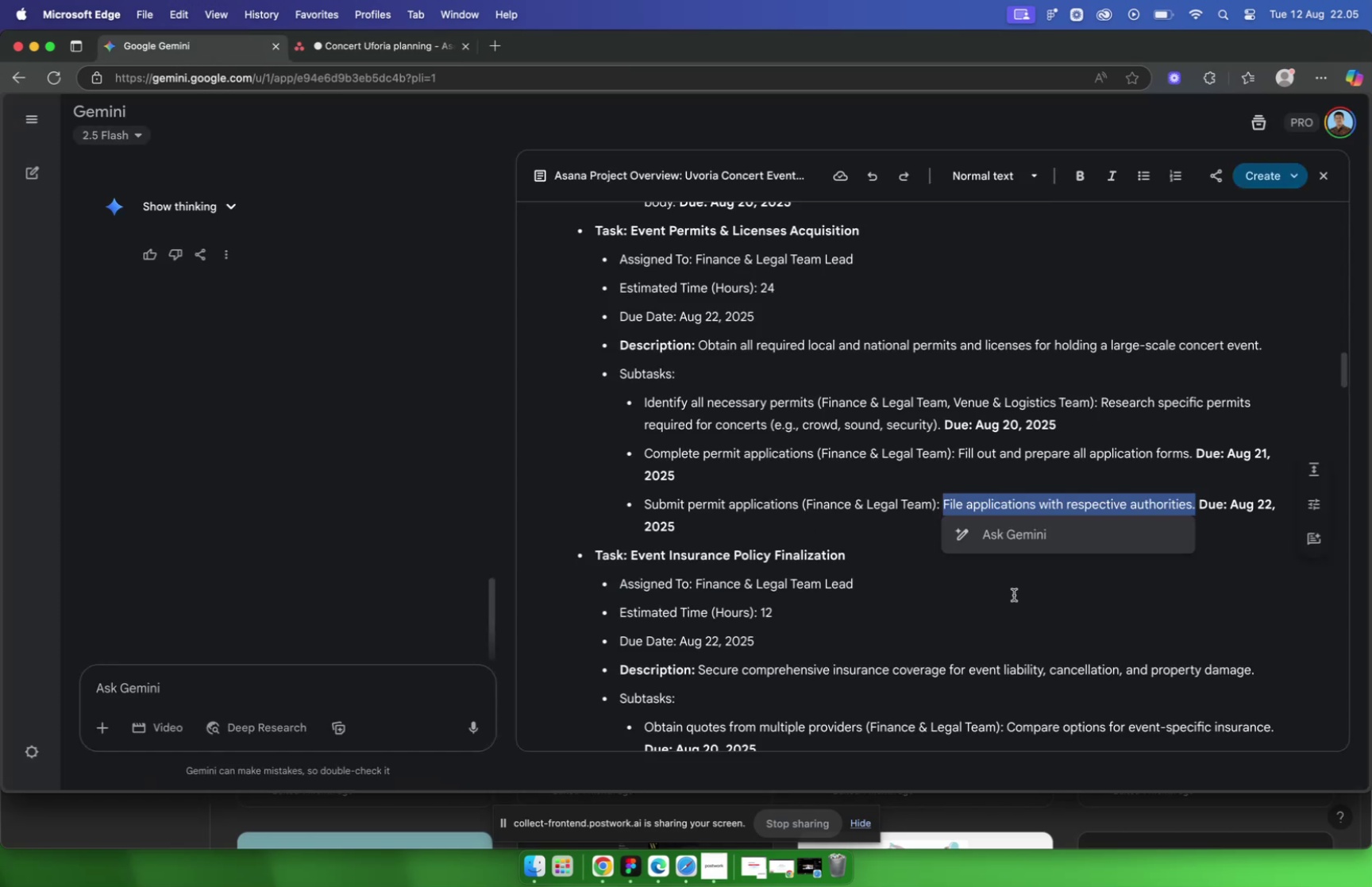 
scroll: coordinate [1014, 593], scroll_direction: down, amount: 2.0
 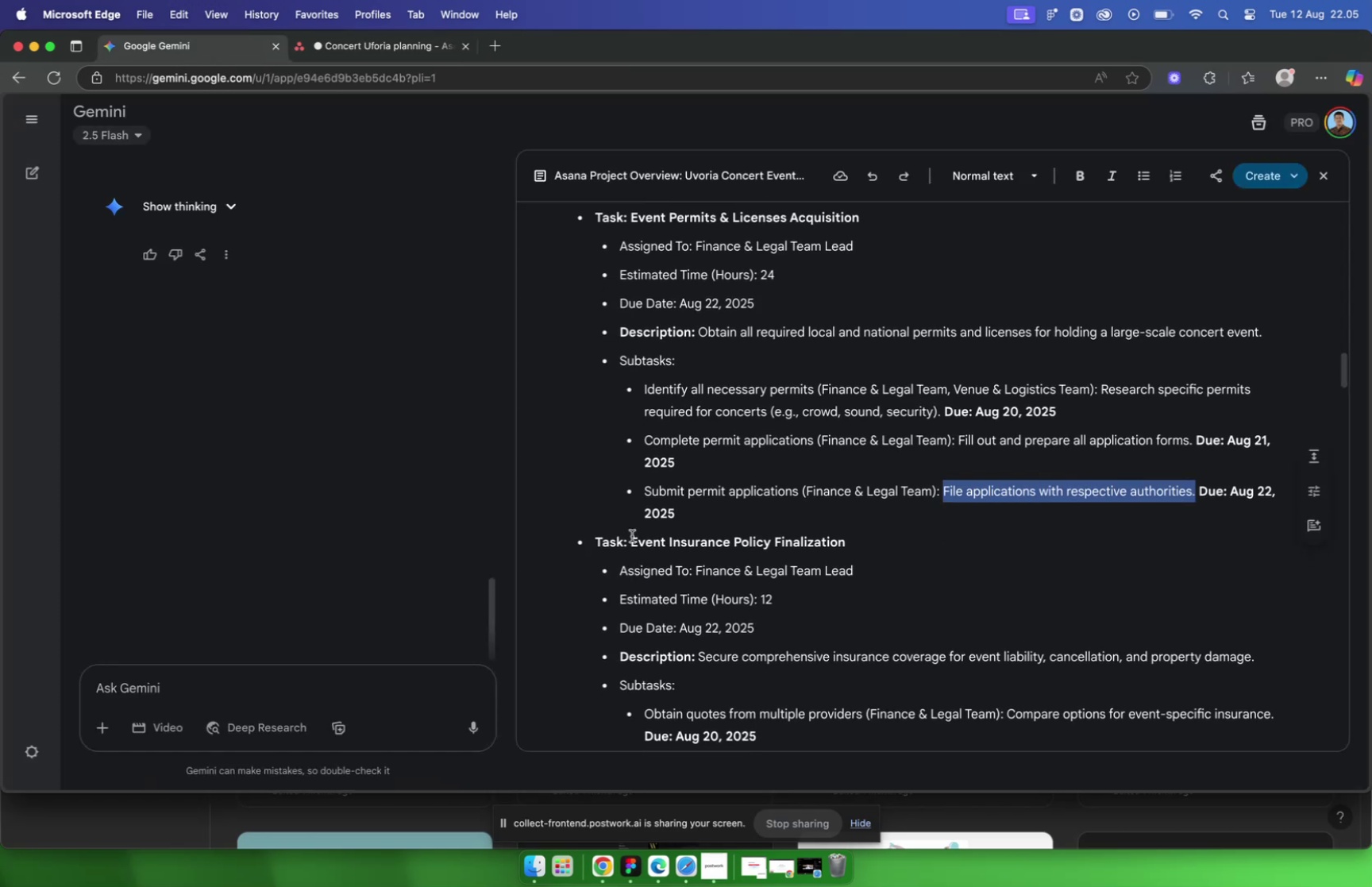 
left_click_drag(start_coordinate=[632, 536], to_coordinate=[981, 521])
 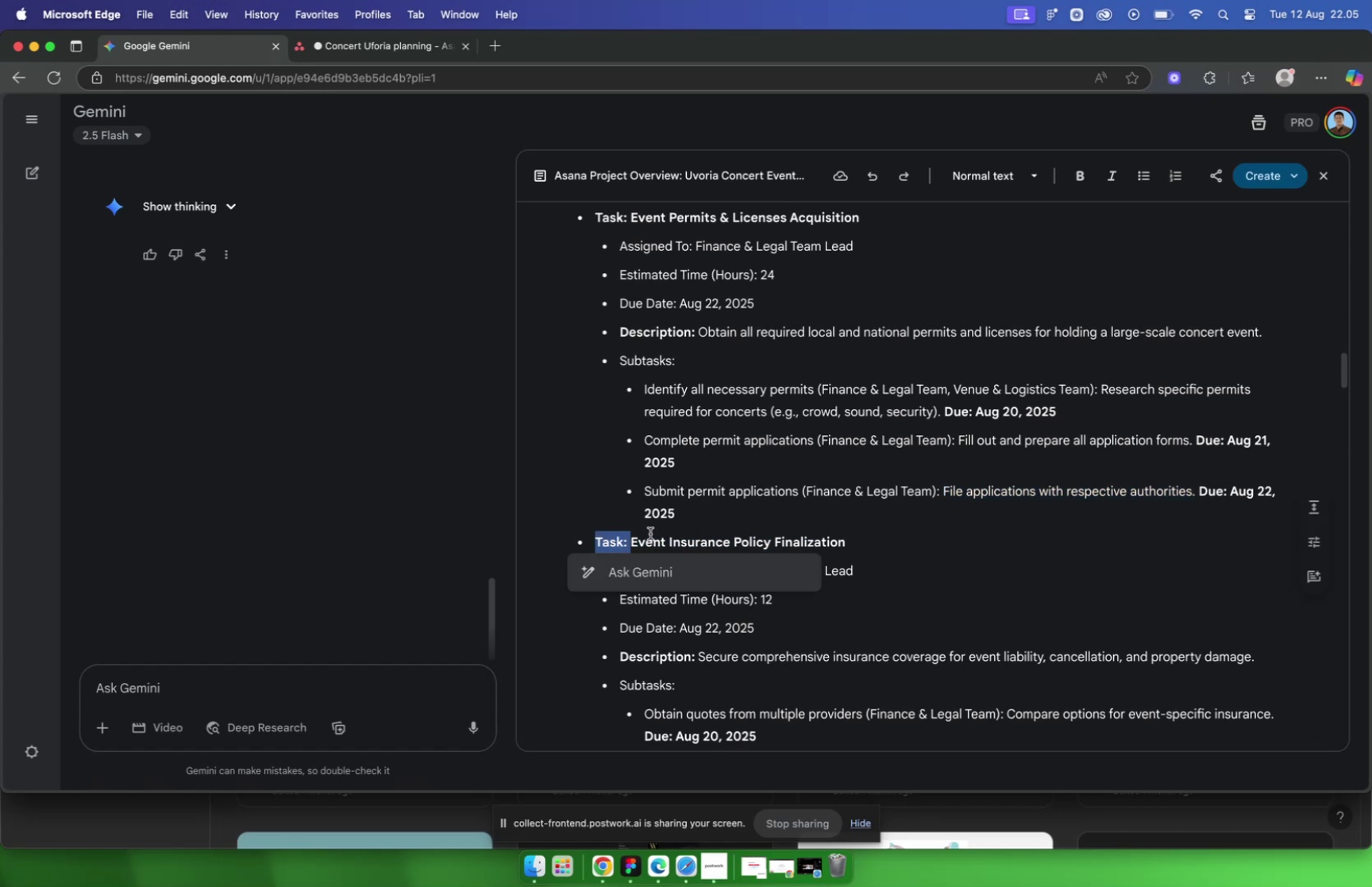 
left_click([651, 532])
 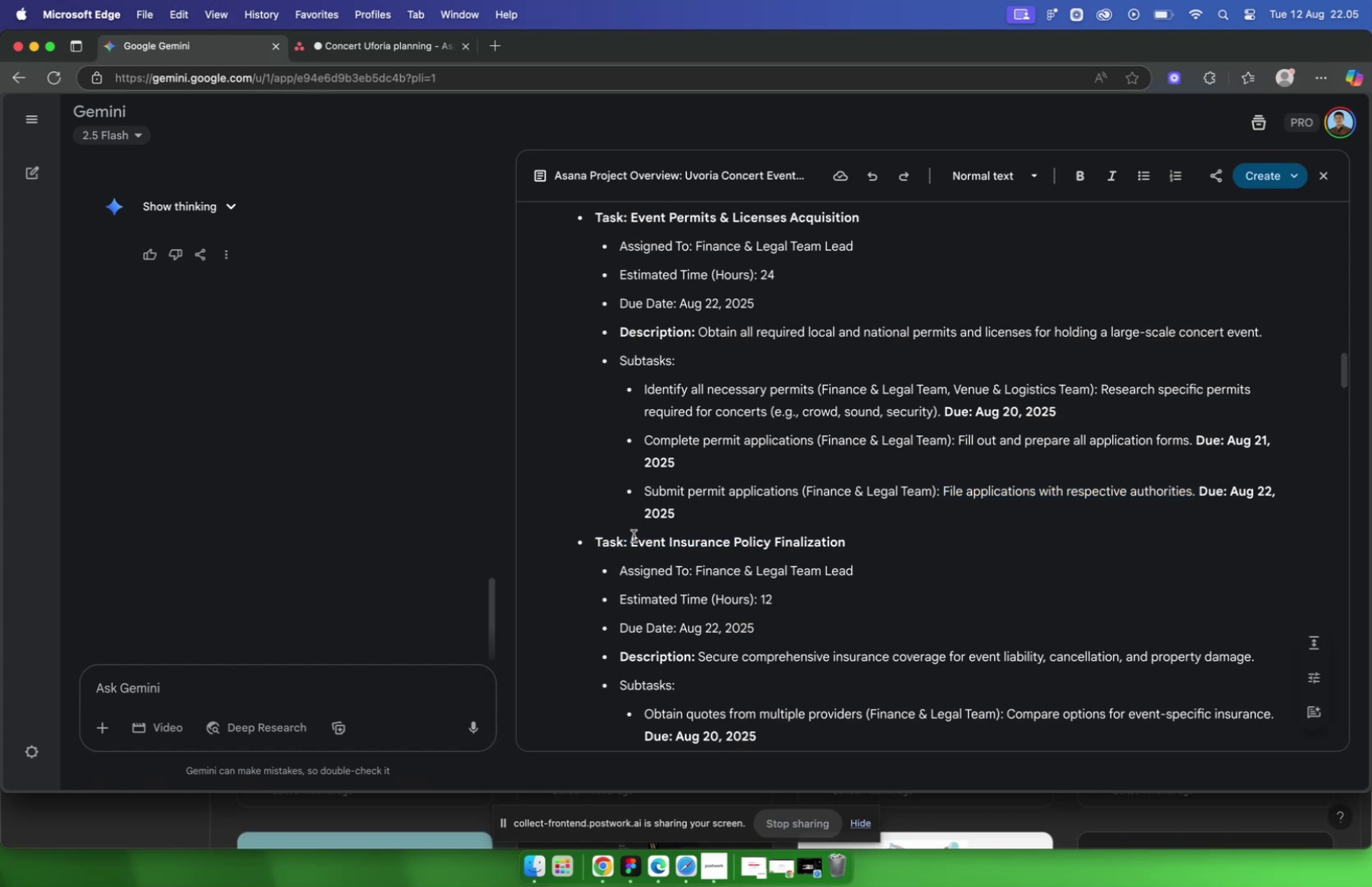 
left_click_drag(start_coordinate=[634, 535], to_coordinate=[744, 534])
 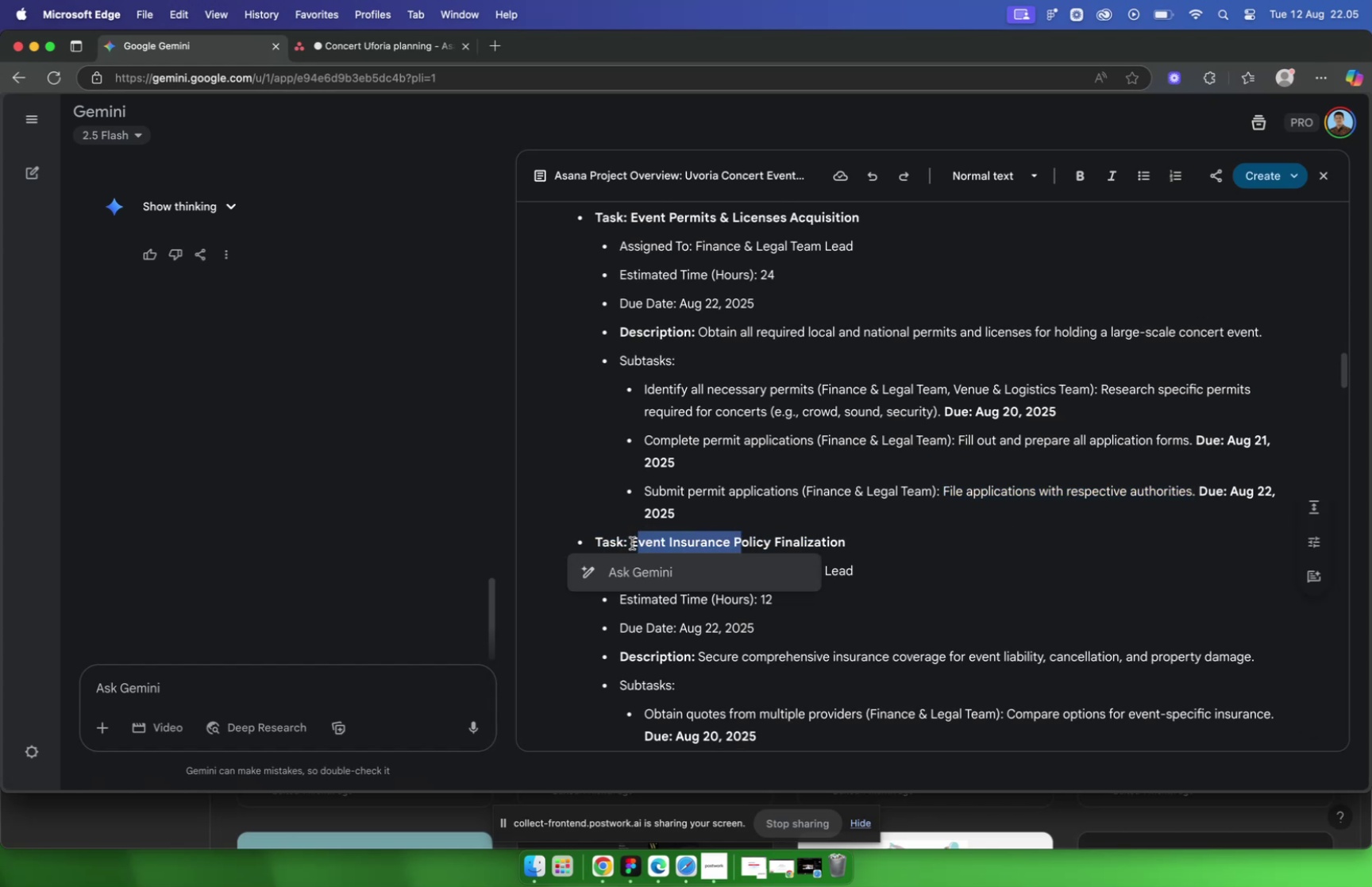 
left_click_drag(start_coordinate=[631, 542], to_coordinate=[885, 535])
 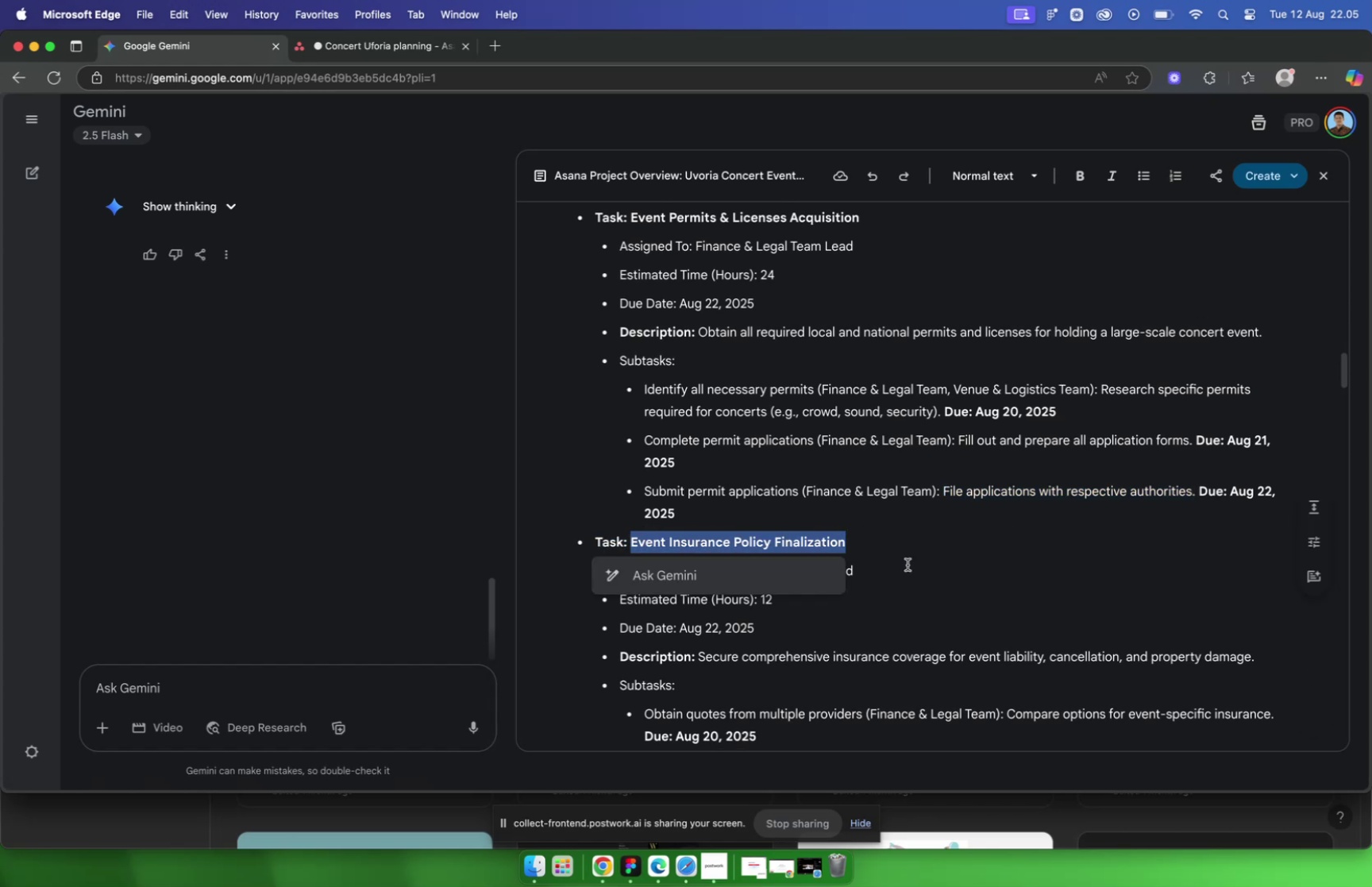 
key(Meta+C)
 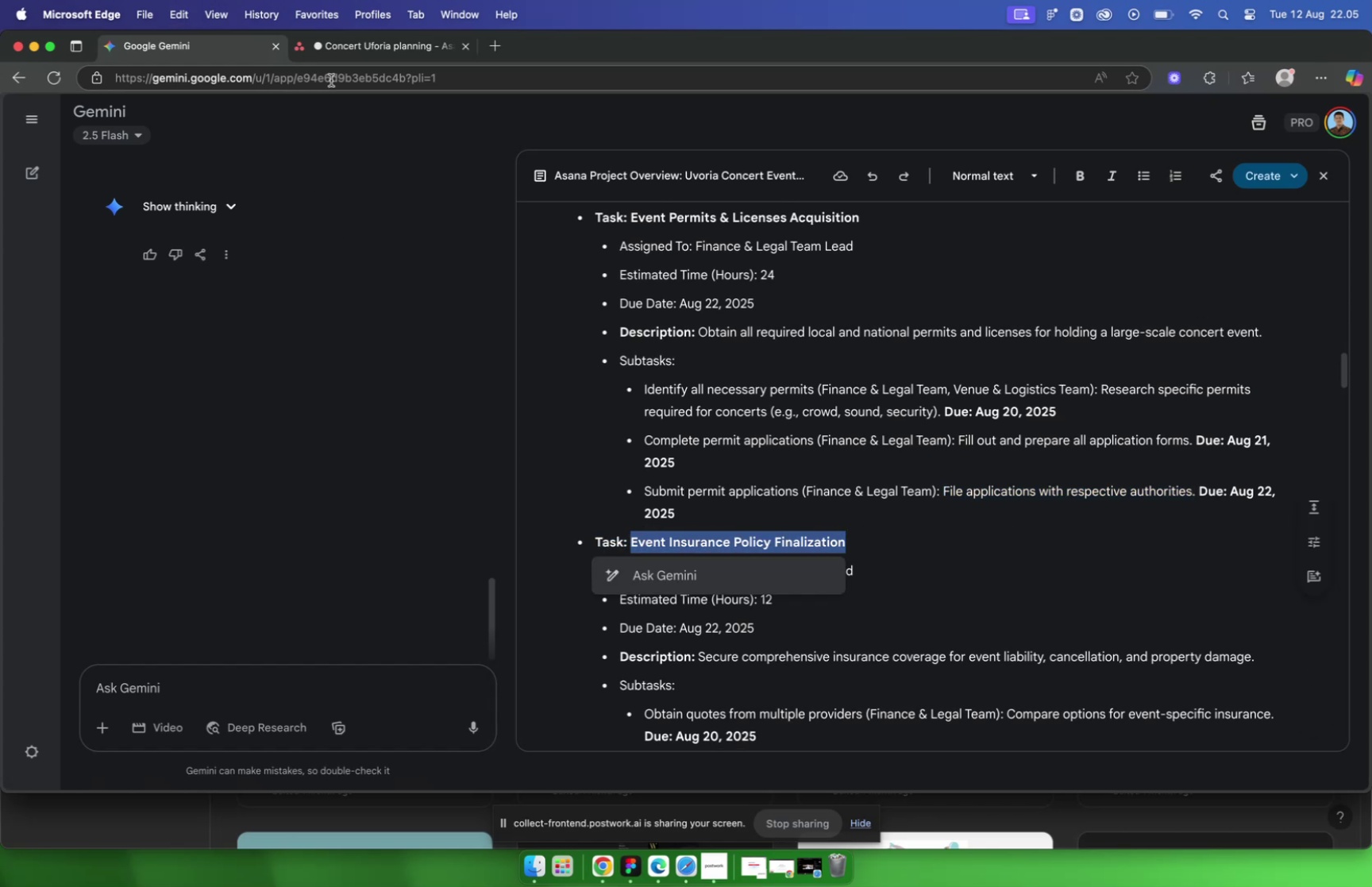 
mouse_move([354, 60])
 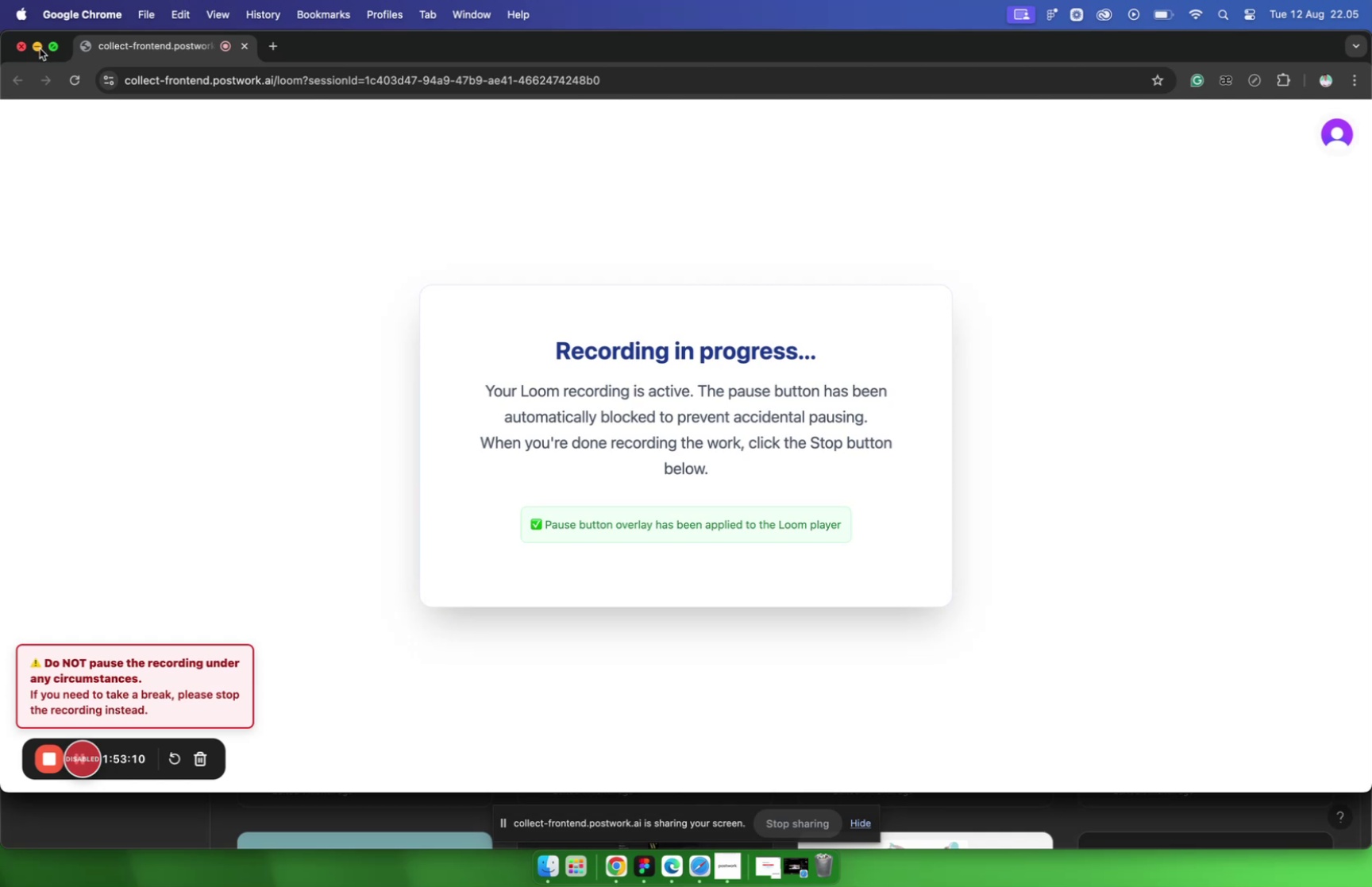 
wait(17.85)
 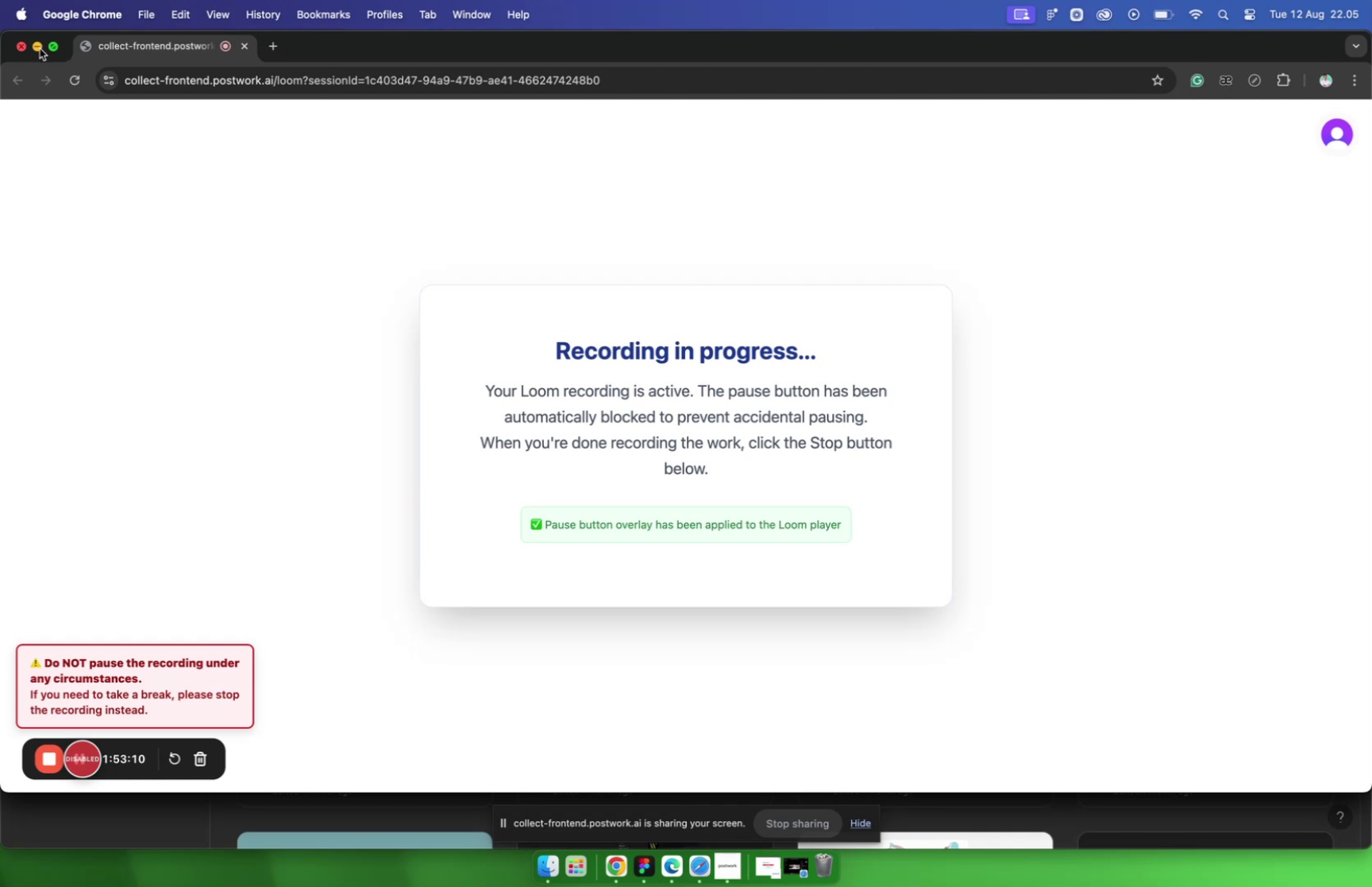 
left_click([40, 48])
 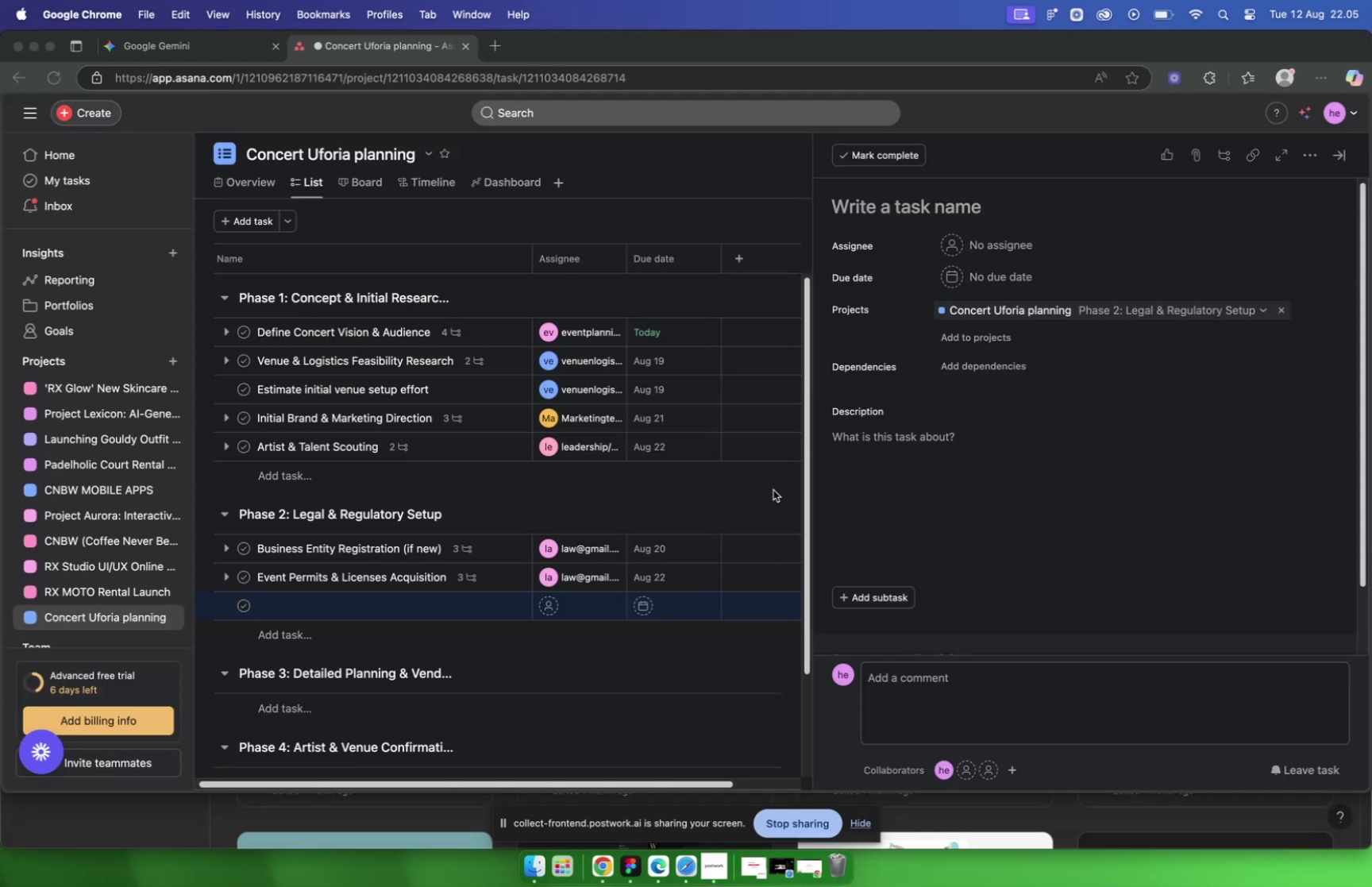 
scroll: coordinate [634, 464], scroll_direction: down, amount: 10.0
 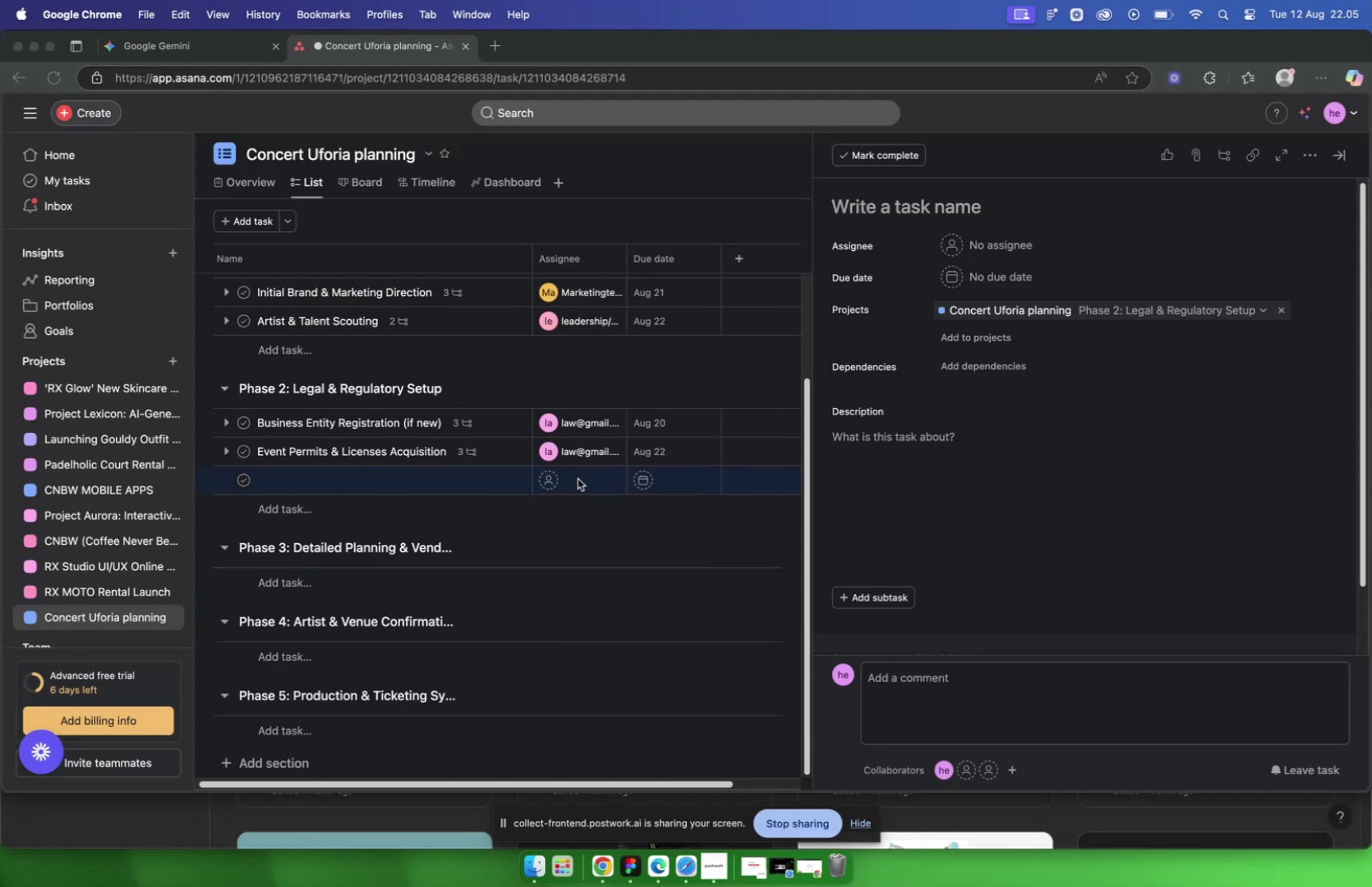 
left_click([578, 478])
 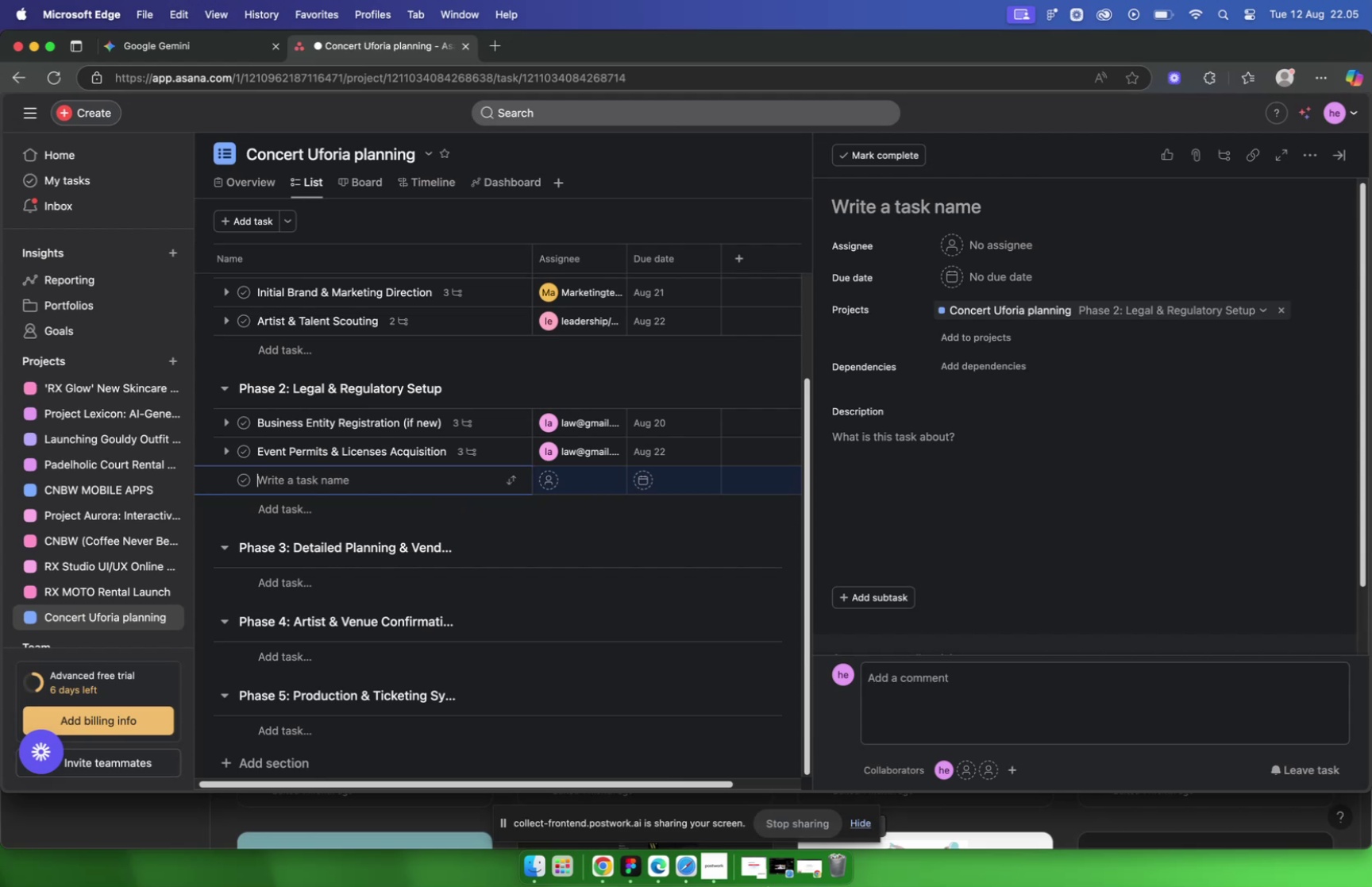 
key(Meta+CommandLeft)
 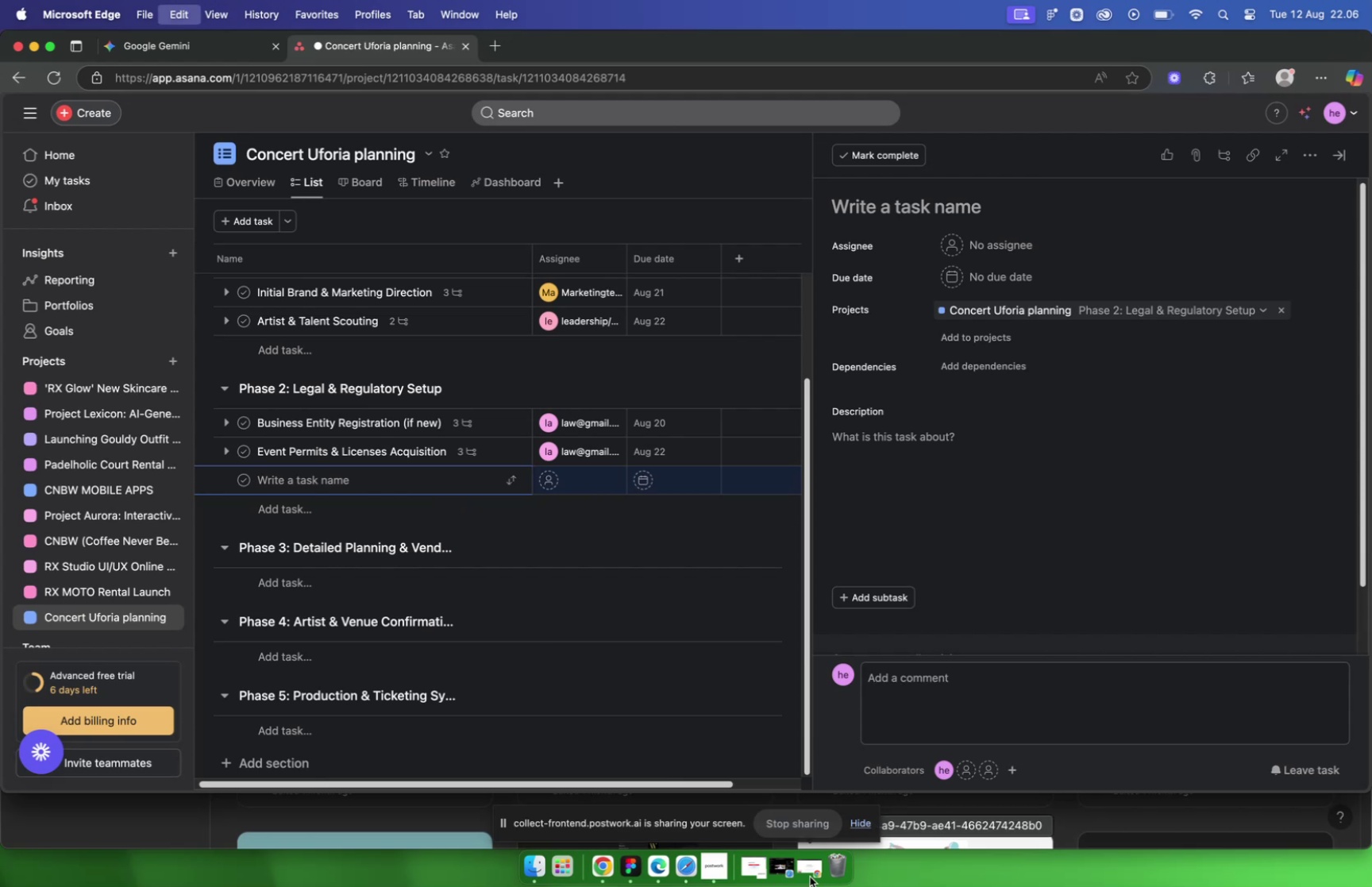 
key(Meta+V)
 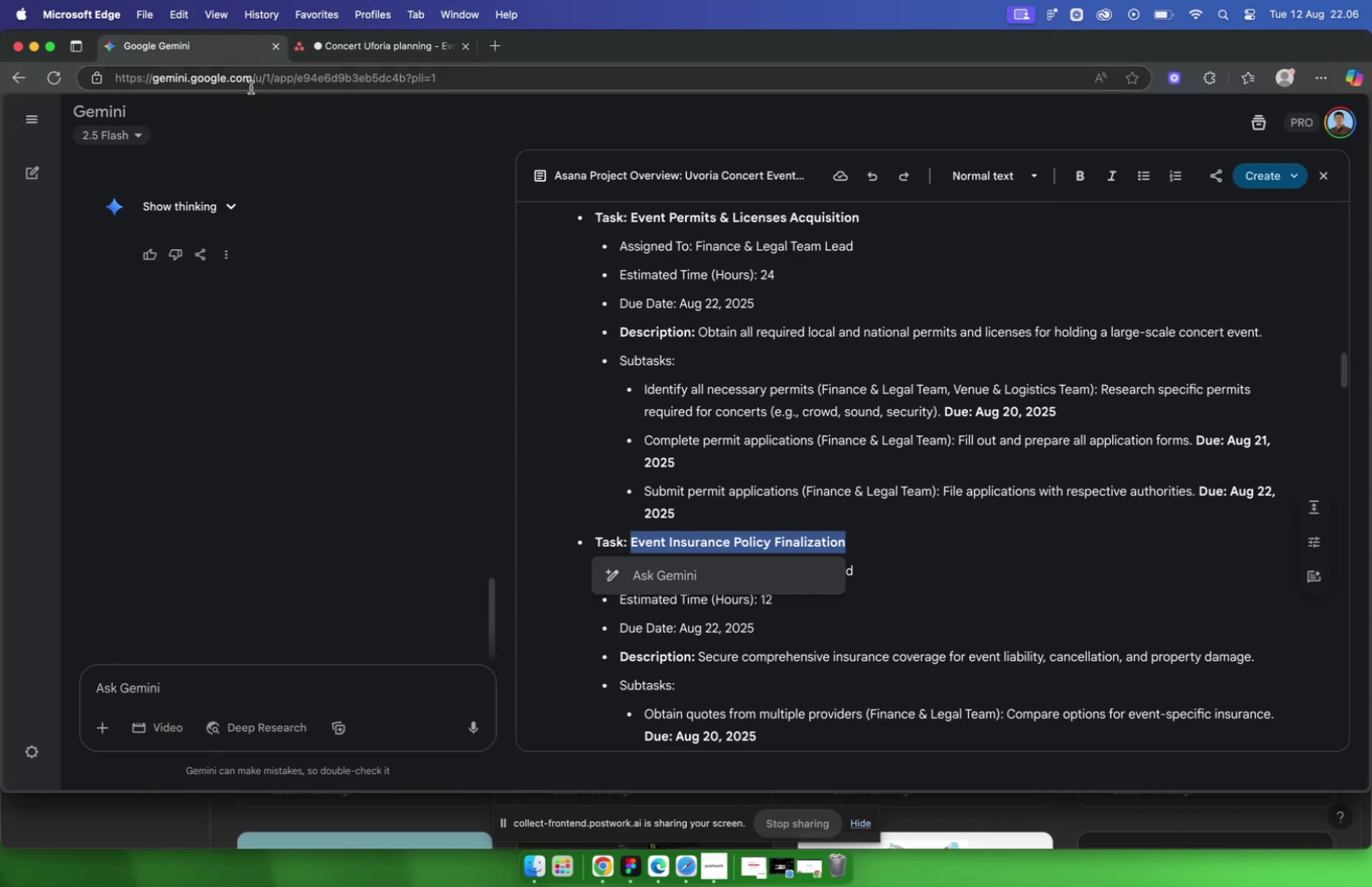 
scroll: coordinate [936, 493], scroll_direction: down, amount: 5.0
 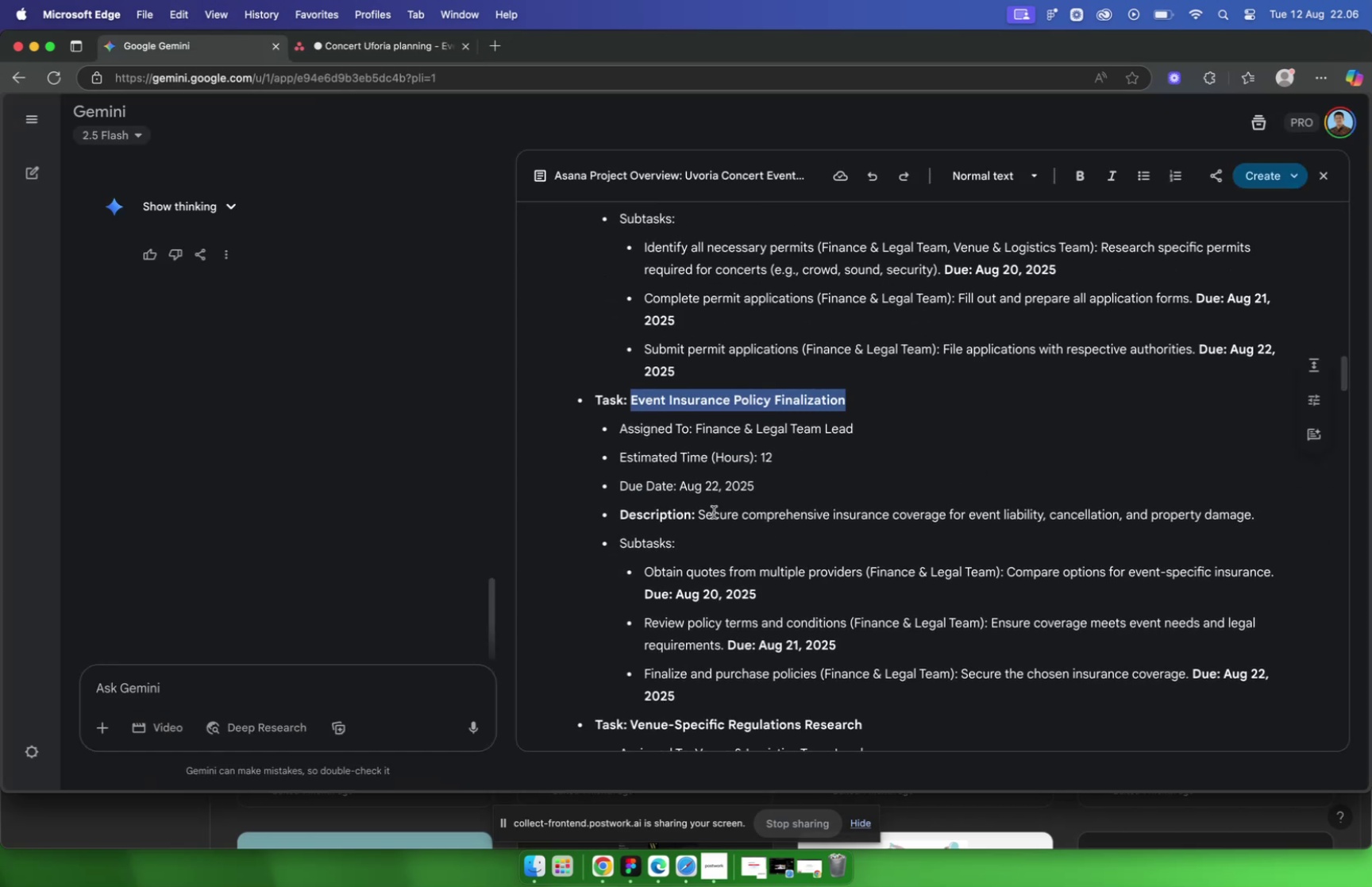 
left_click_drag(start_coordinate=[703, 512], to_coordinate=[976, 507])
 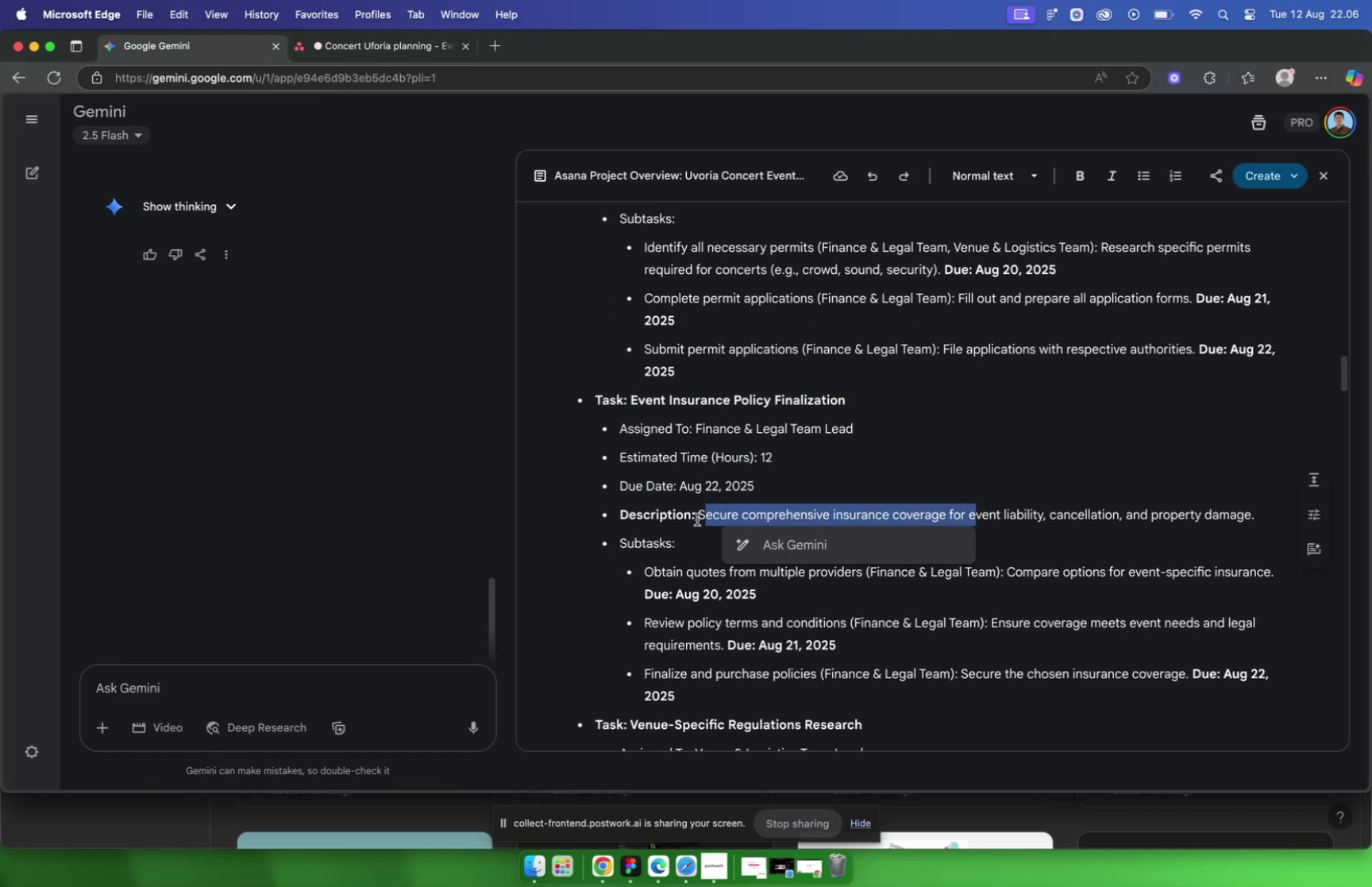 
left_click_drag(start_coordinate=[698, 518], to_coordinate=[1285, 515])
 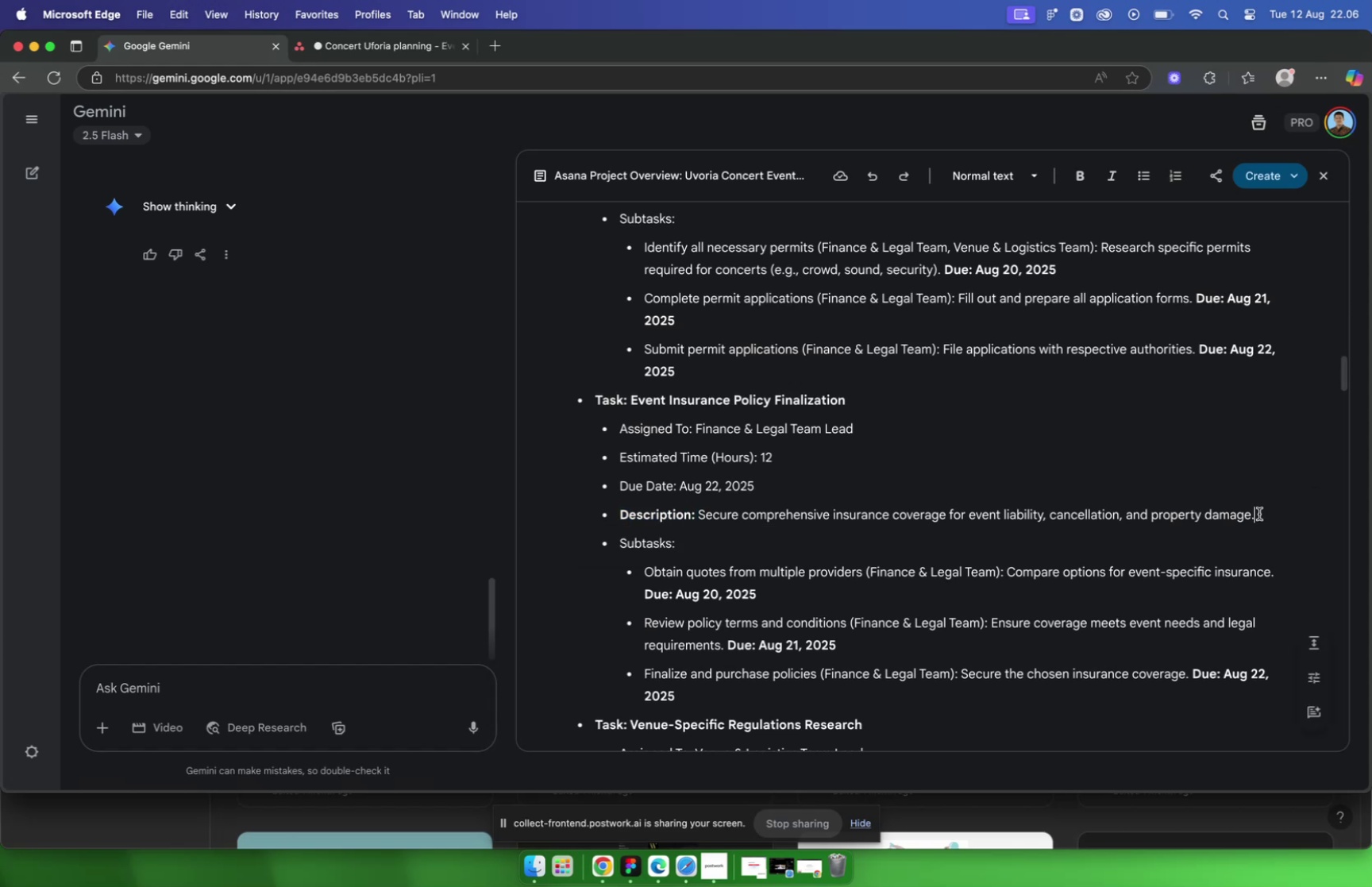 
left_click_drag(start_coordinate=[1259, 513], to_coordinate=[701, 519])
 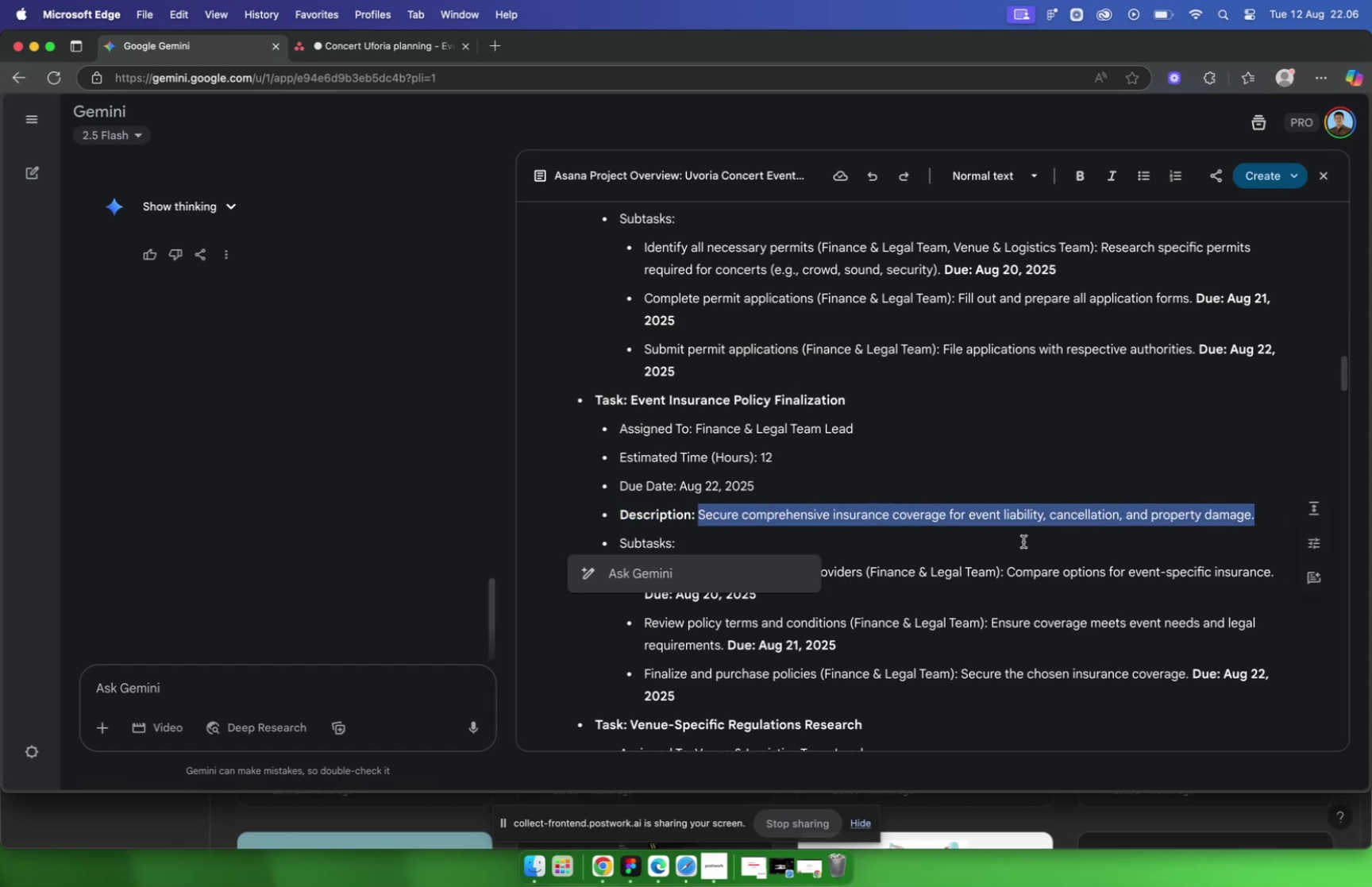 
key(Meta+CommandLeft)
 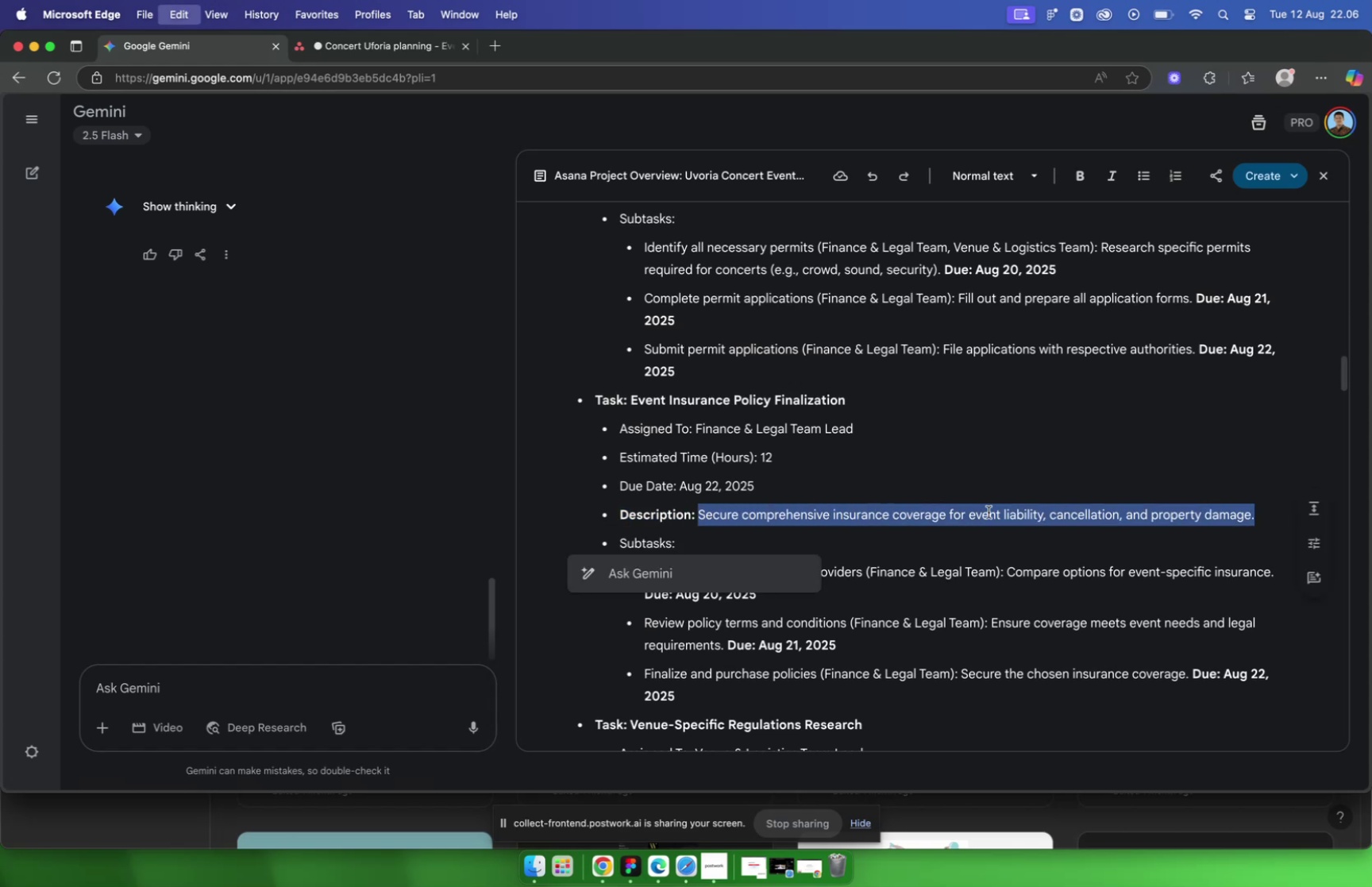 
key(Meta+C)
 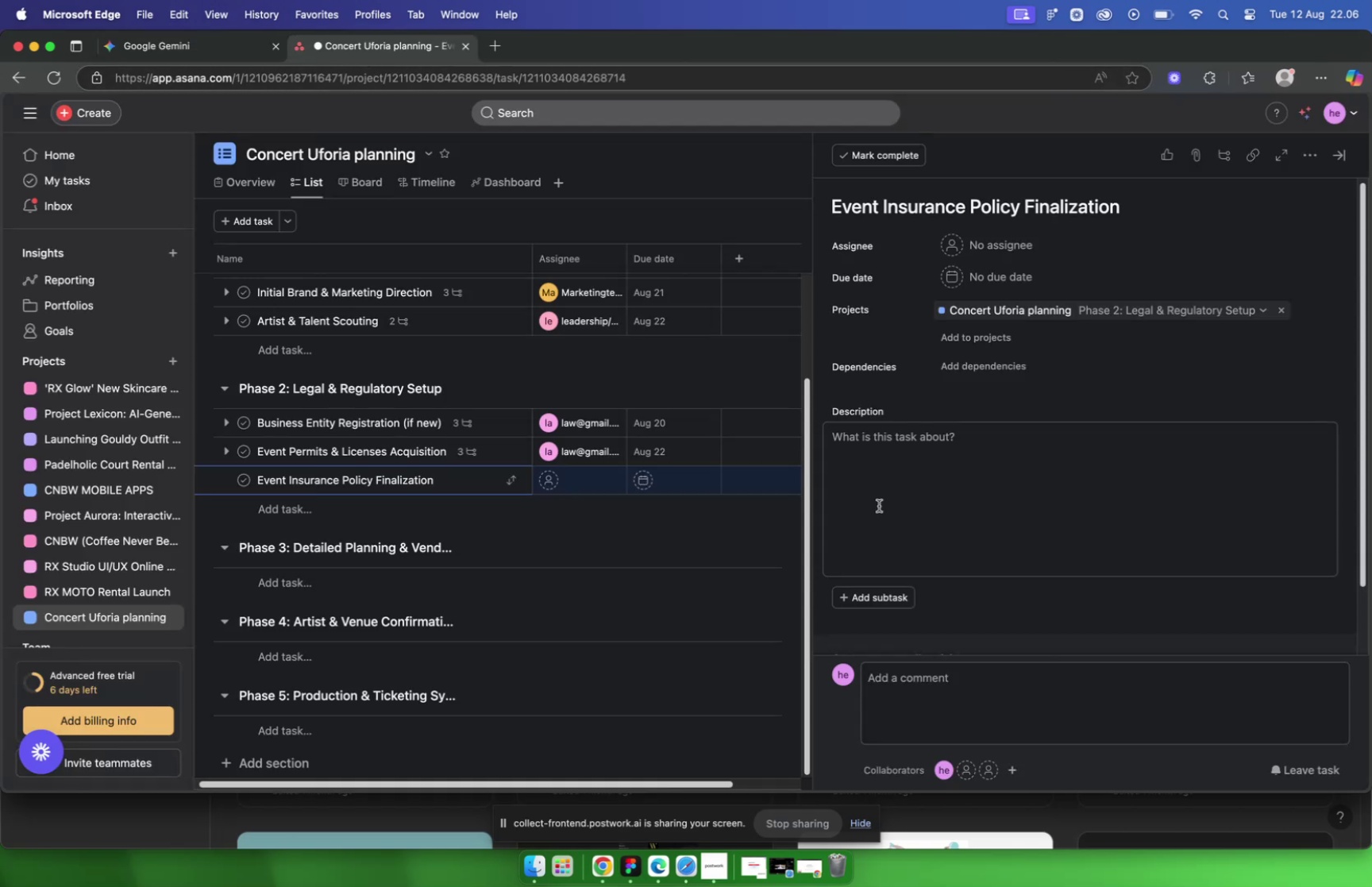 
left_click([883, 473])
 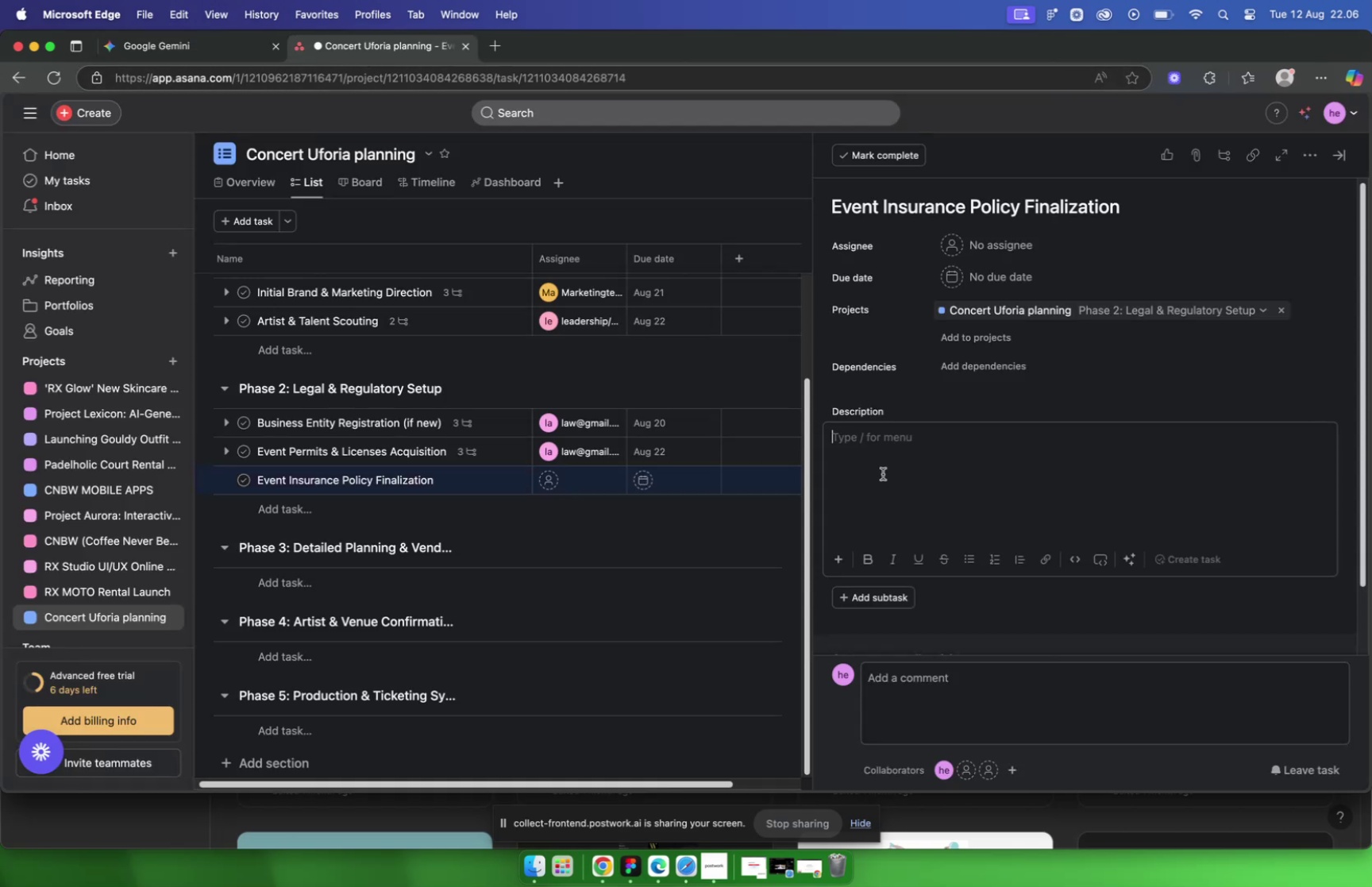 
key(Meta+V)
 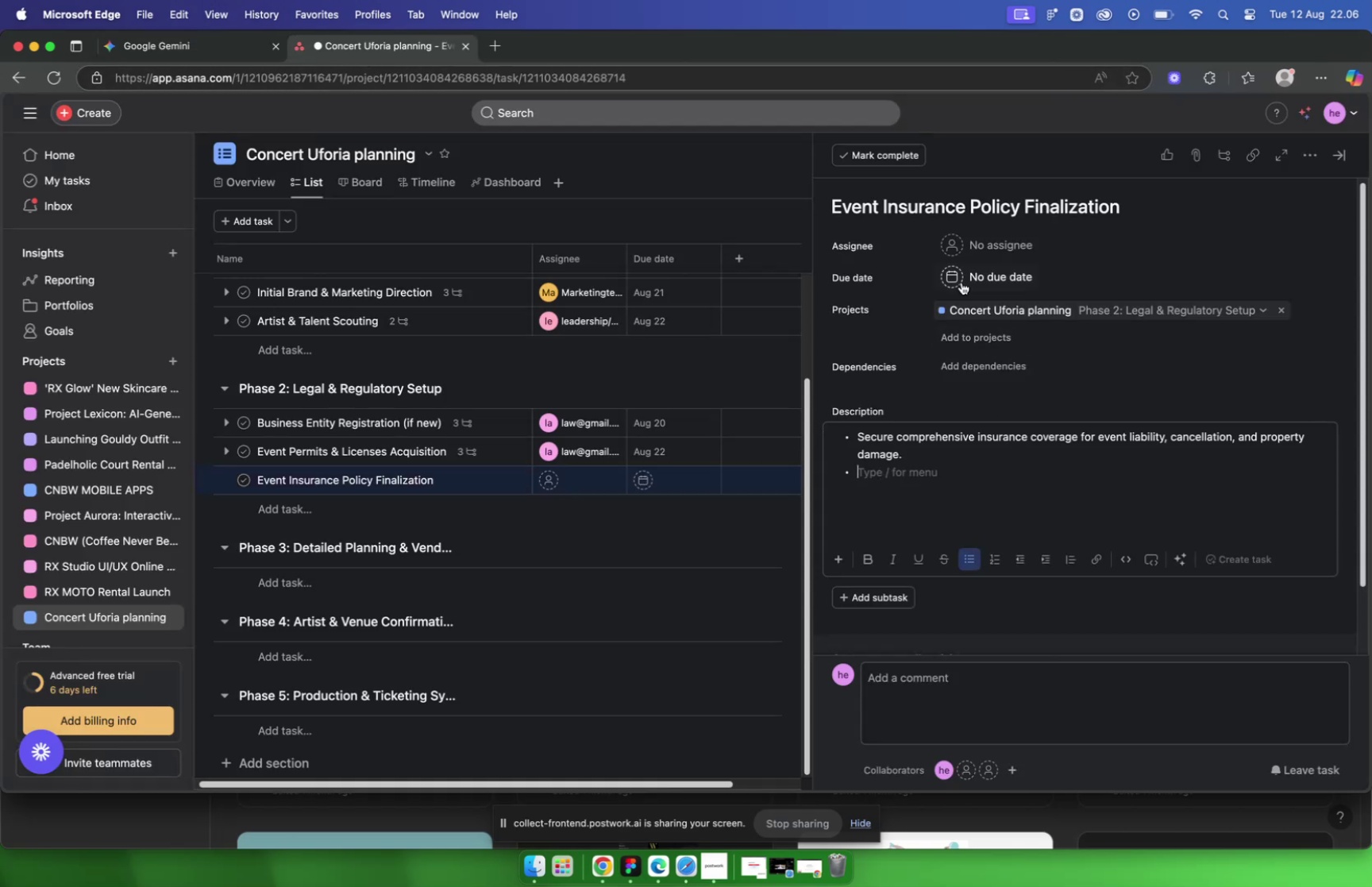 
left_click([962, 276])
 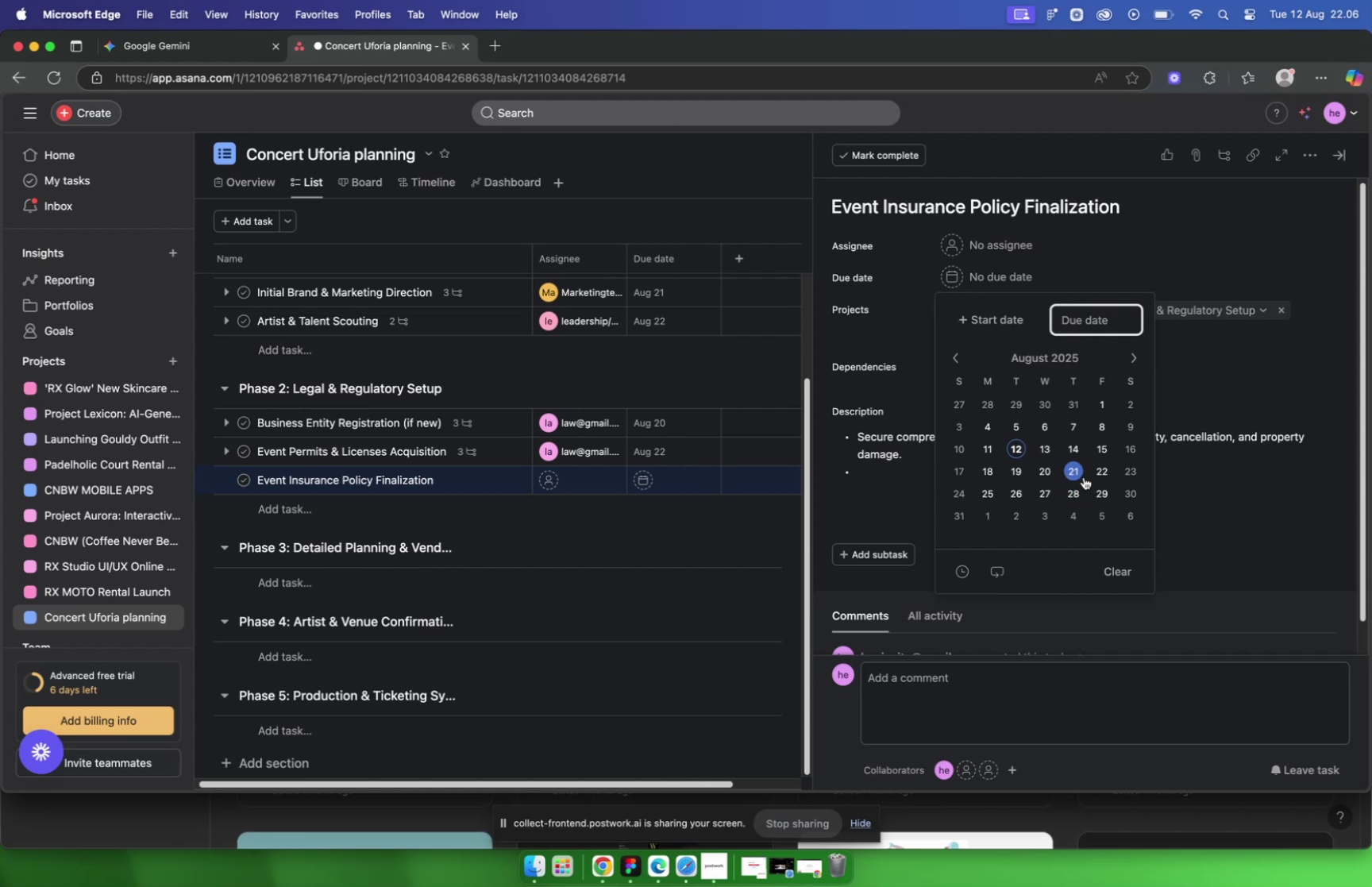 
left_click([1099, 472])
 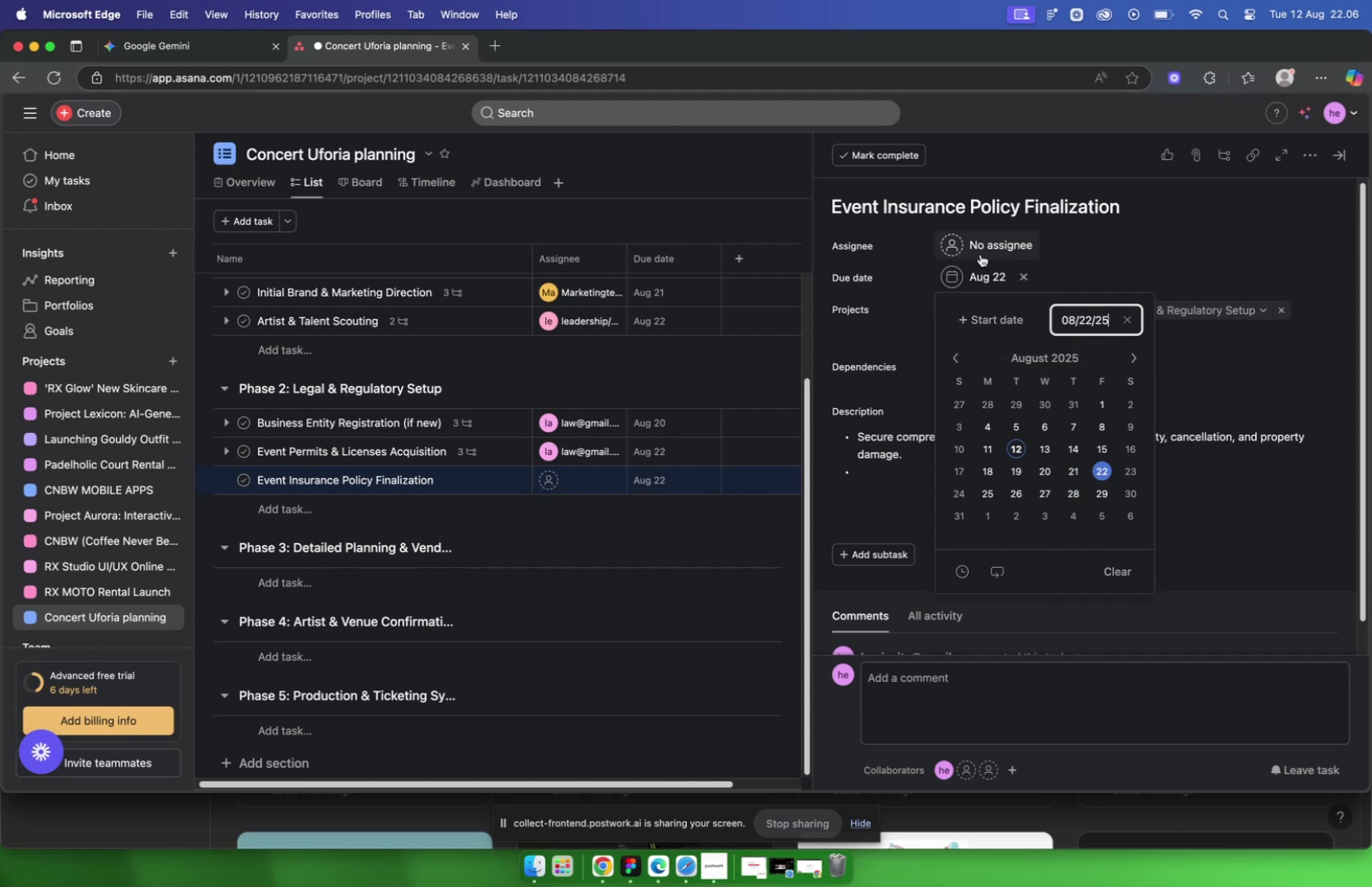 
left_click([981, 253])
 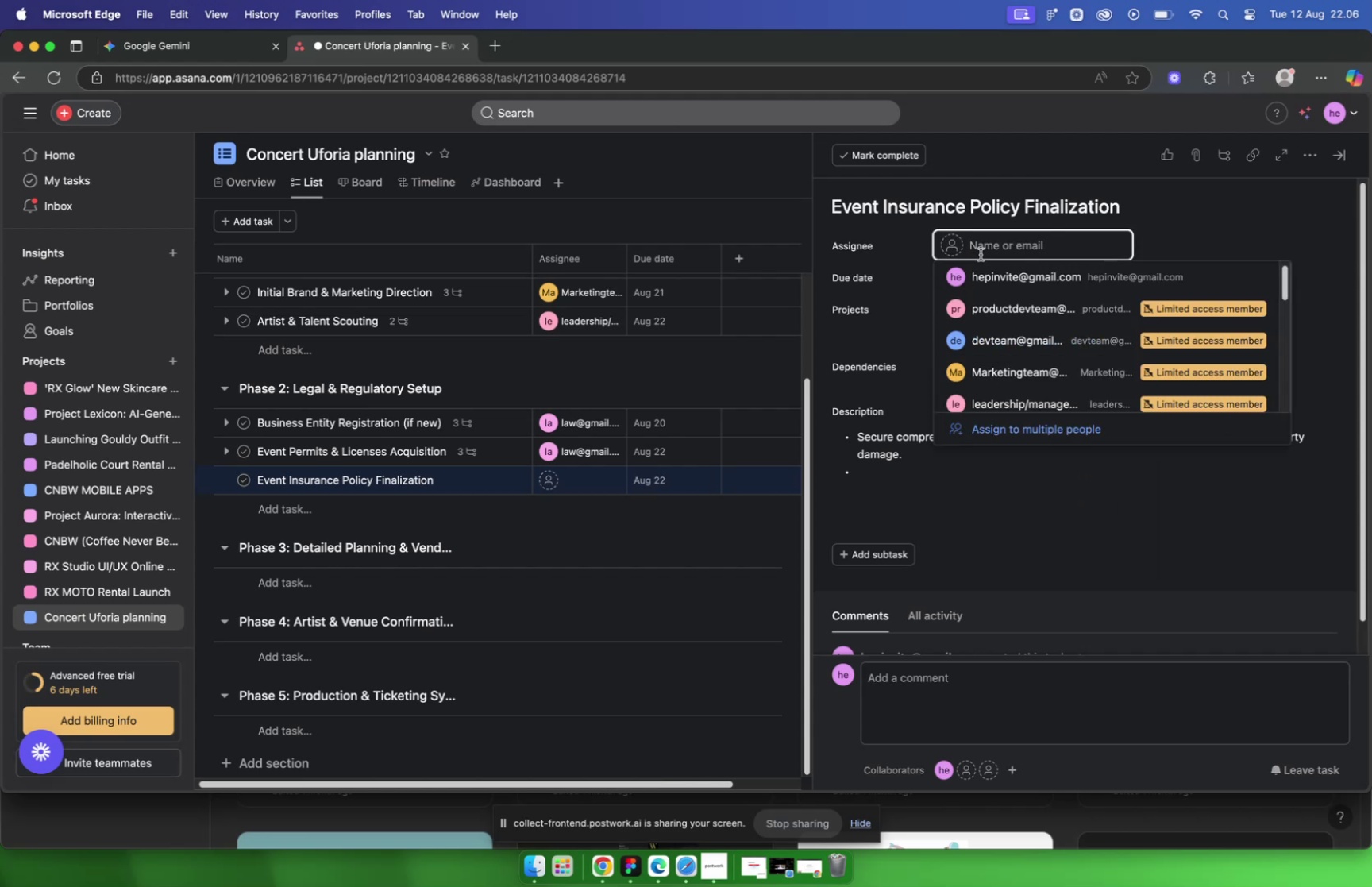 
mouse_move([639, 268])
 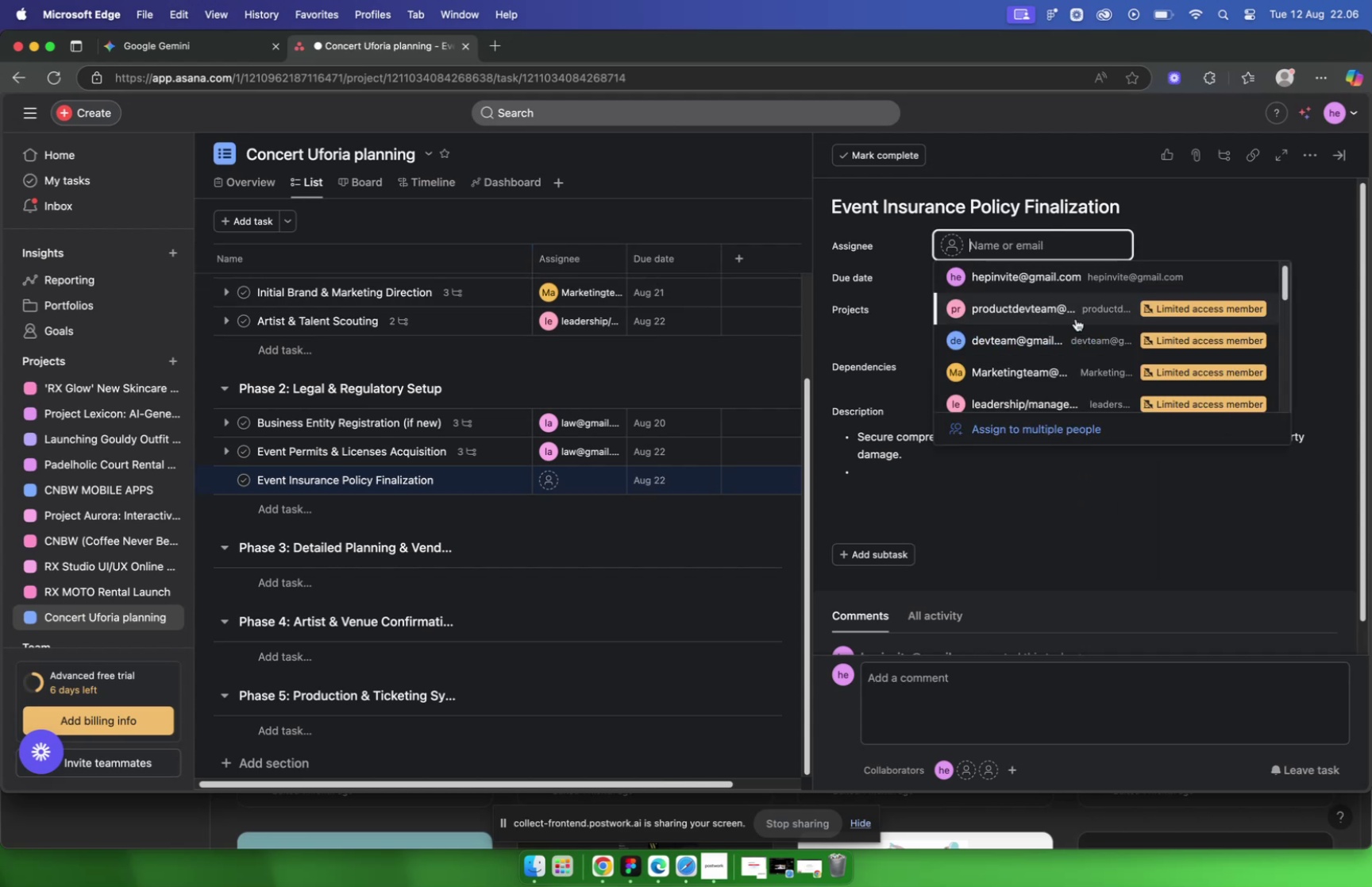 
type(law)
 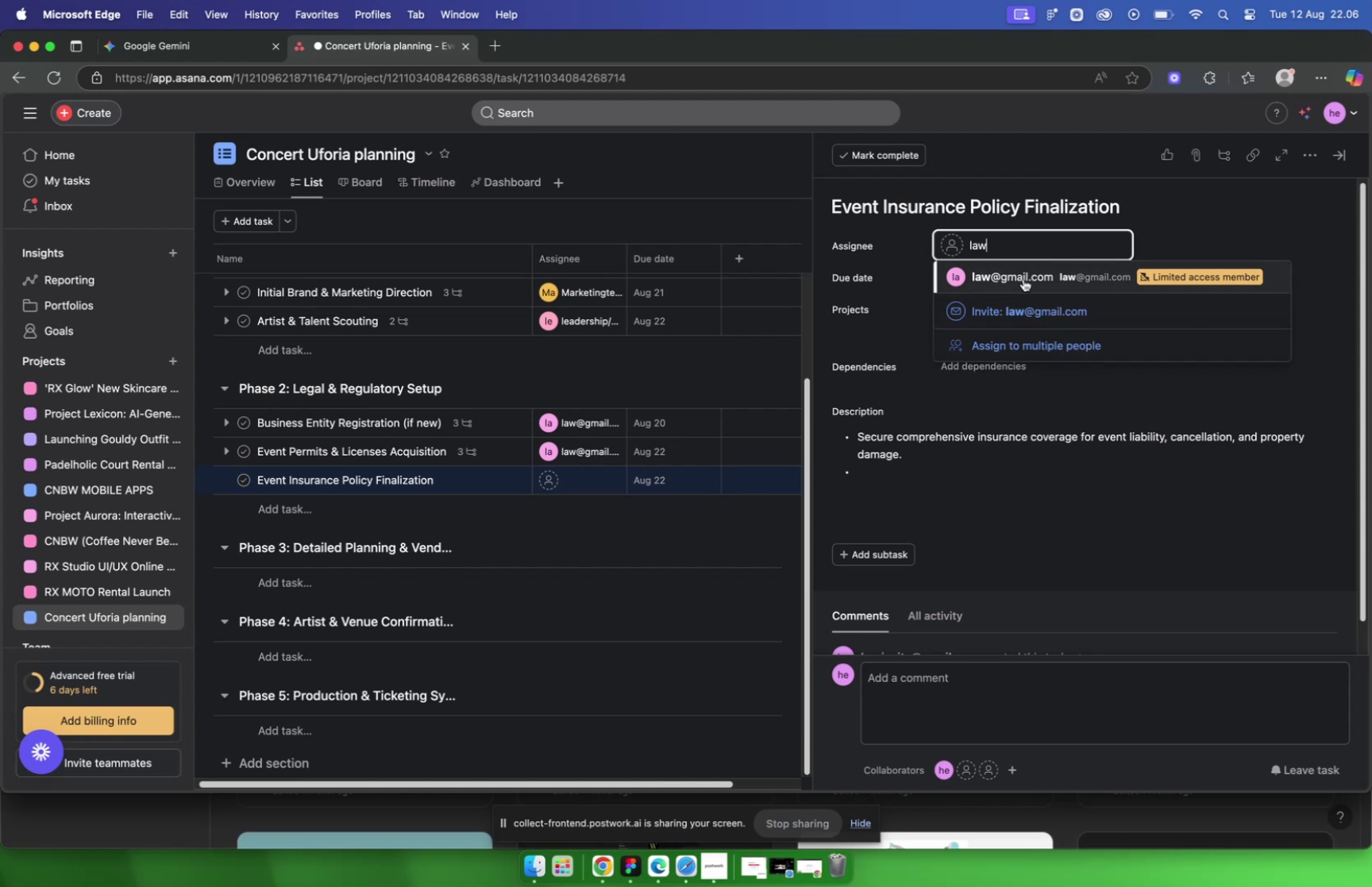 
left_click([1023, 276])
 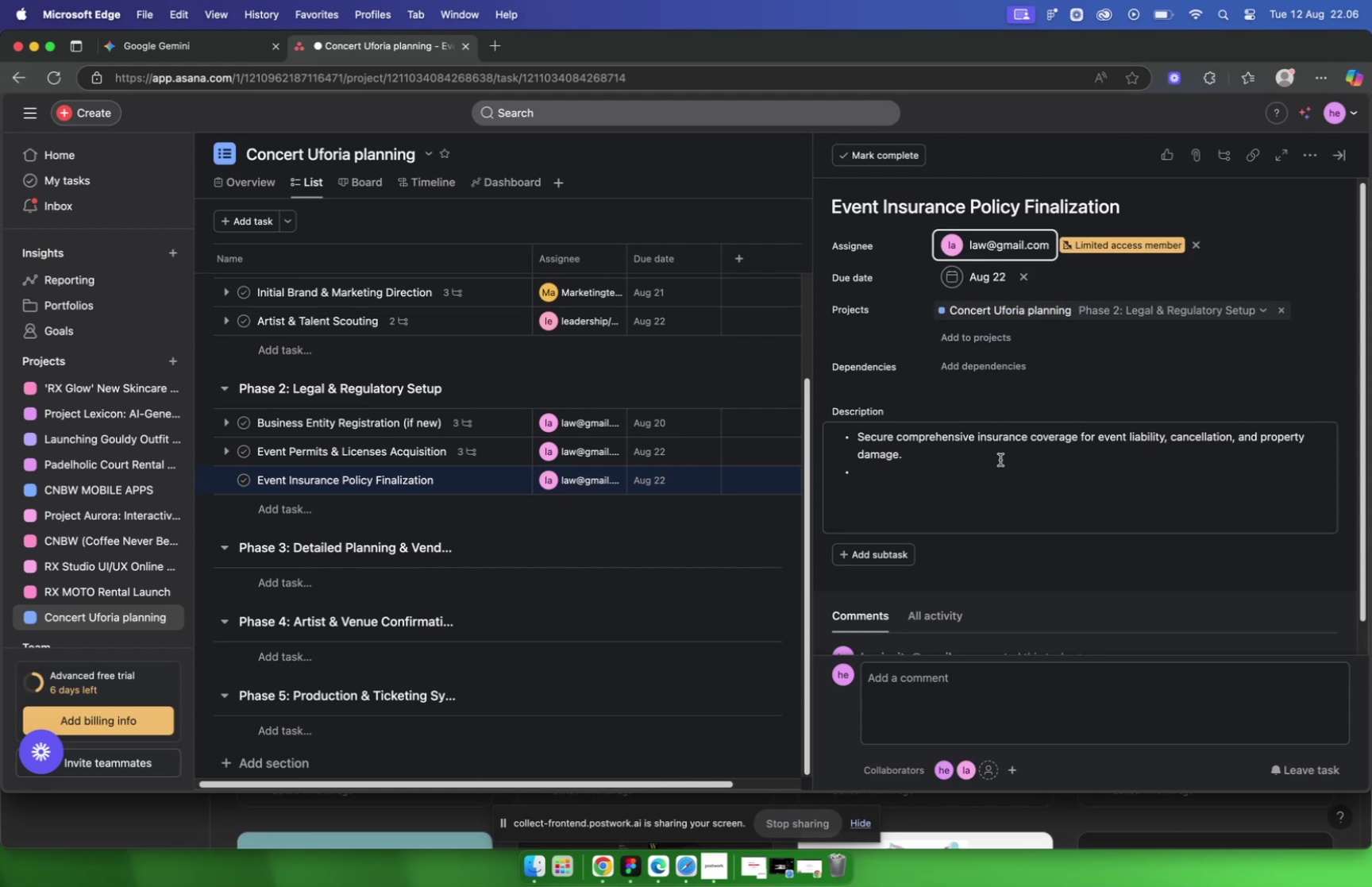 
left_click([902, 558])
 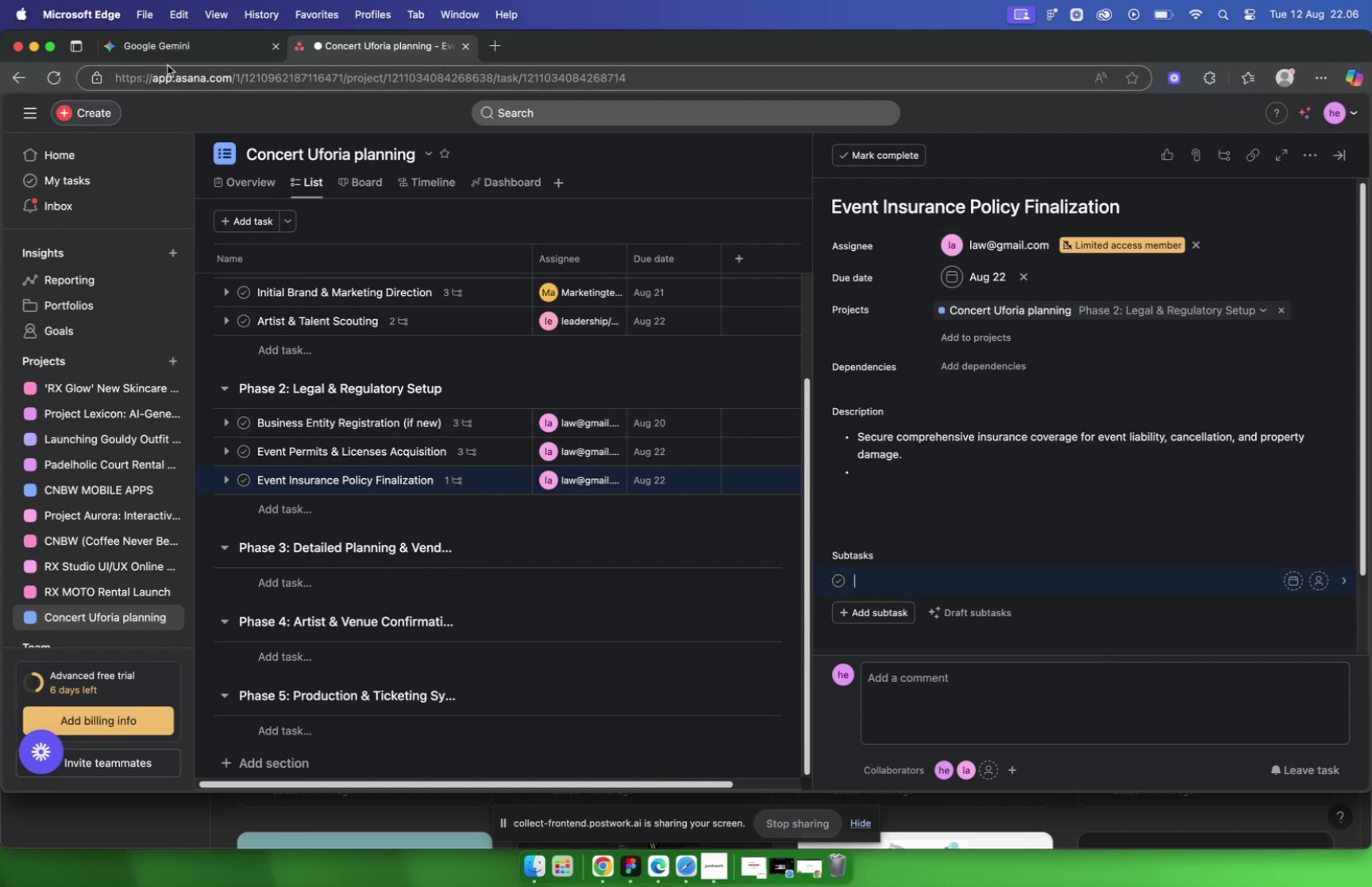 
left_click([170, 51])
 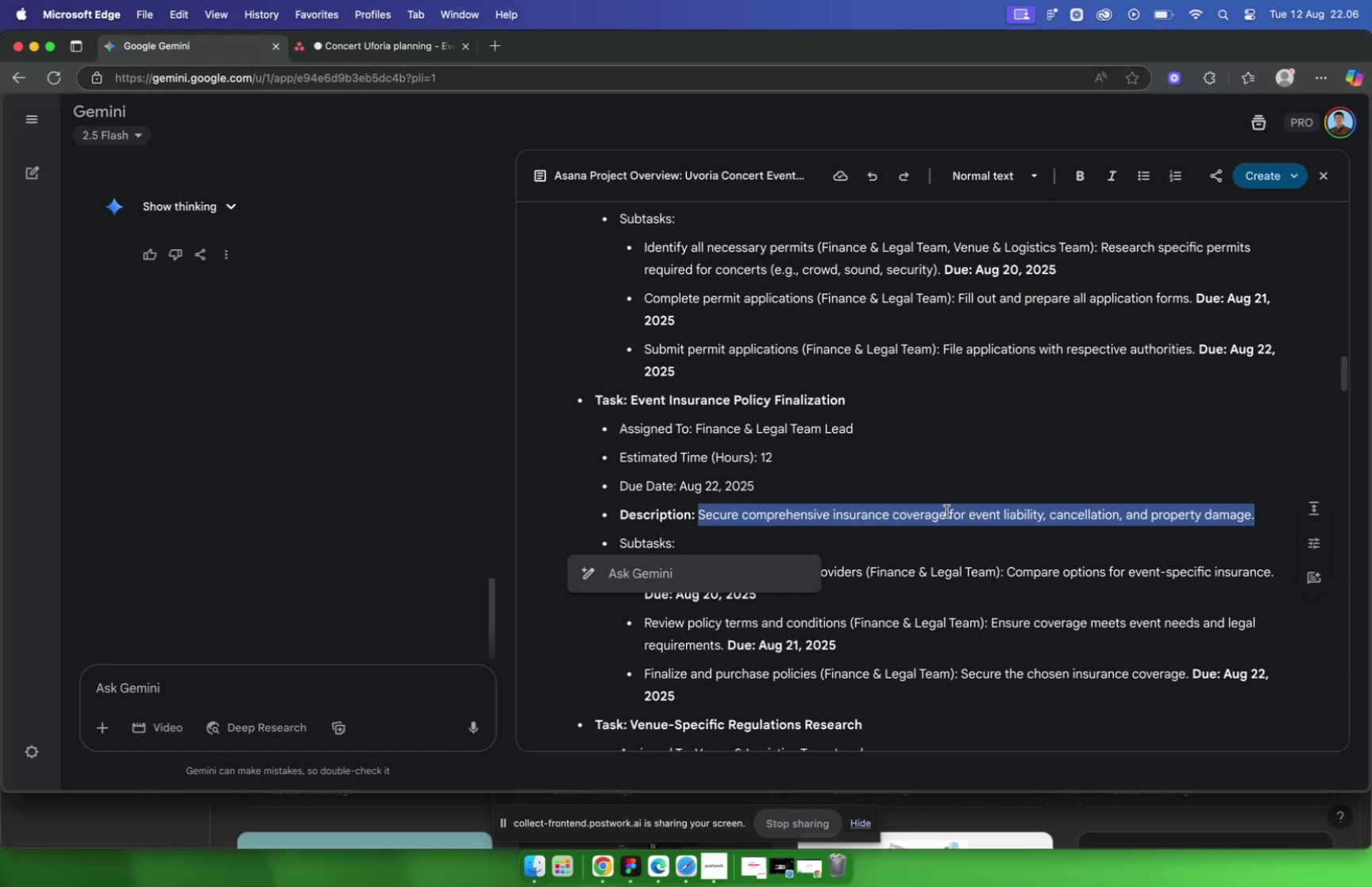 
scroll: coordinate [946, 511], scroll_direction: down, amount: 5.0
 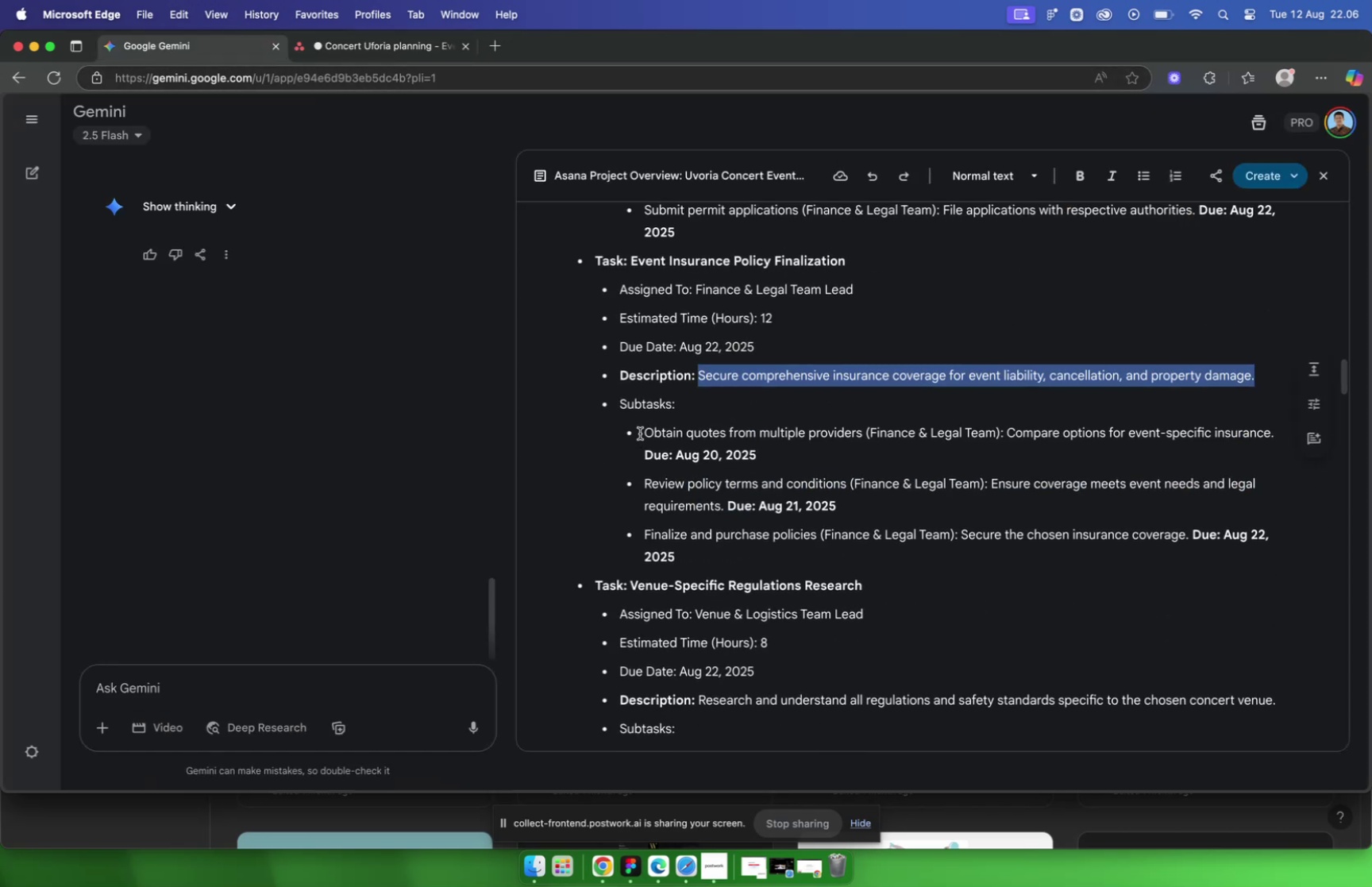 
left_click_drag(start_coordinate=[640, 433], to_coordinate=[862, 426])
 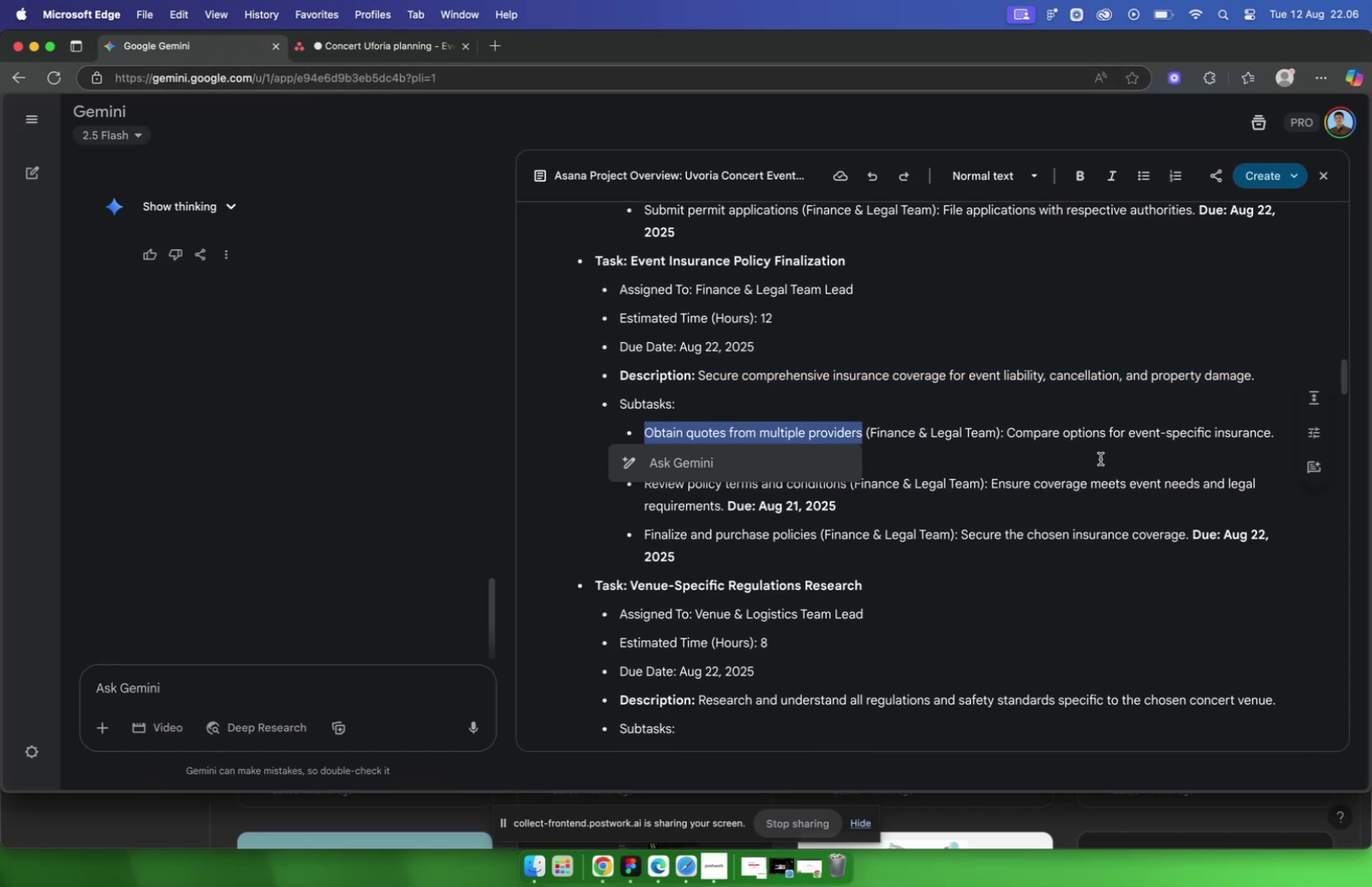 
key(Meta+C)
 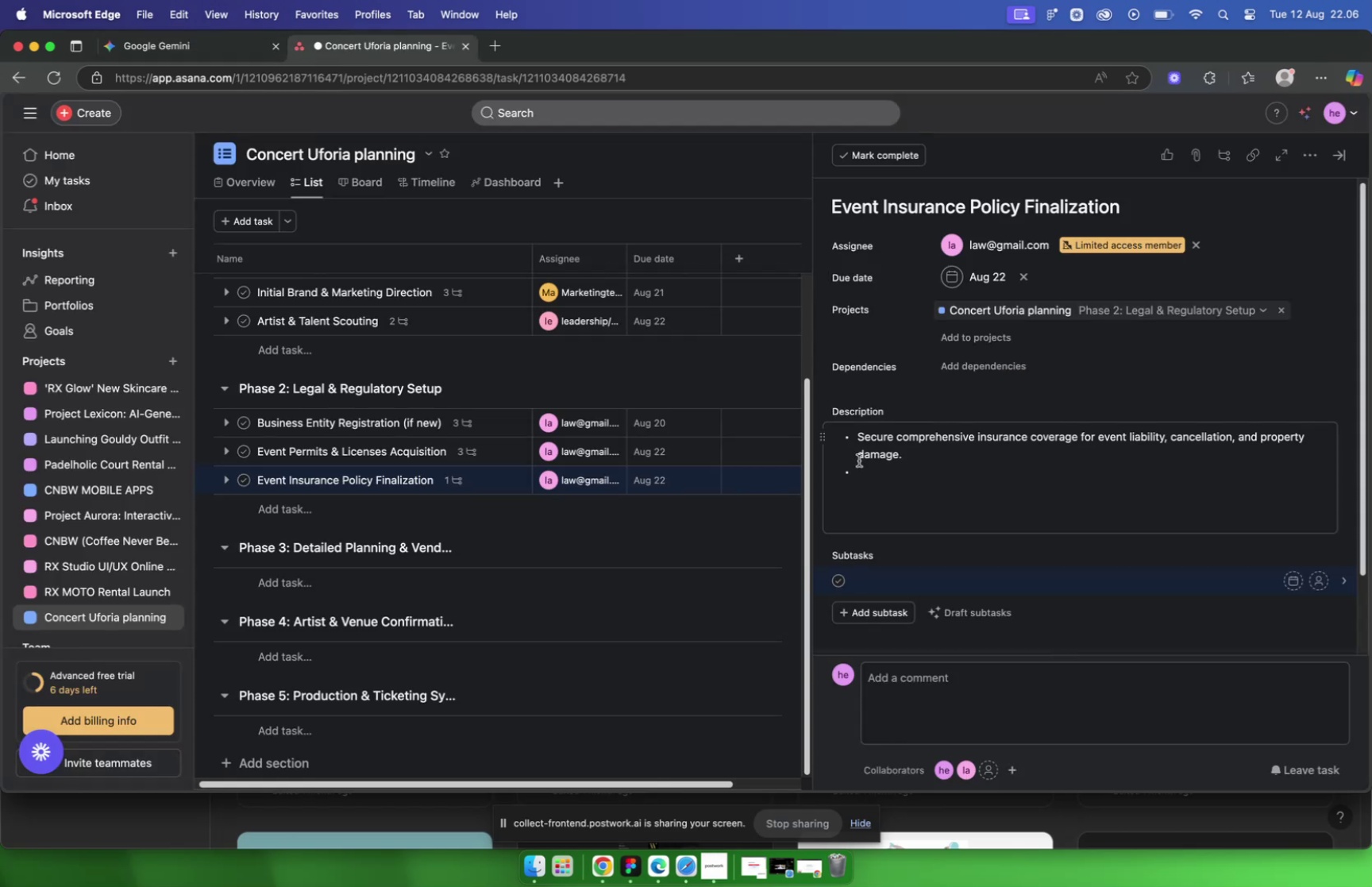 
key(Meta+V)
 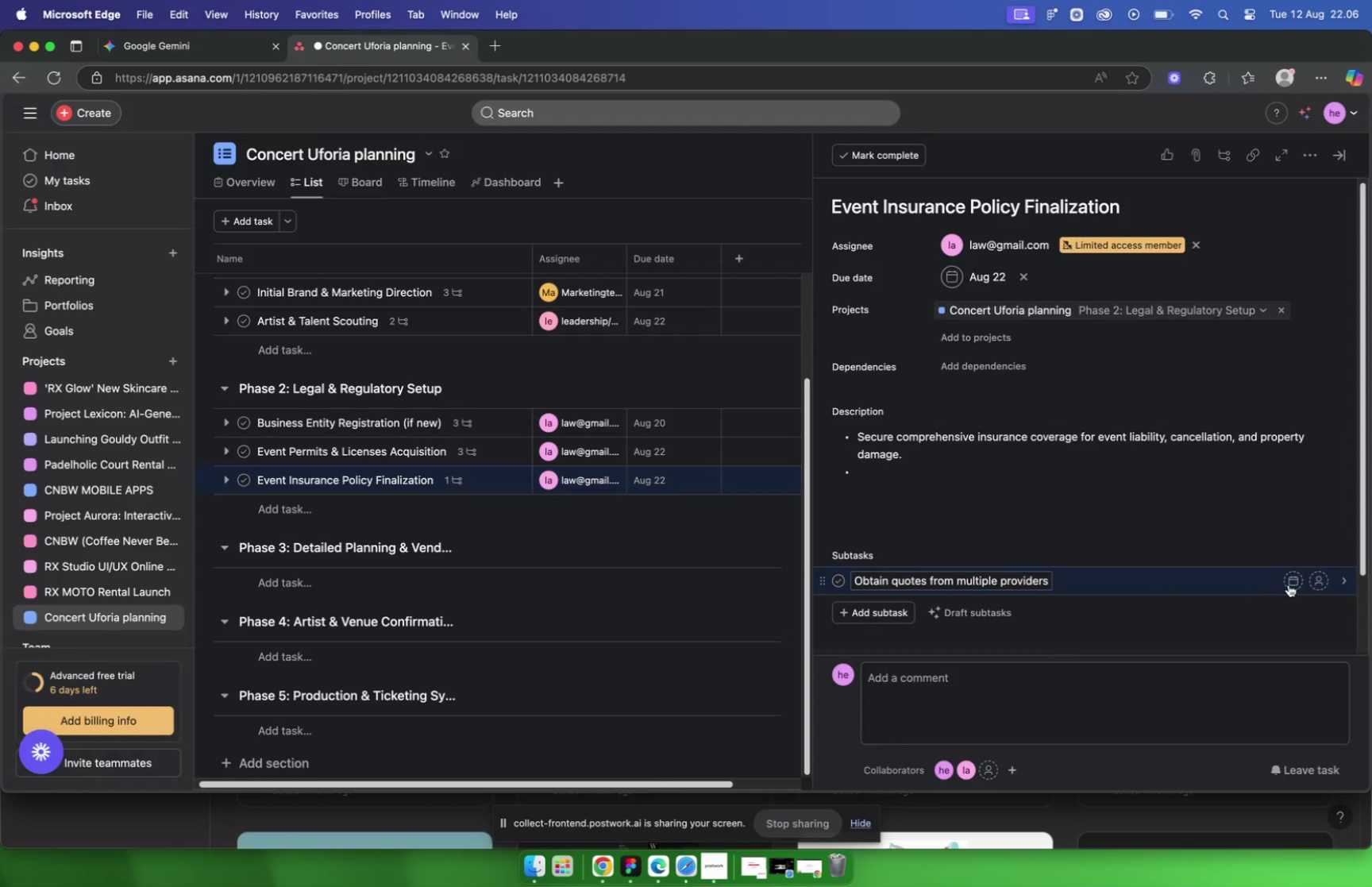 
left_click([1289, 584])
 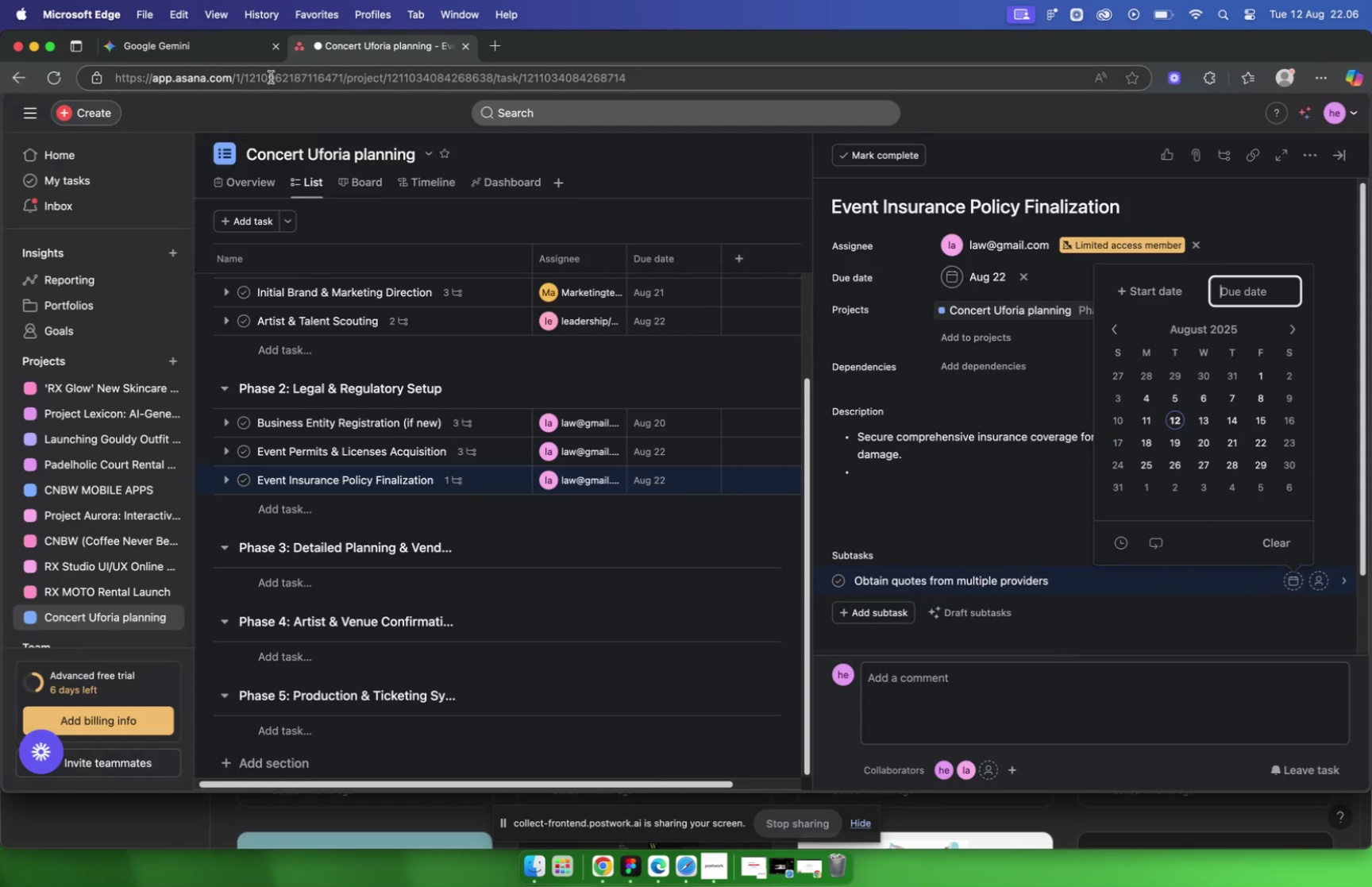 
left_click([233, 49])
 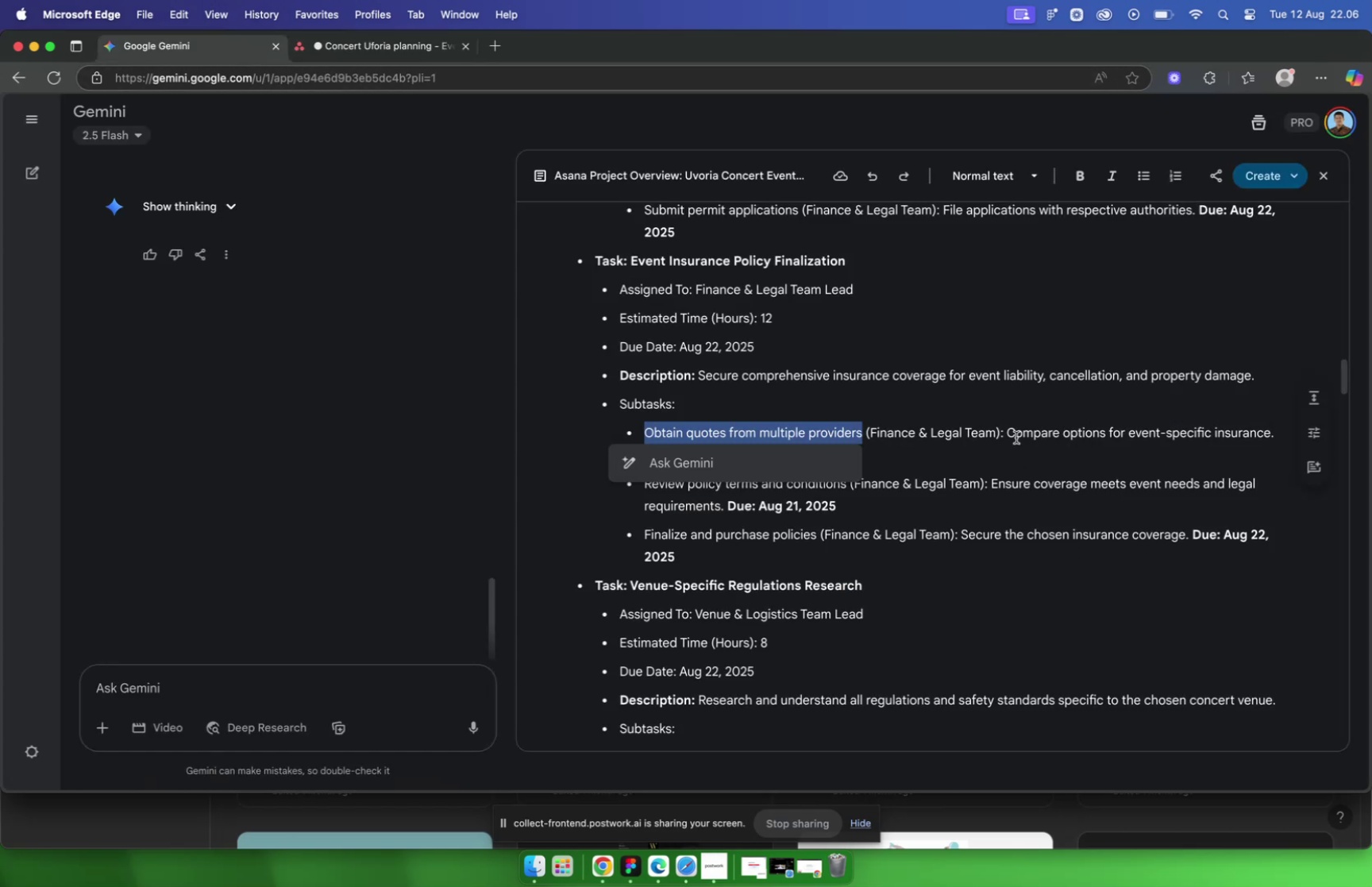 
left_click_drag(start_coordinate=[1009, 430], to_coordinate=[1274, 442])
 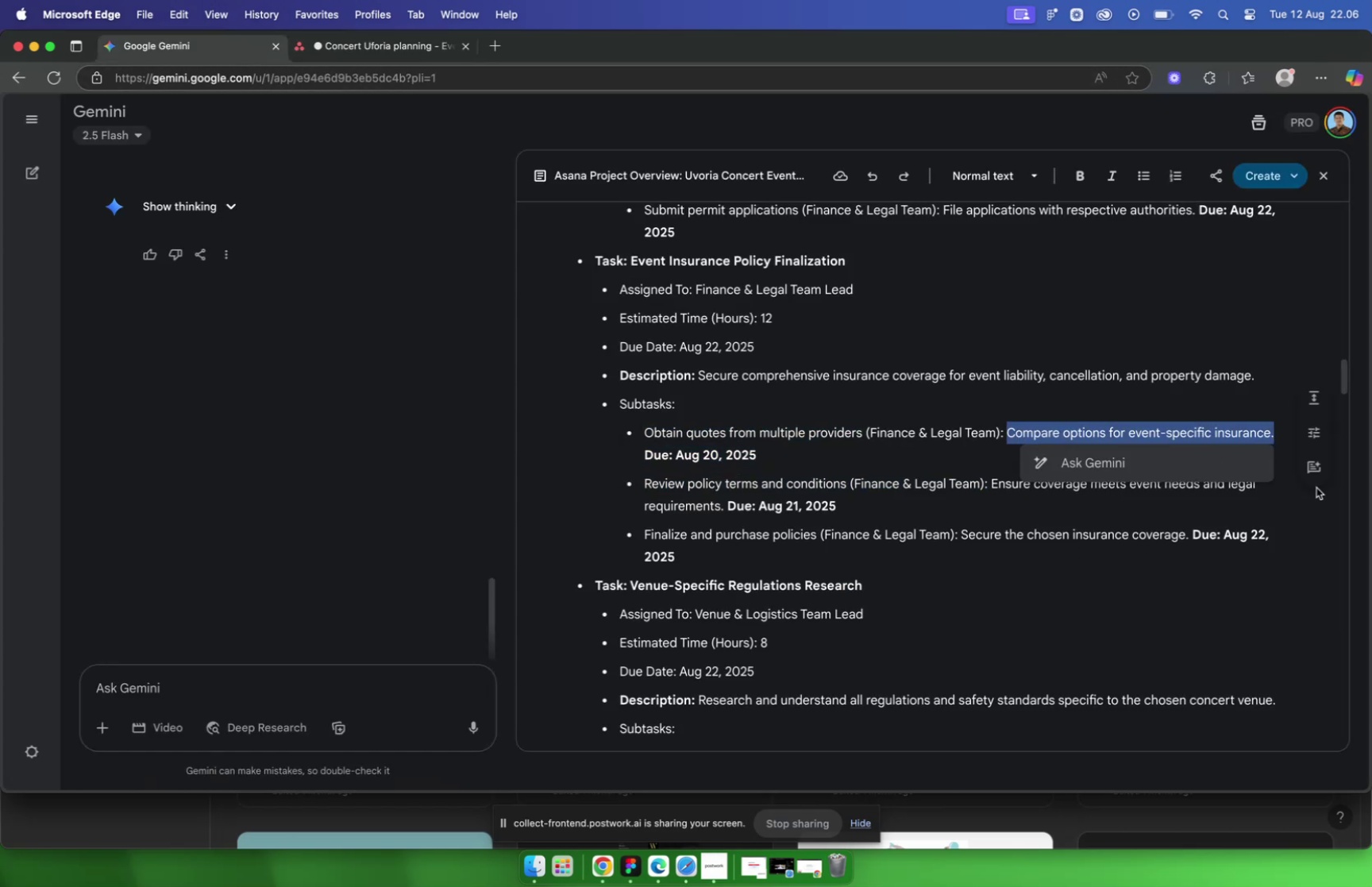 
key(Meta+C)
 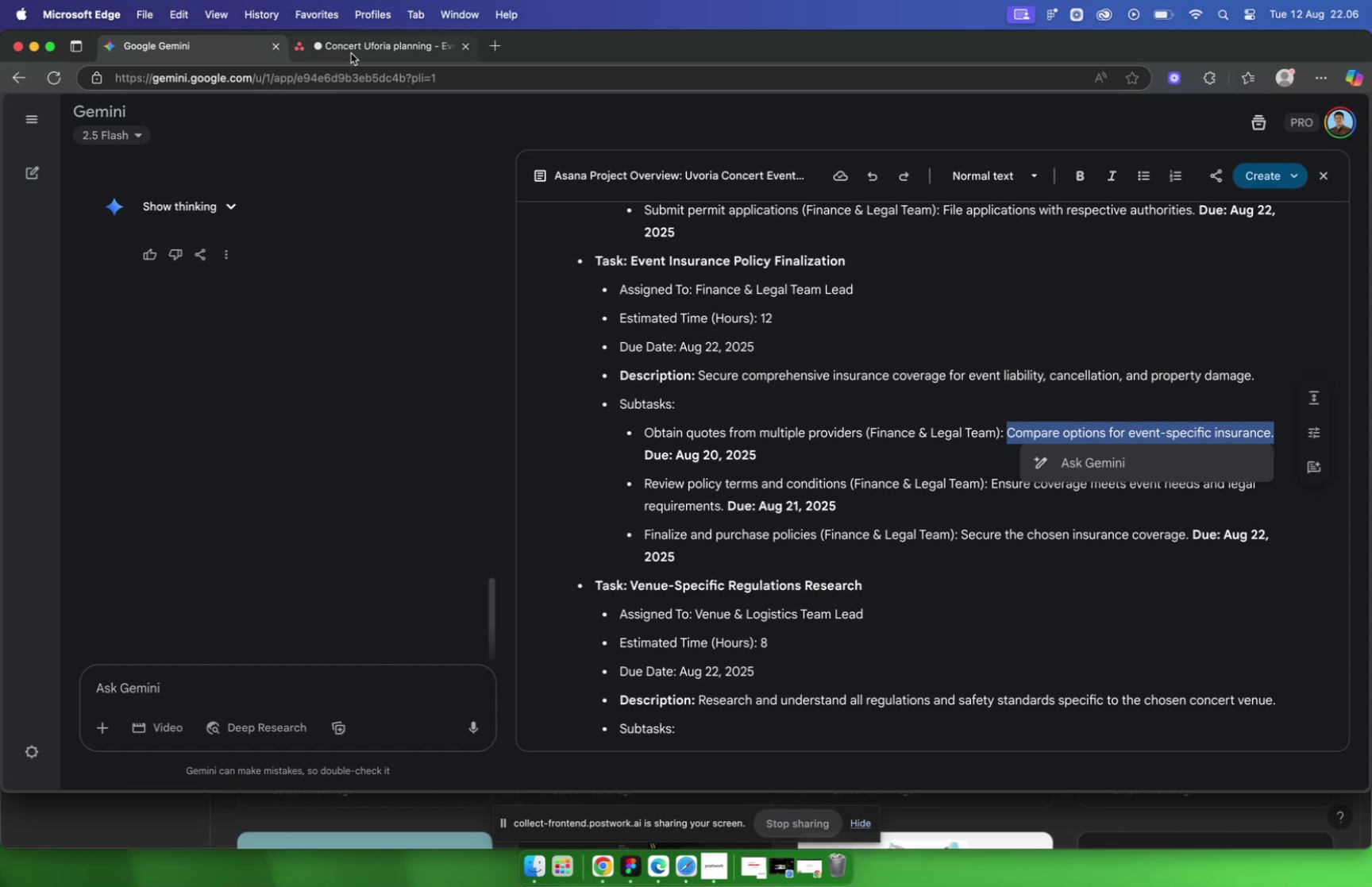 
left_click([351, 52])
 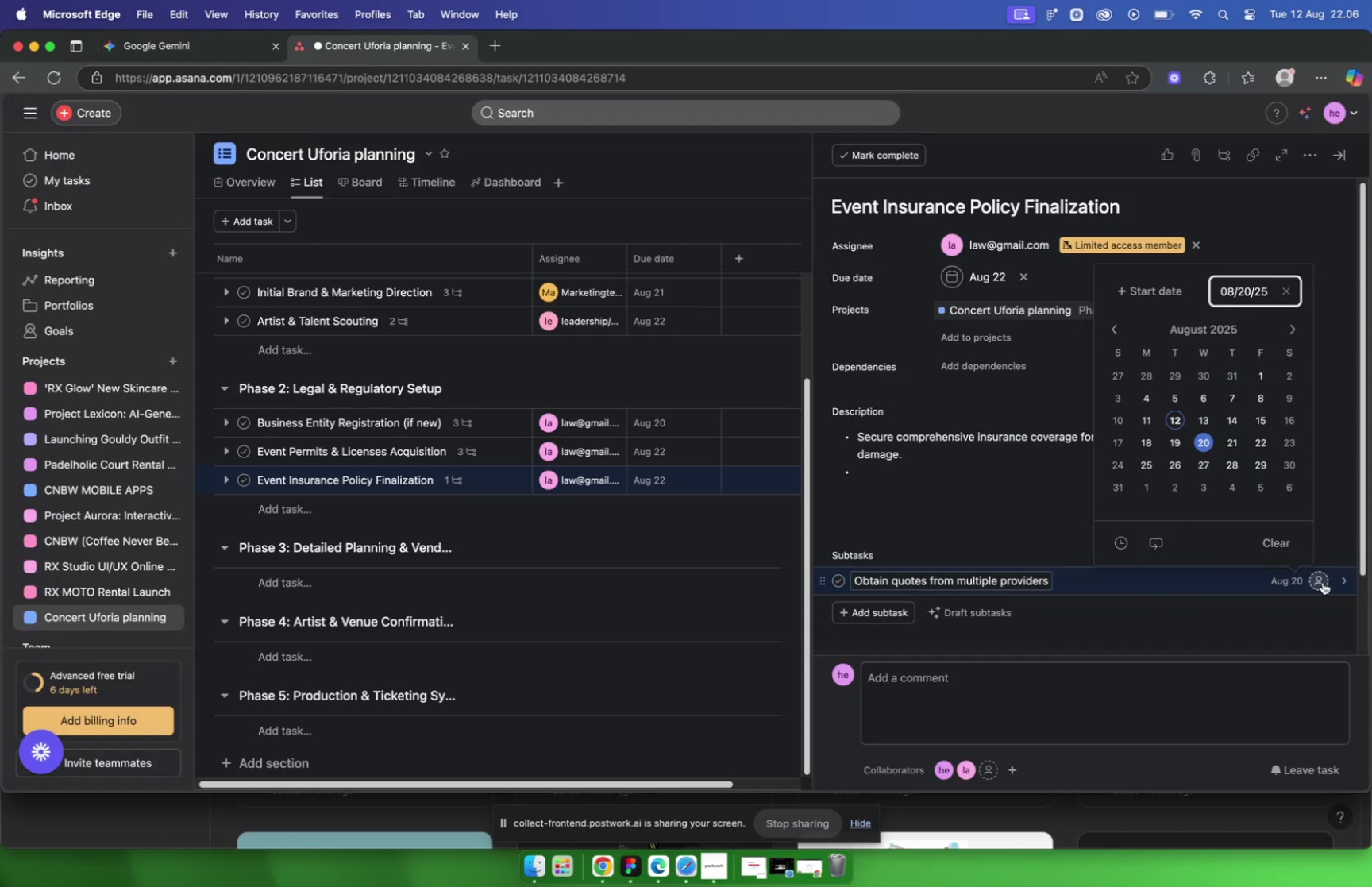 
wait(5.82)
 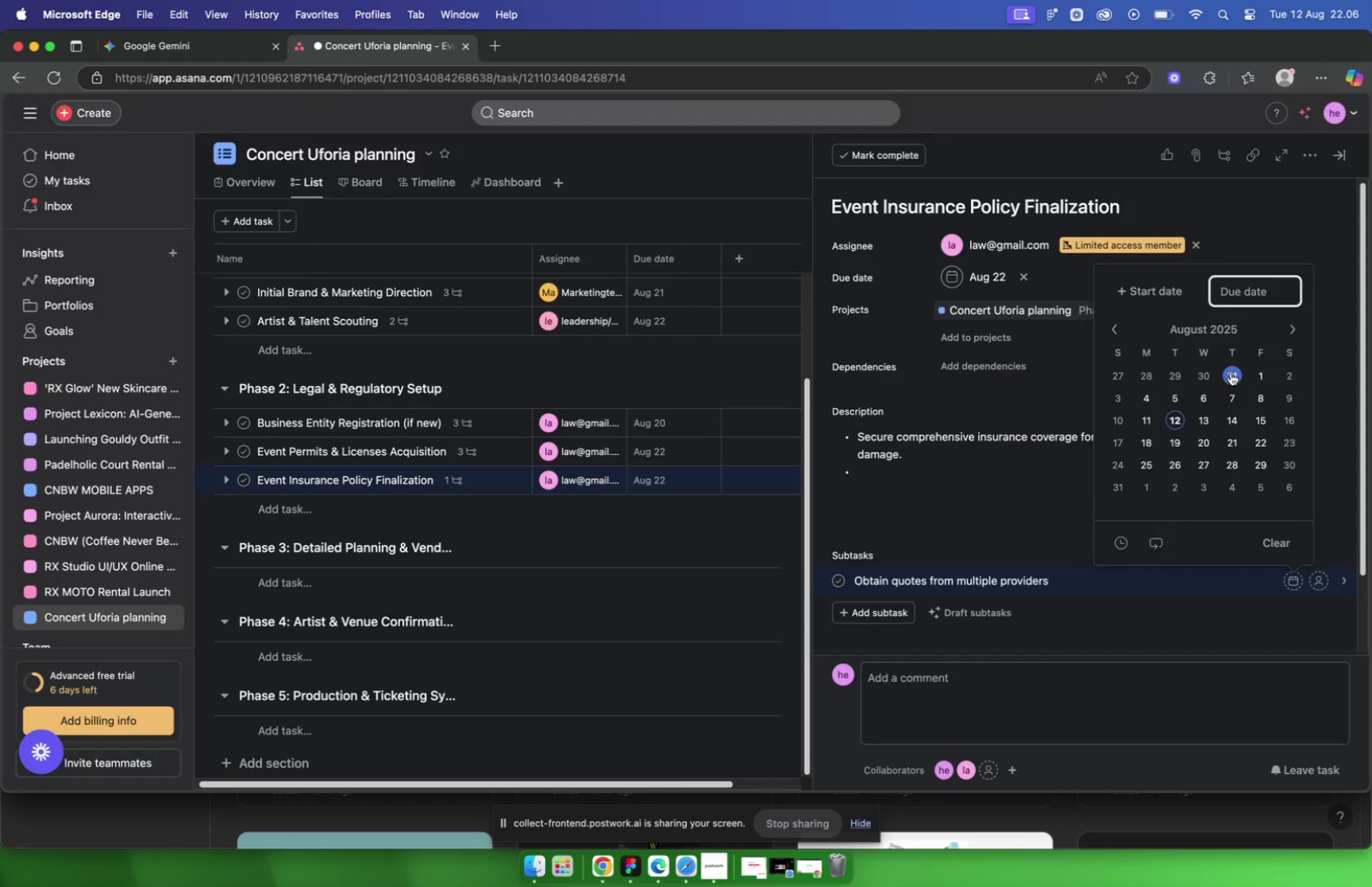 
left_click([207, 42])
 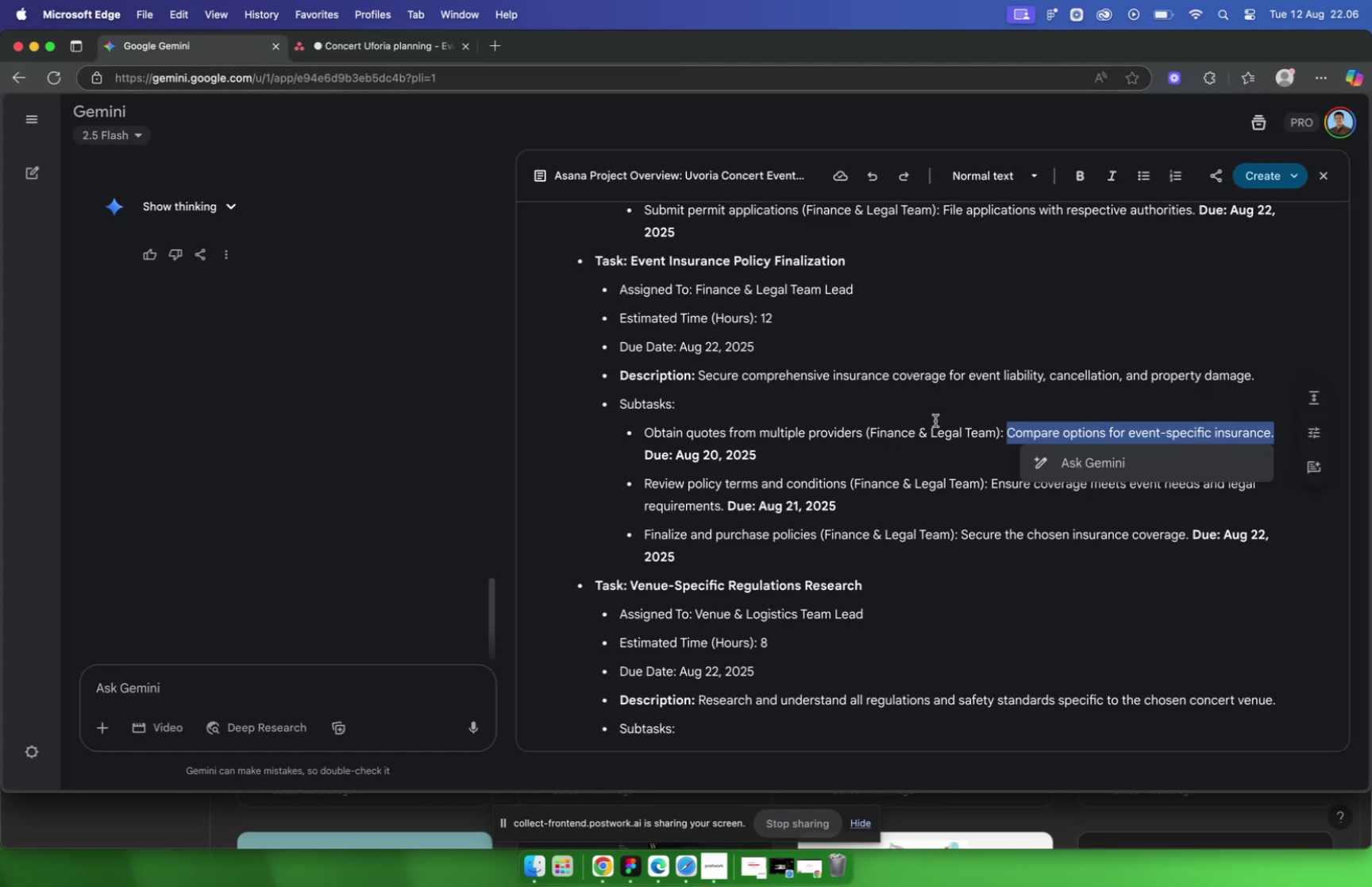 
key(Meta+C)
 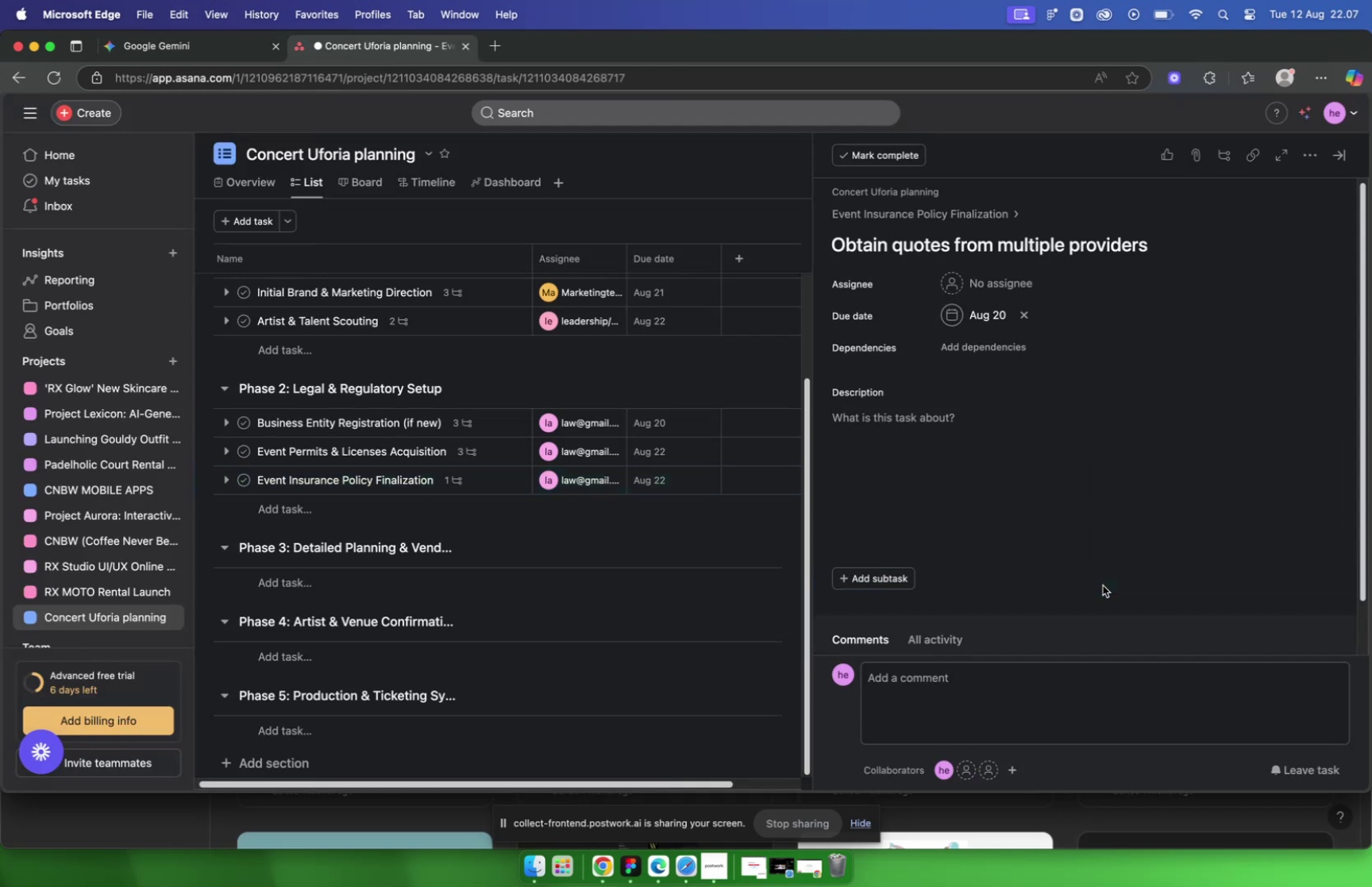 
left_click([1043, 439])
 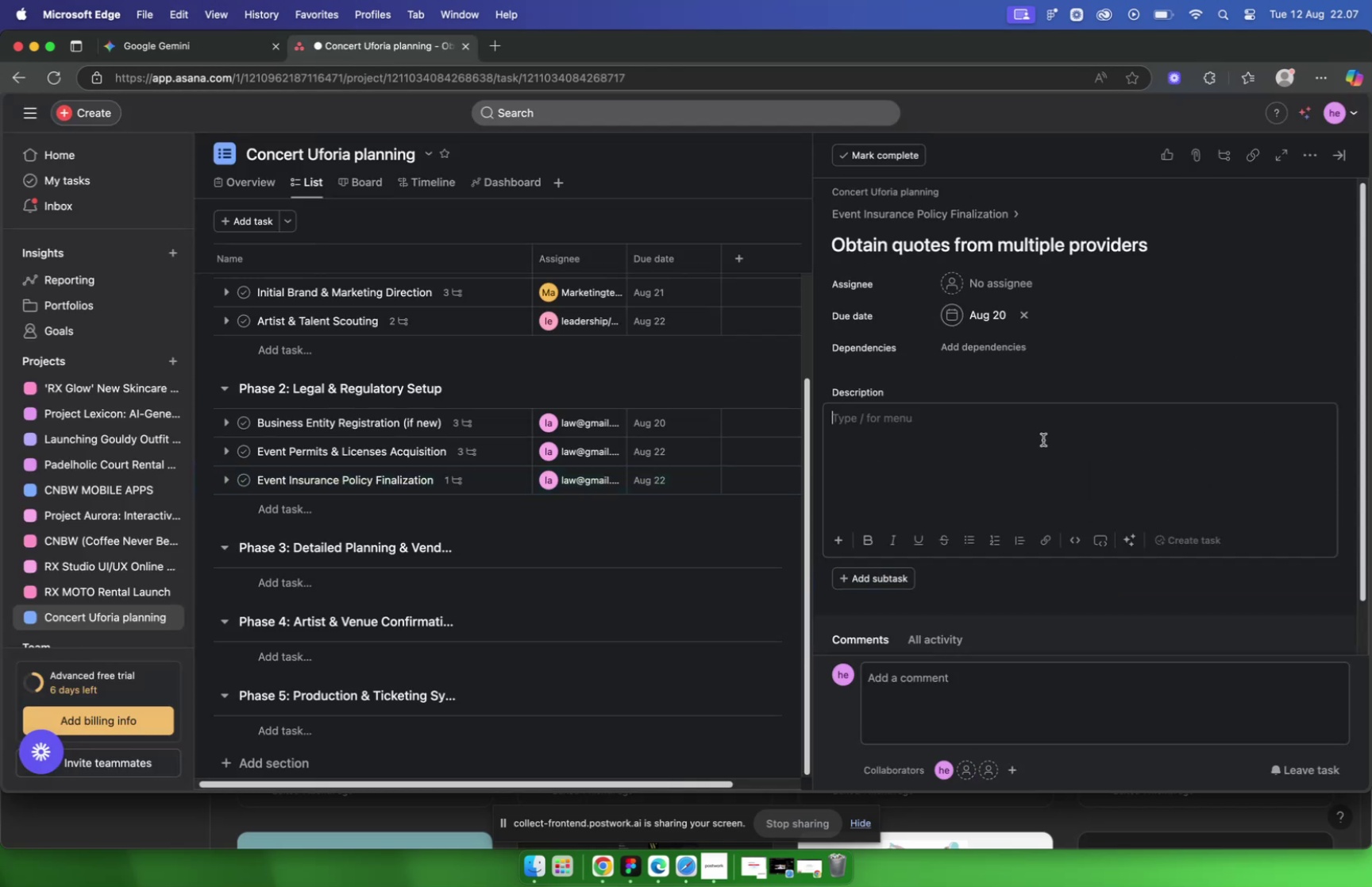 
key(Meta+V)
 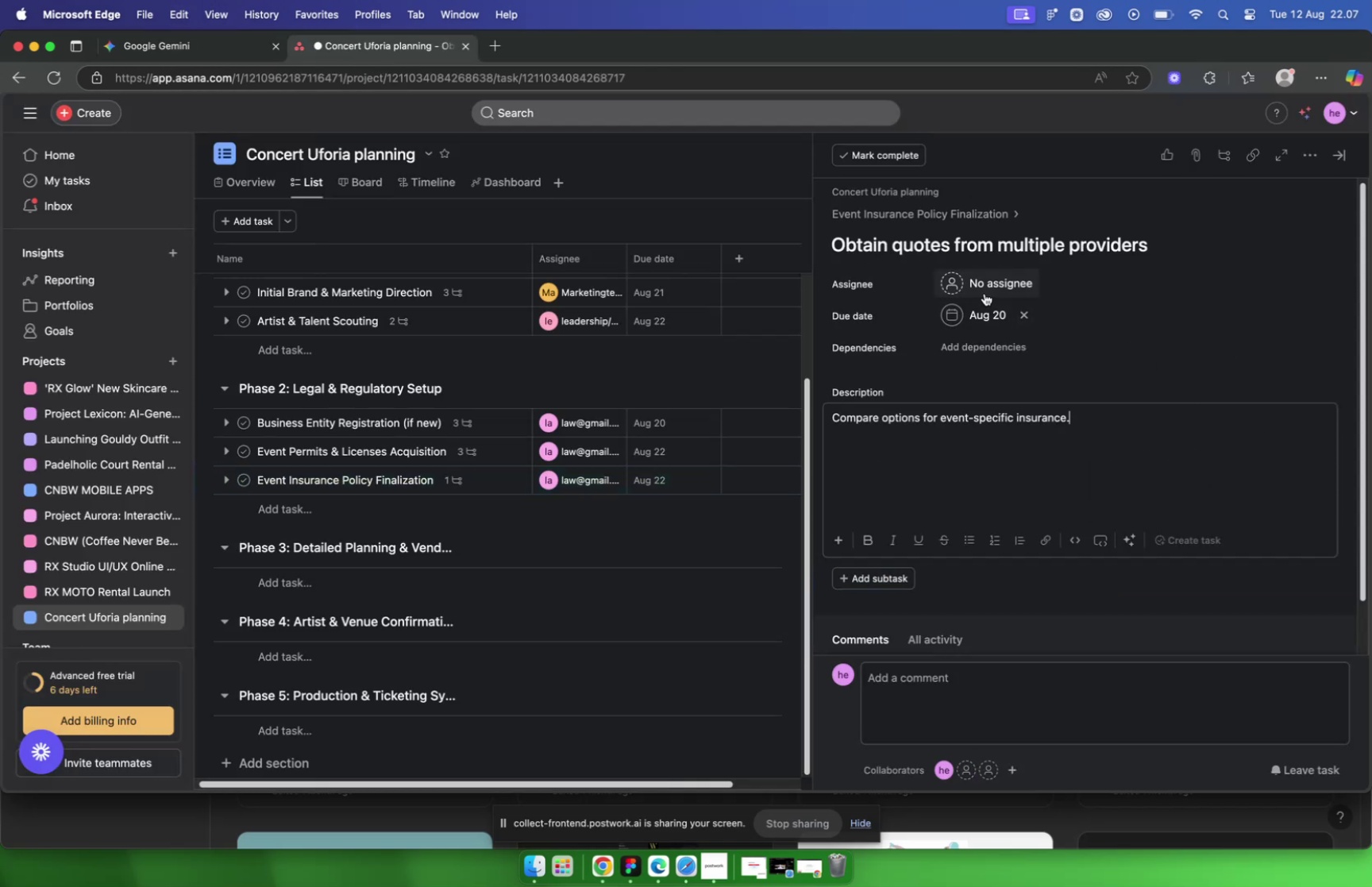 
left_click([985, 290])
 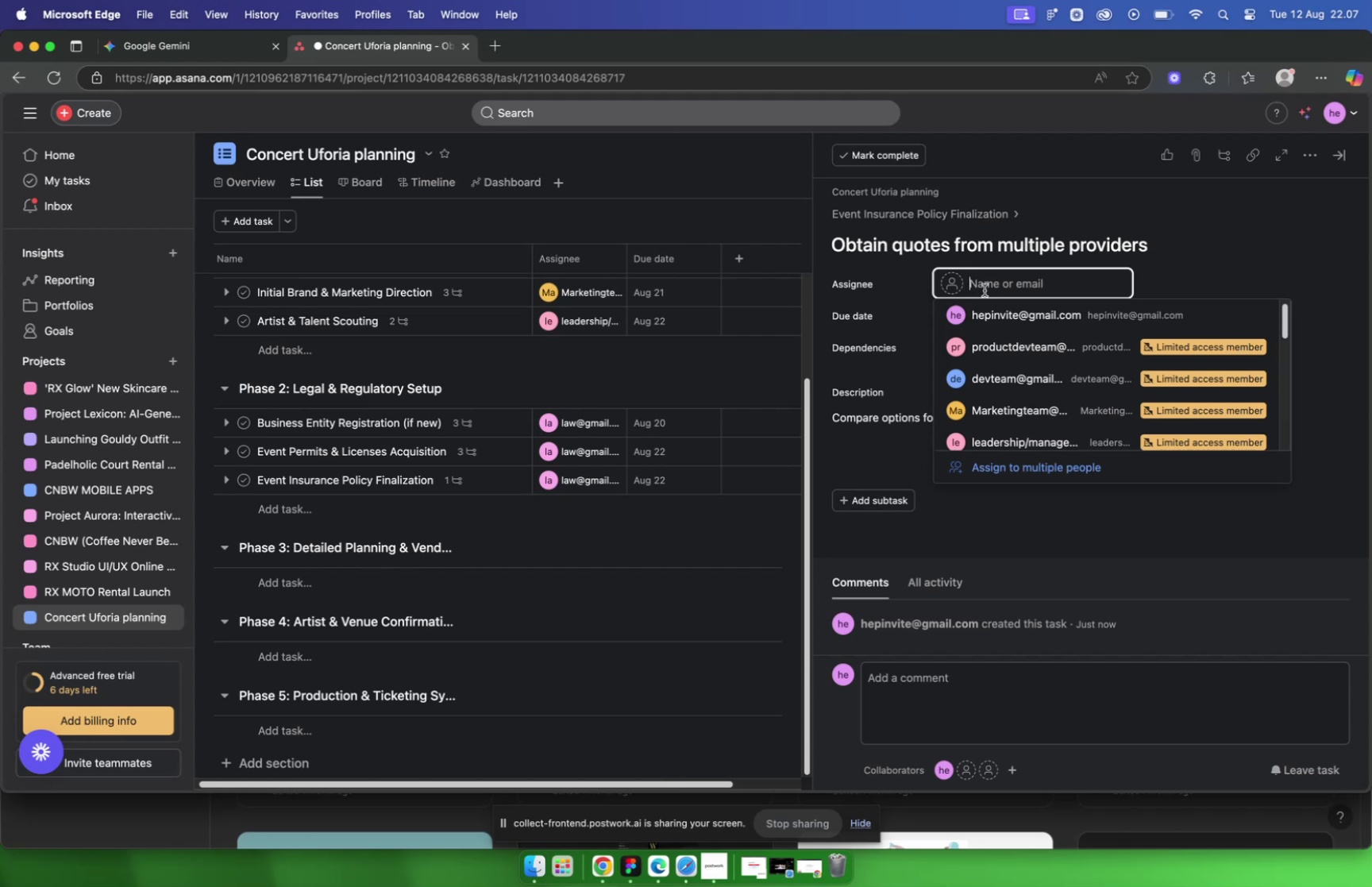 
wait(13.1)
 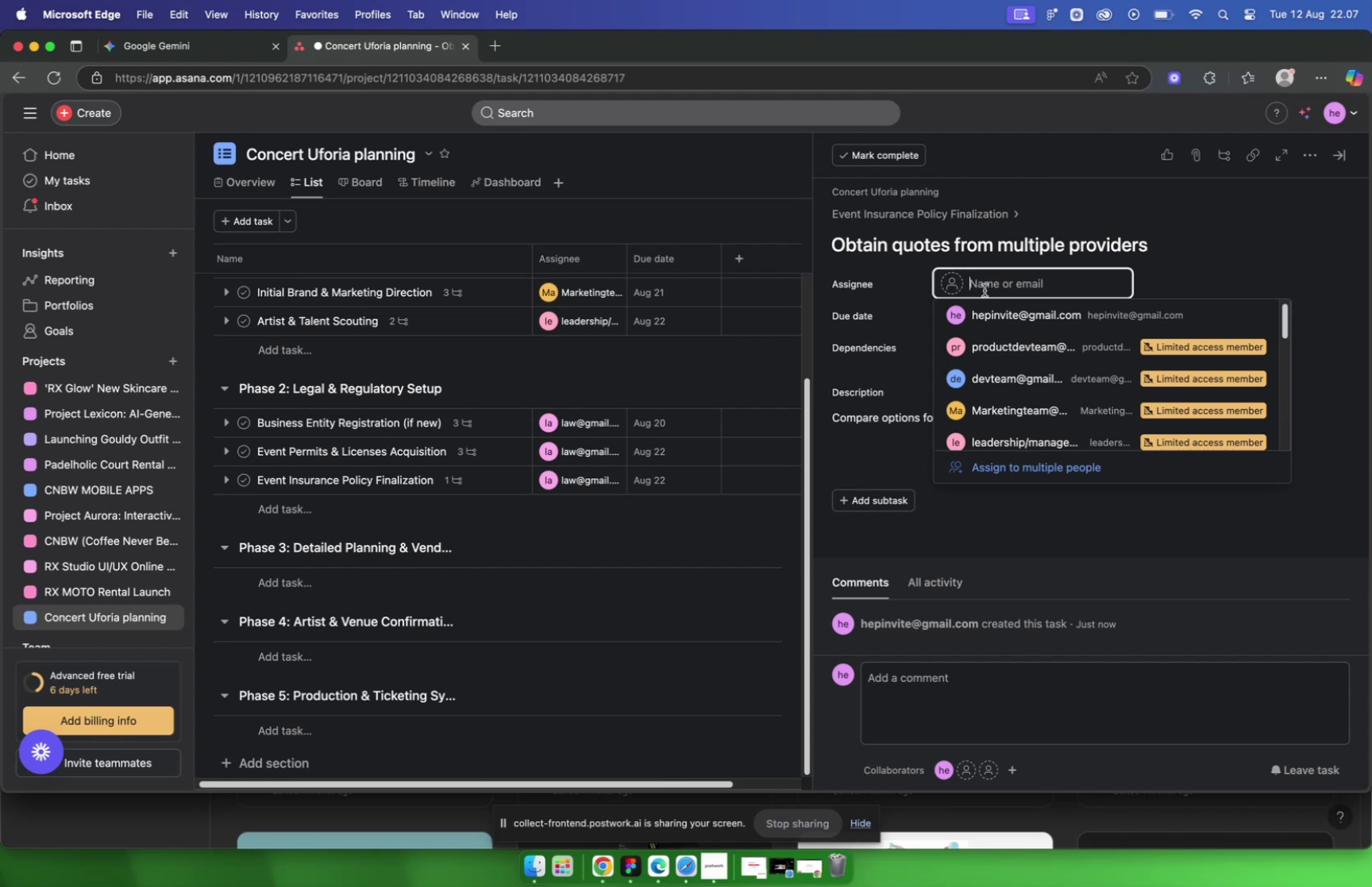 
mouse_move([405, 68])
 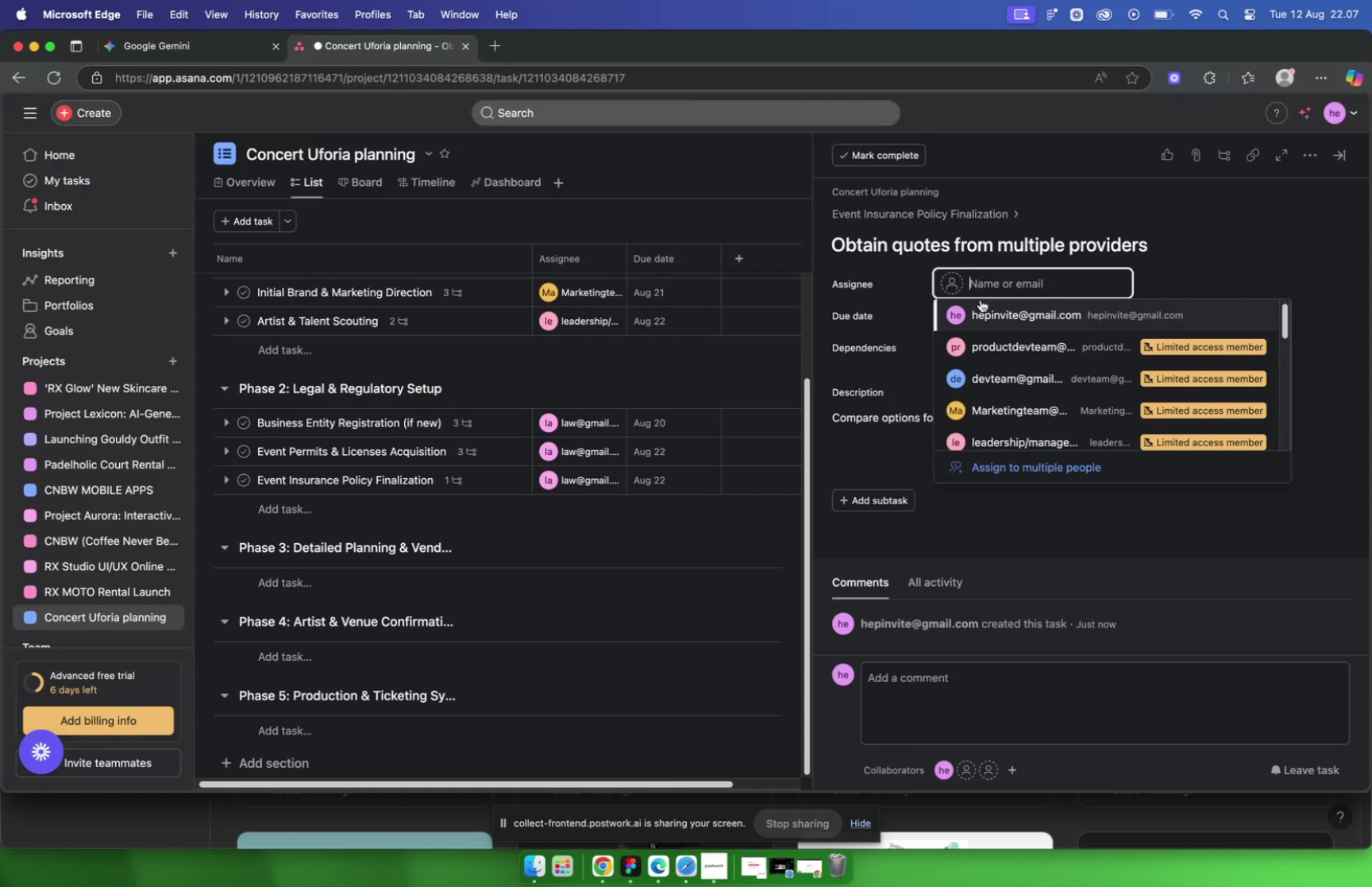 
type(fi)
 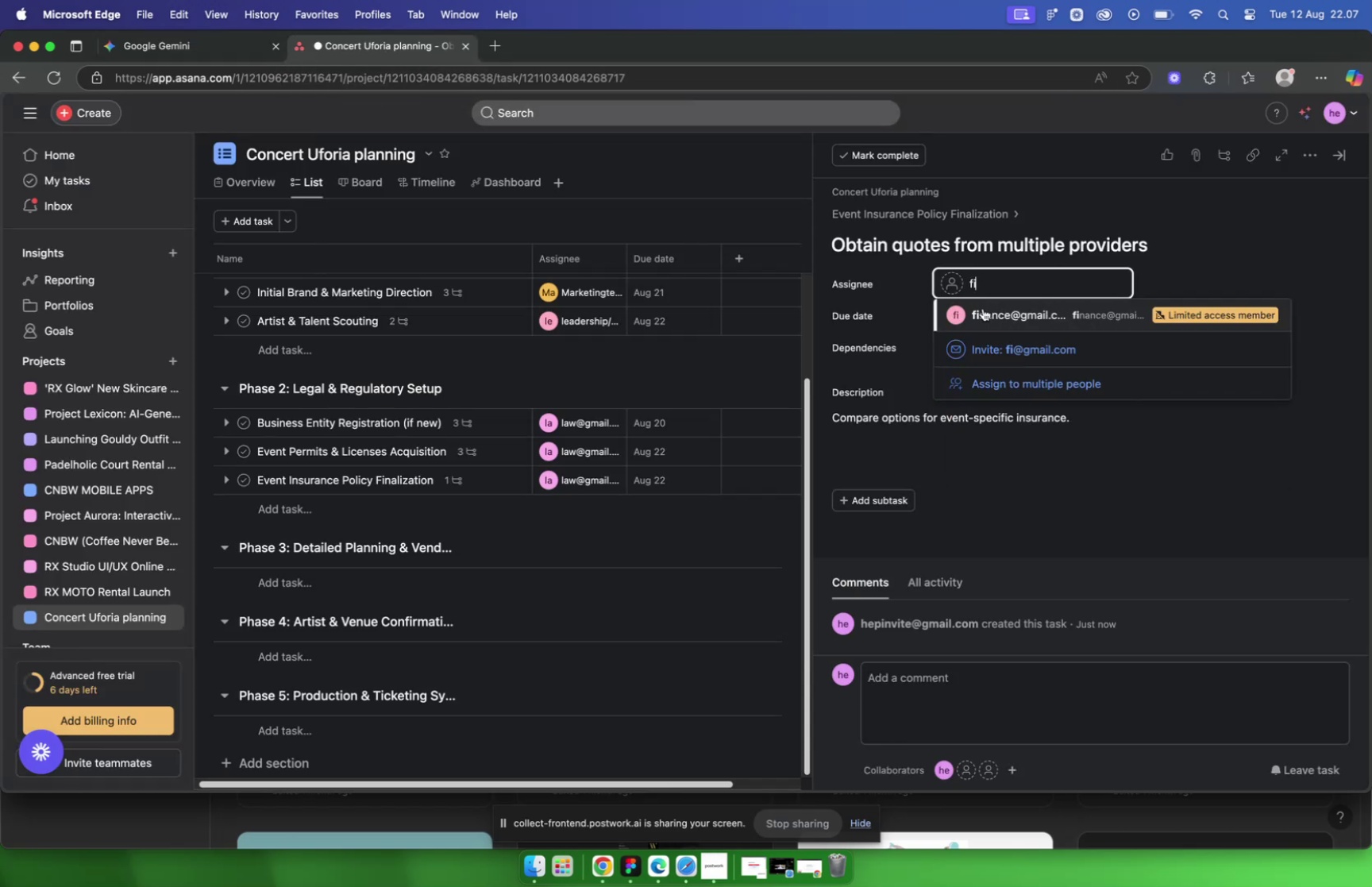 
left_click([996, 309])
 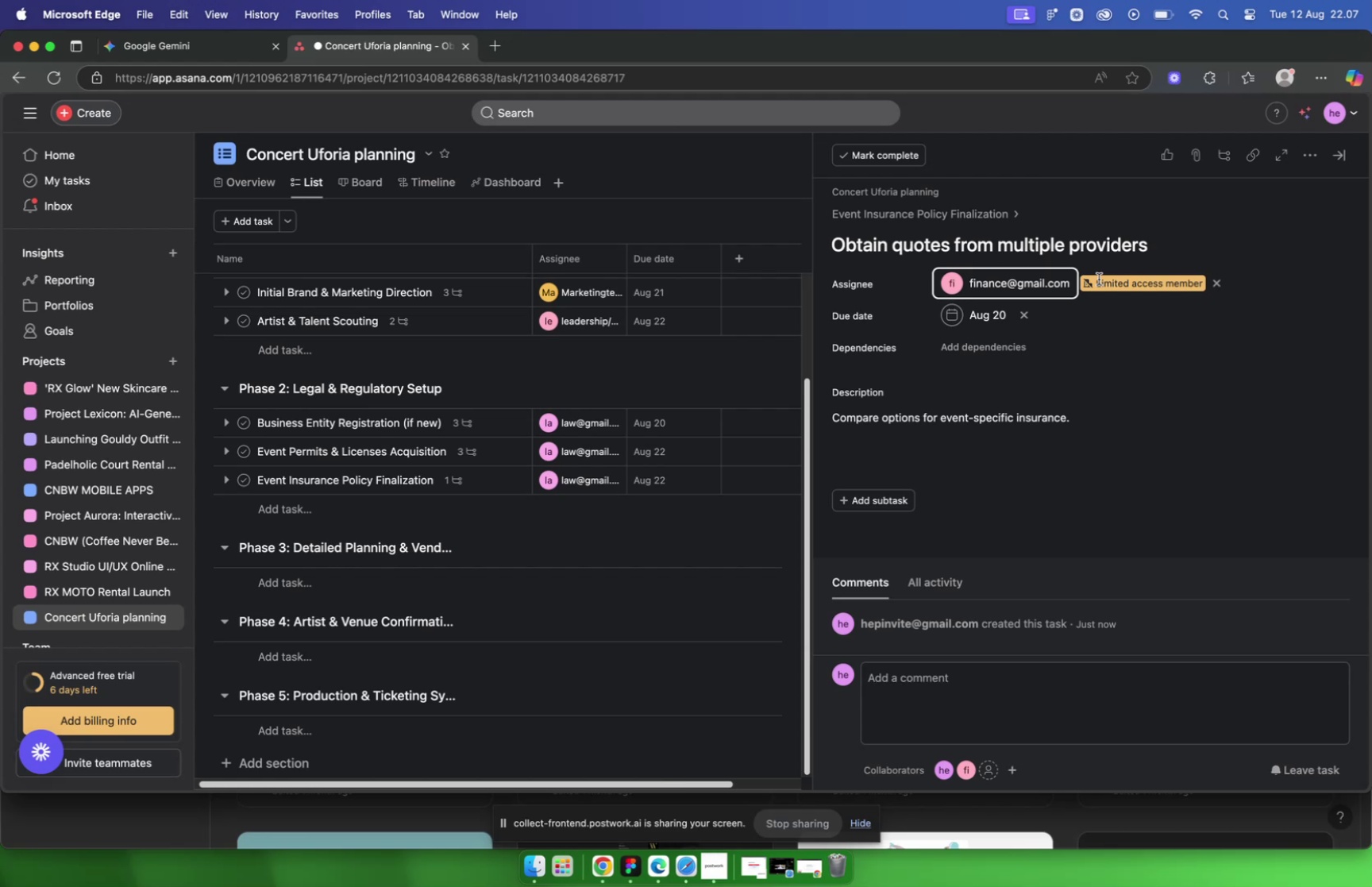 
wait(7.24)
 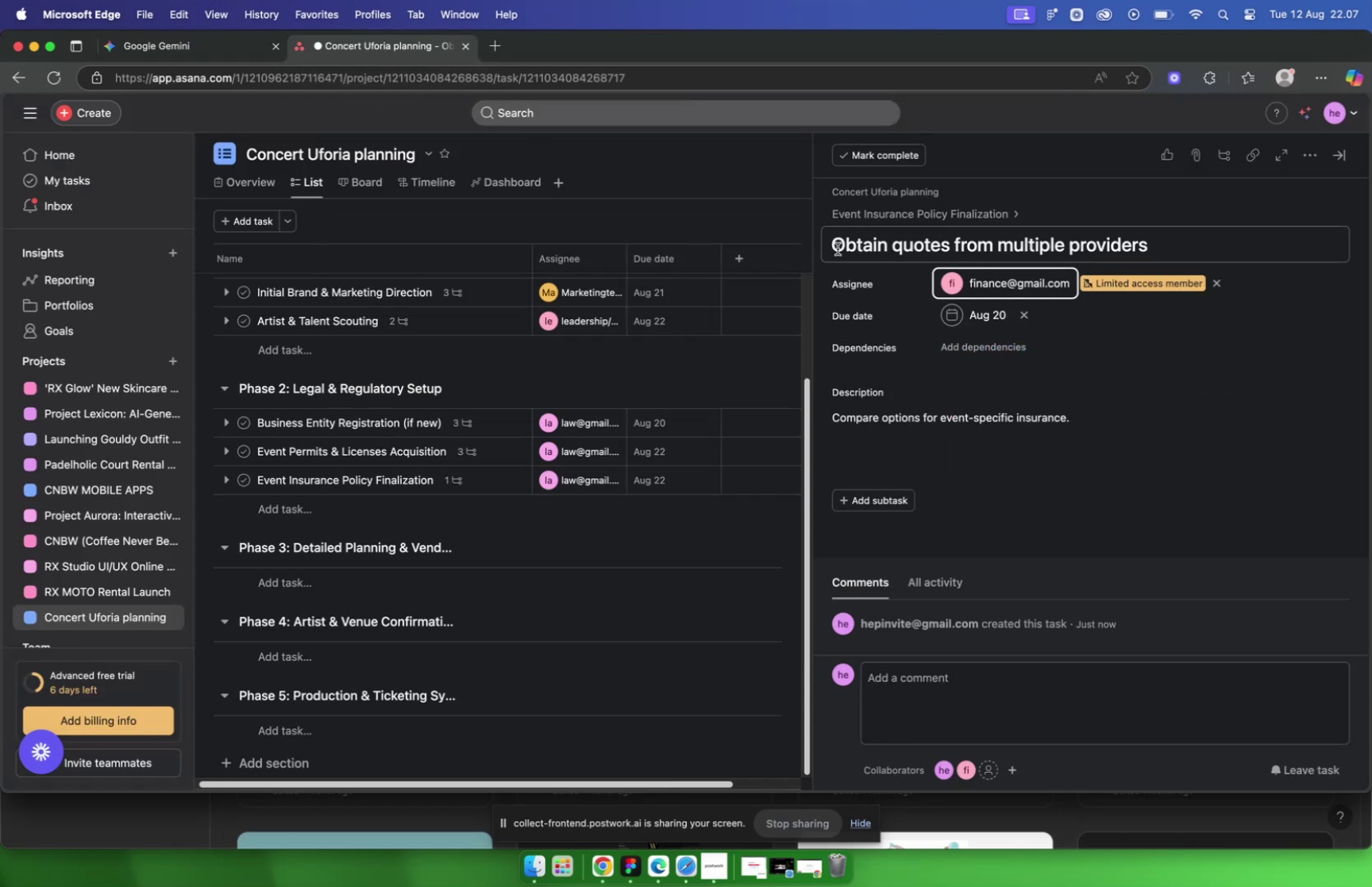 
left_click([963, 218])
 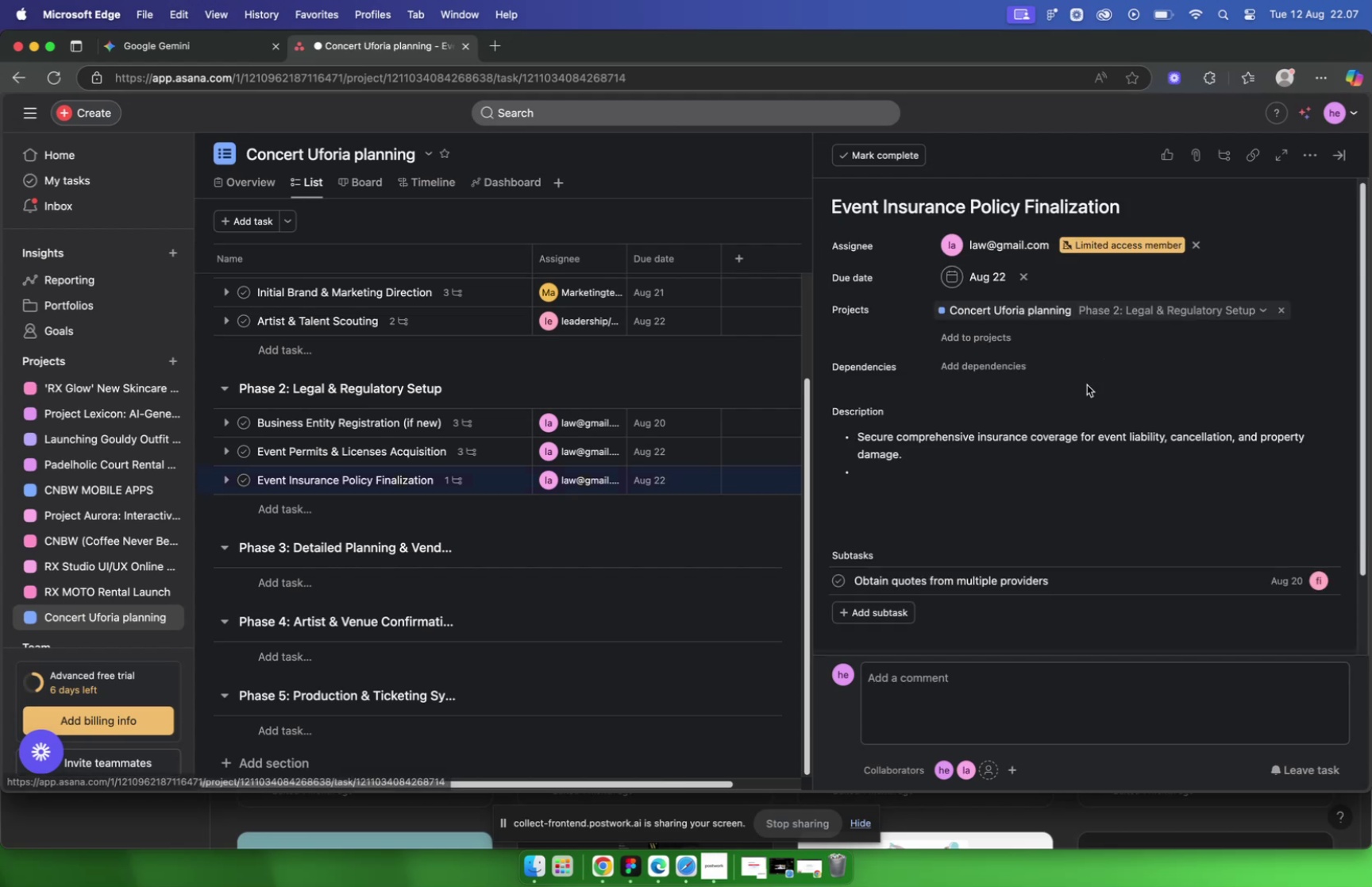 
scroll: coordinate [1089, 406], scroll_direction: down, amount: 10.0
 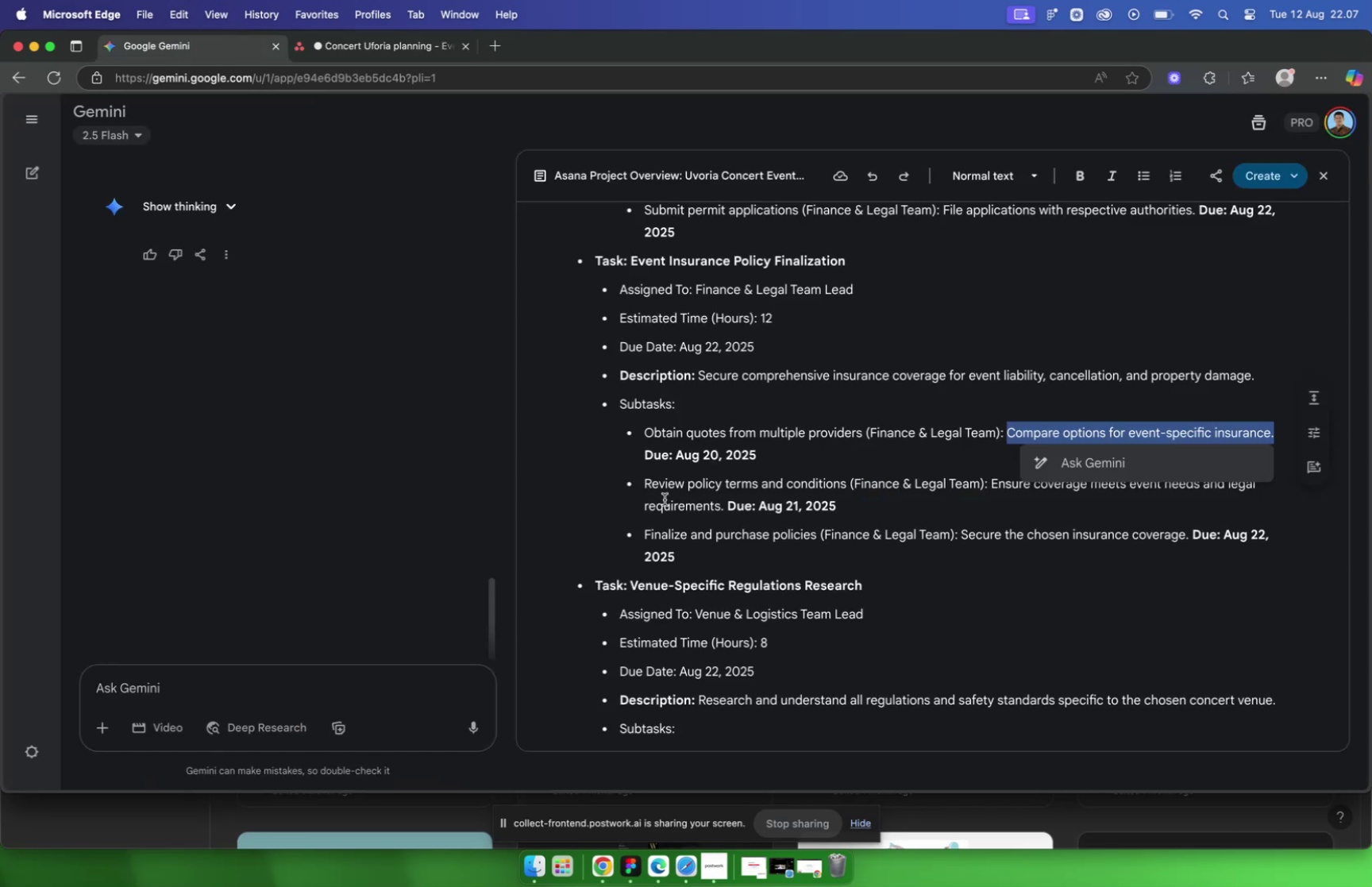 
wait(5.09)
 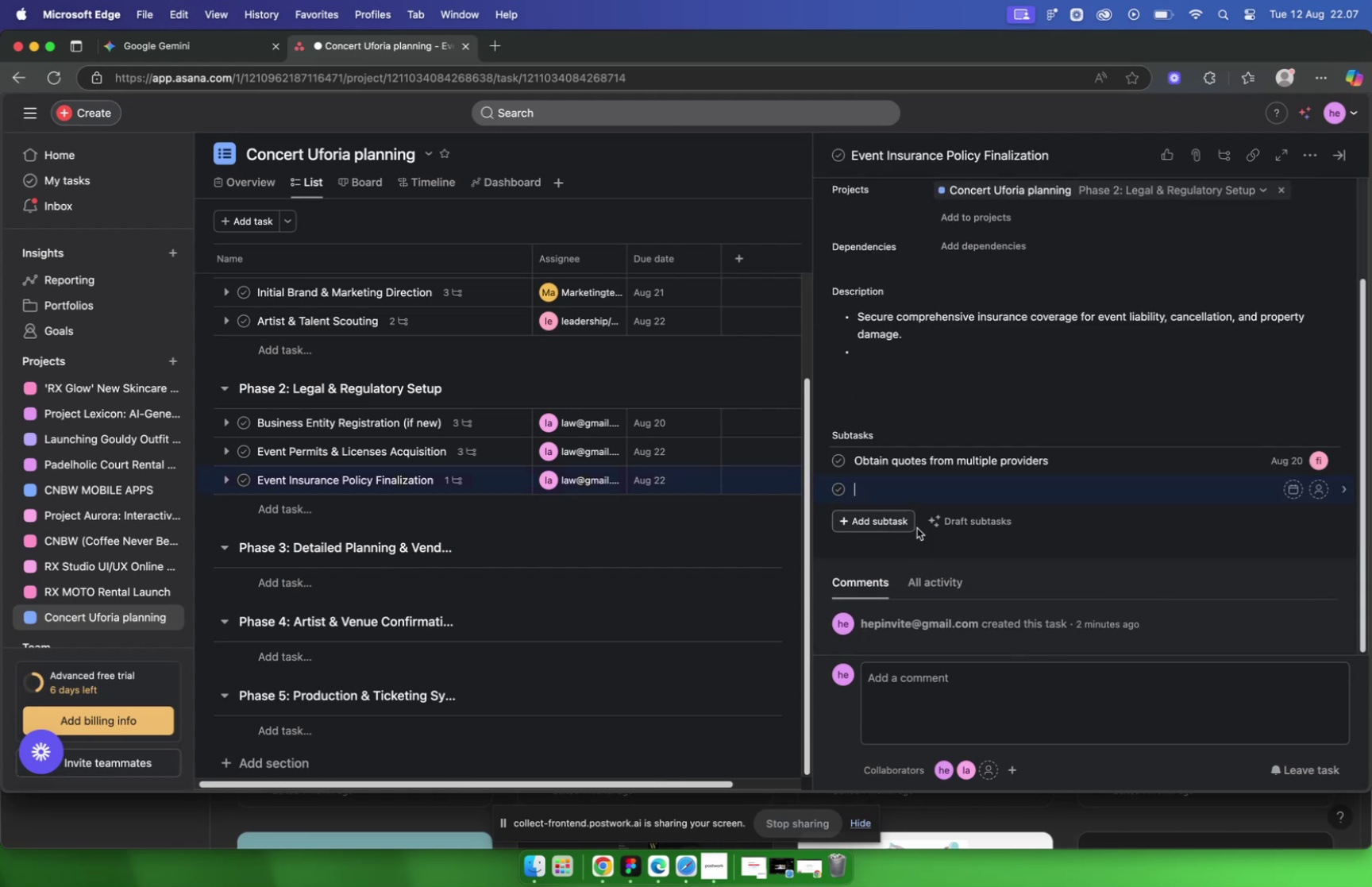 
left_click_drag(start_coordinate=[646, 484], to_coordinate=[852, 484])
 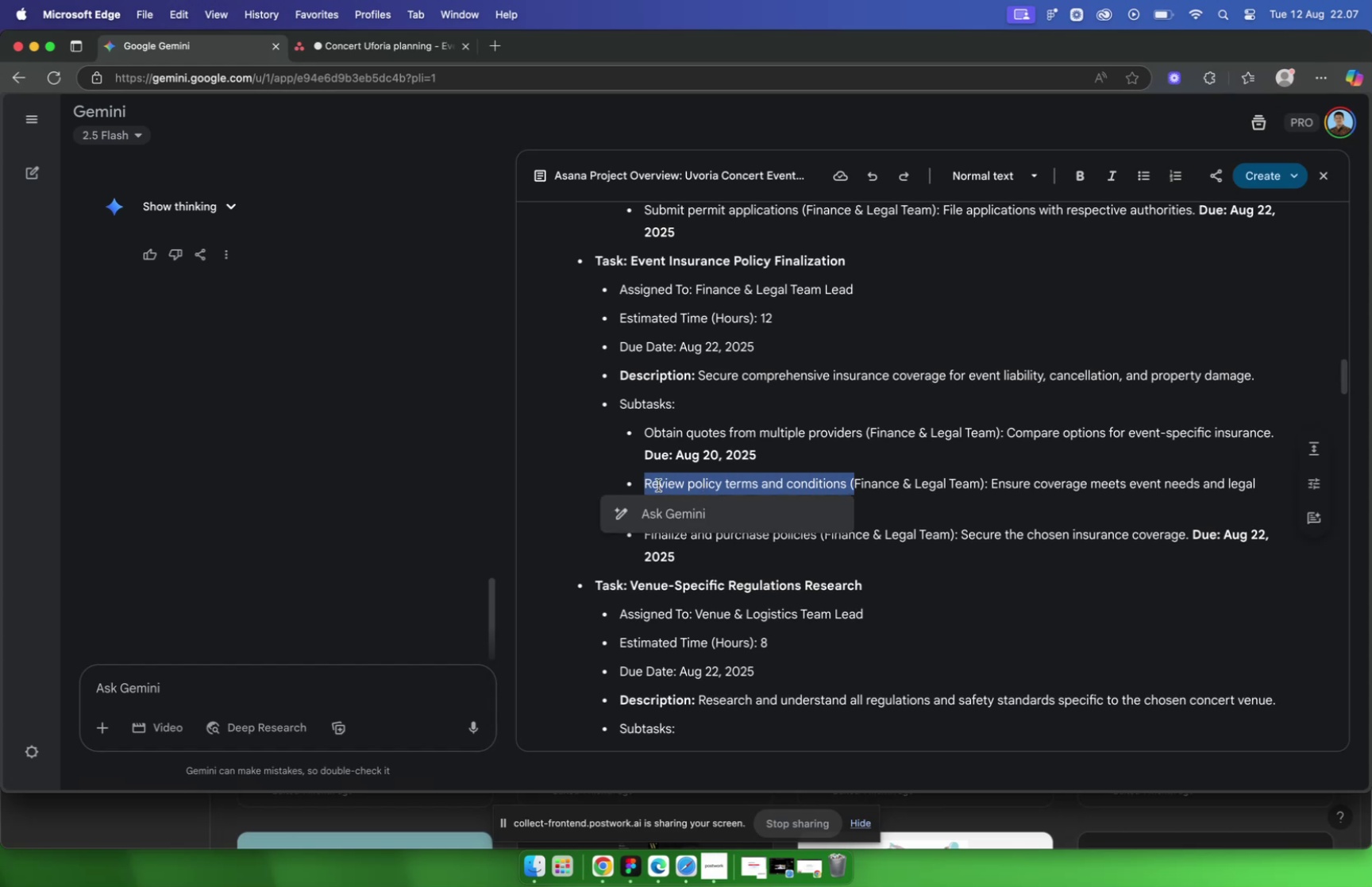 
left_click([647, 481])
 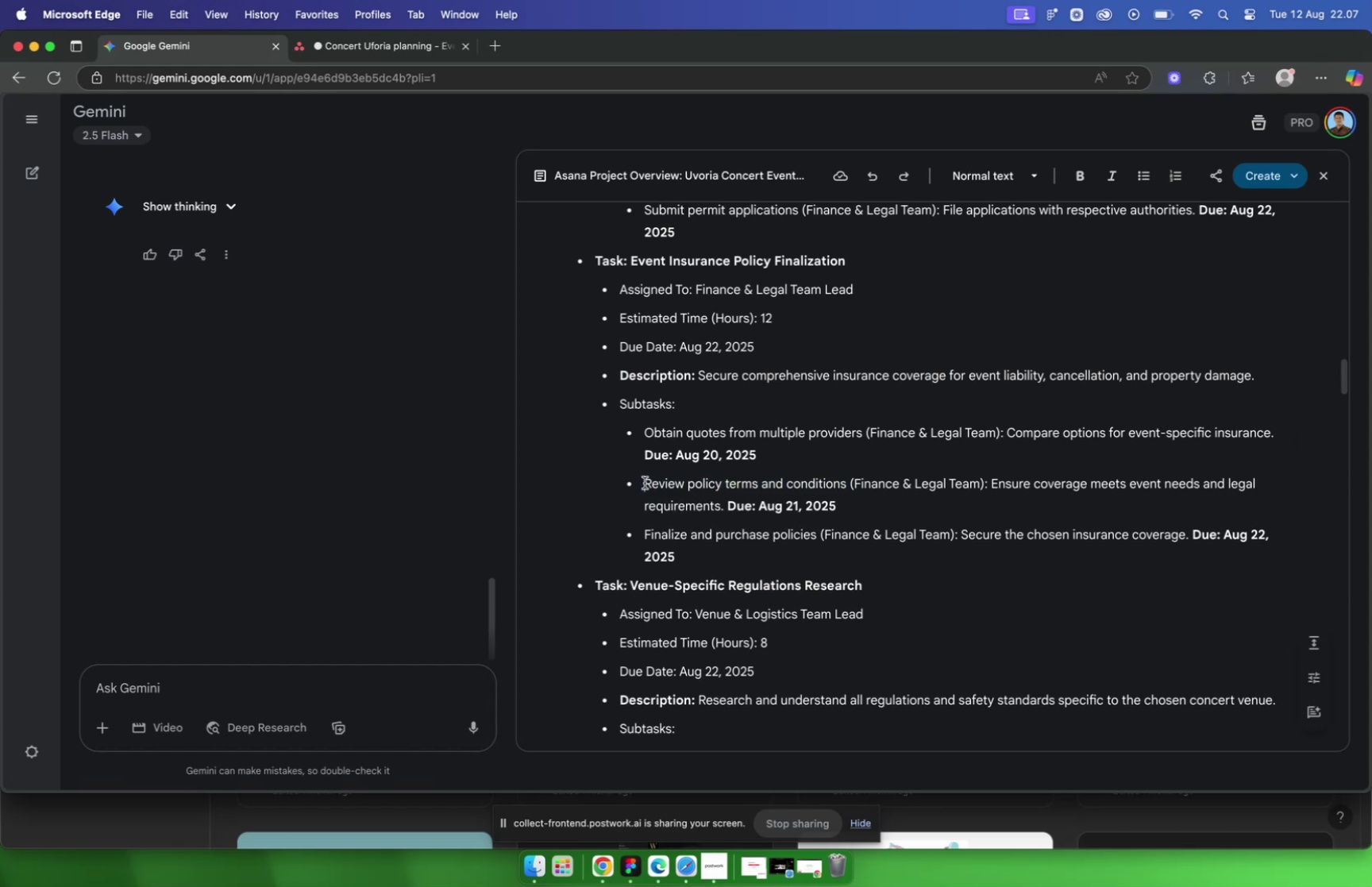 
left_click_drag(start_coordinate=[645, 482], to_coordinate=[847, 484])
 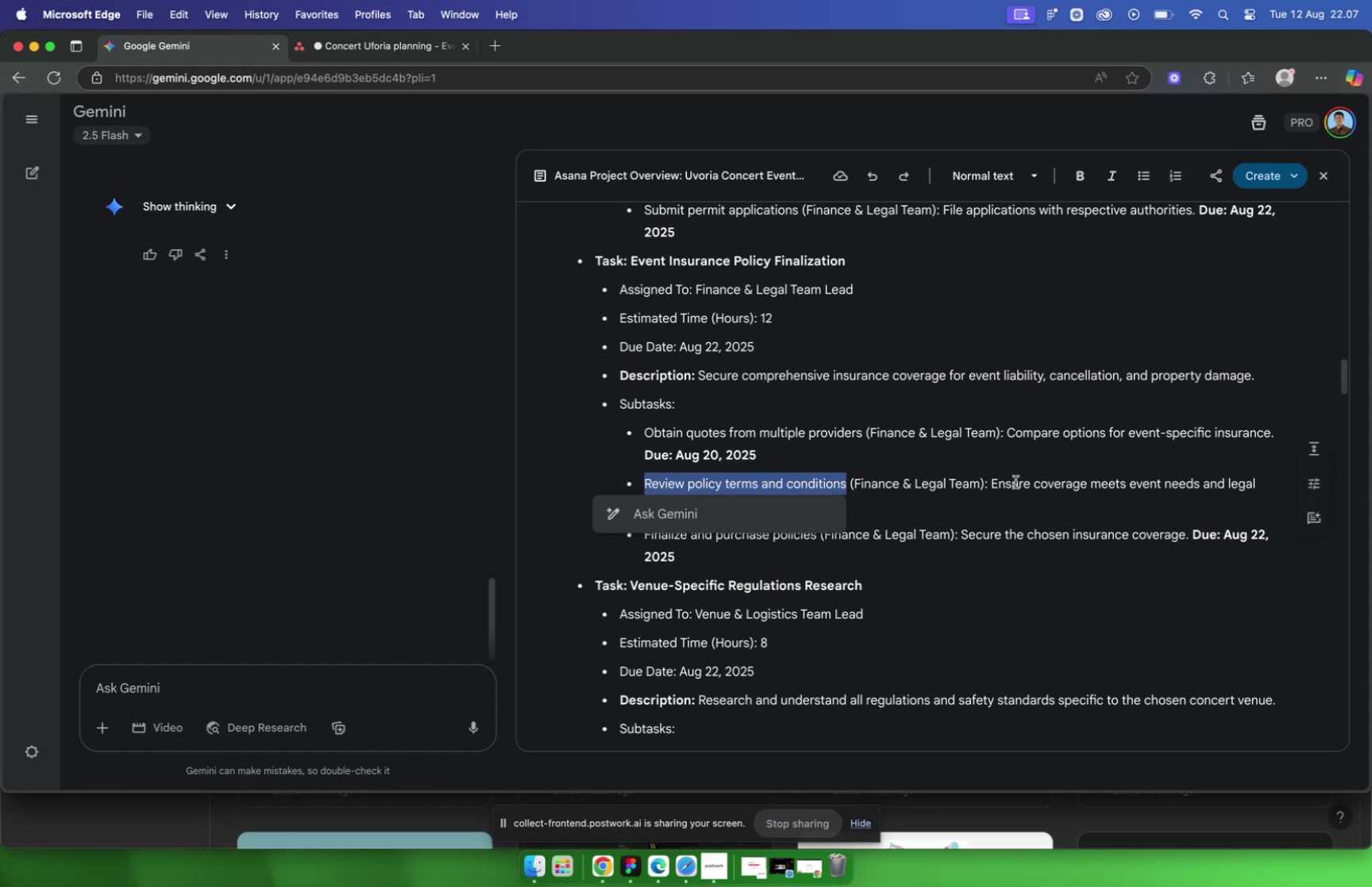 
key(Meta+C)
 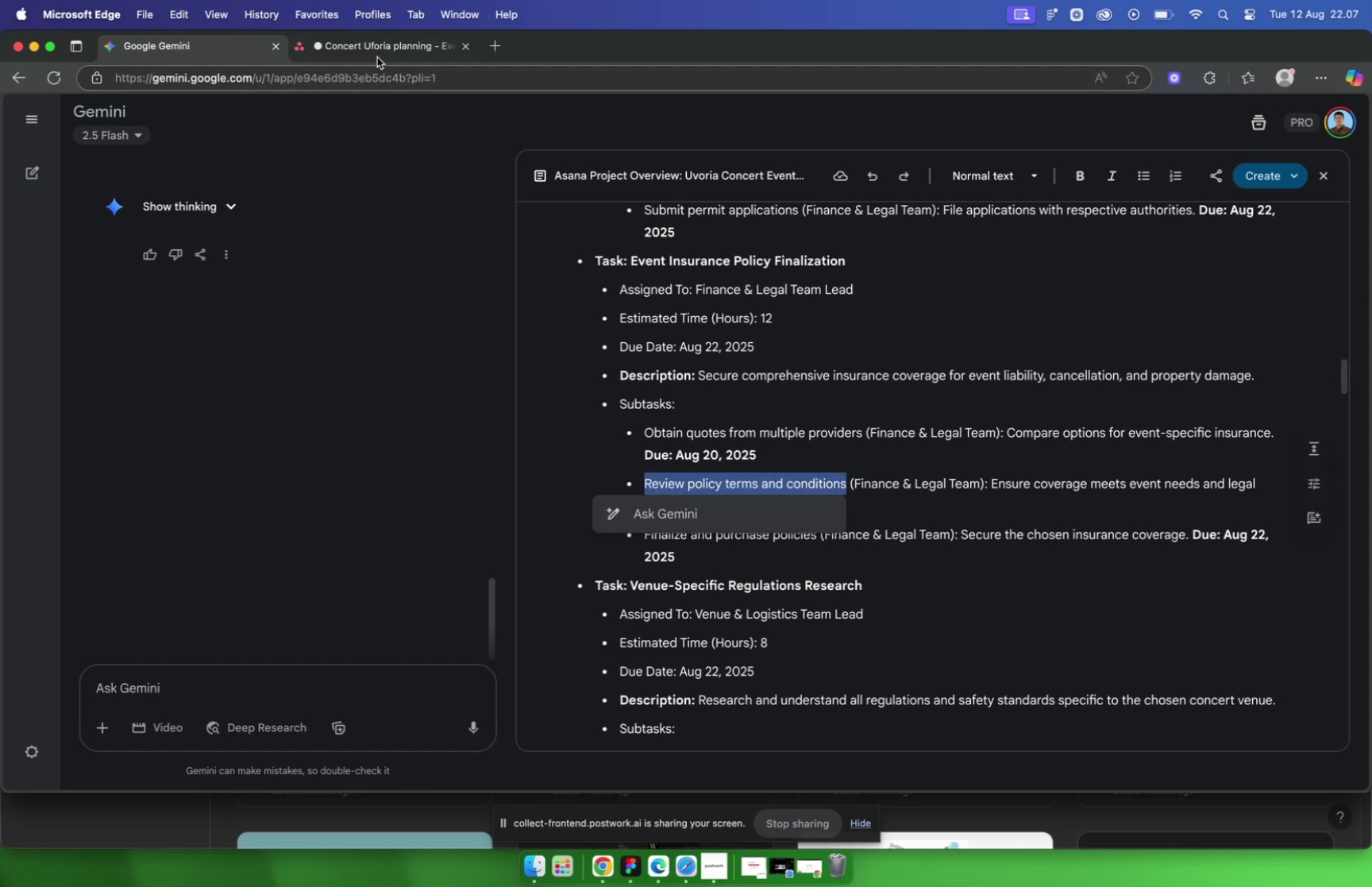 
left_click([377, 55])
 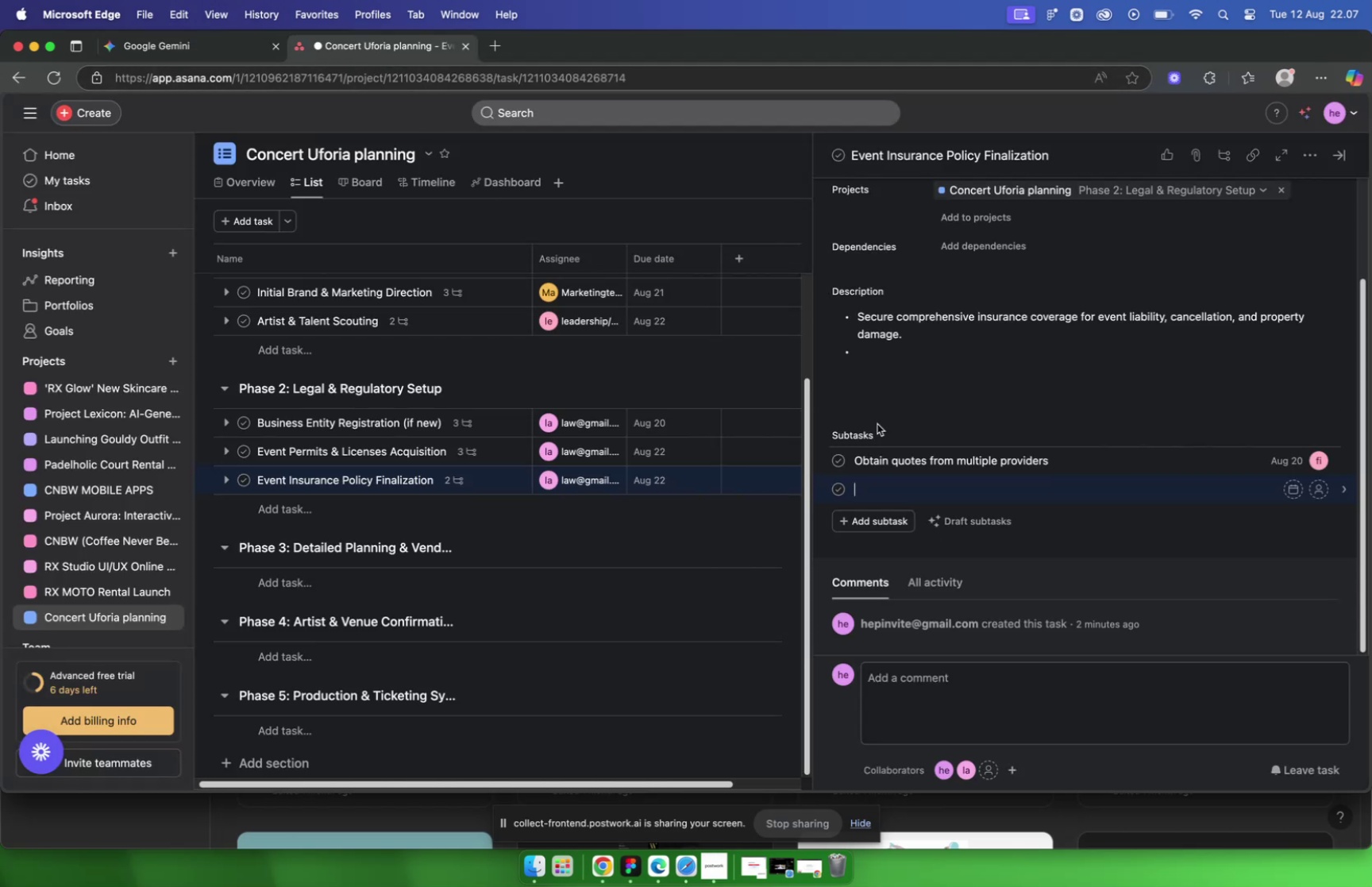 
key(Meta+V)
 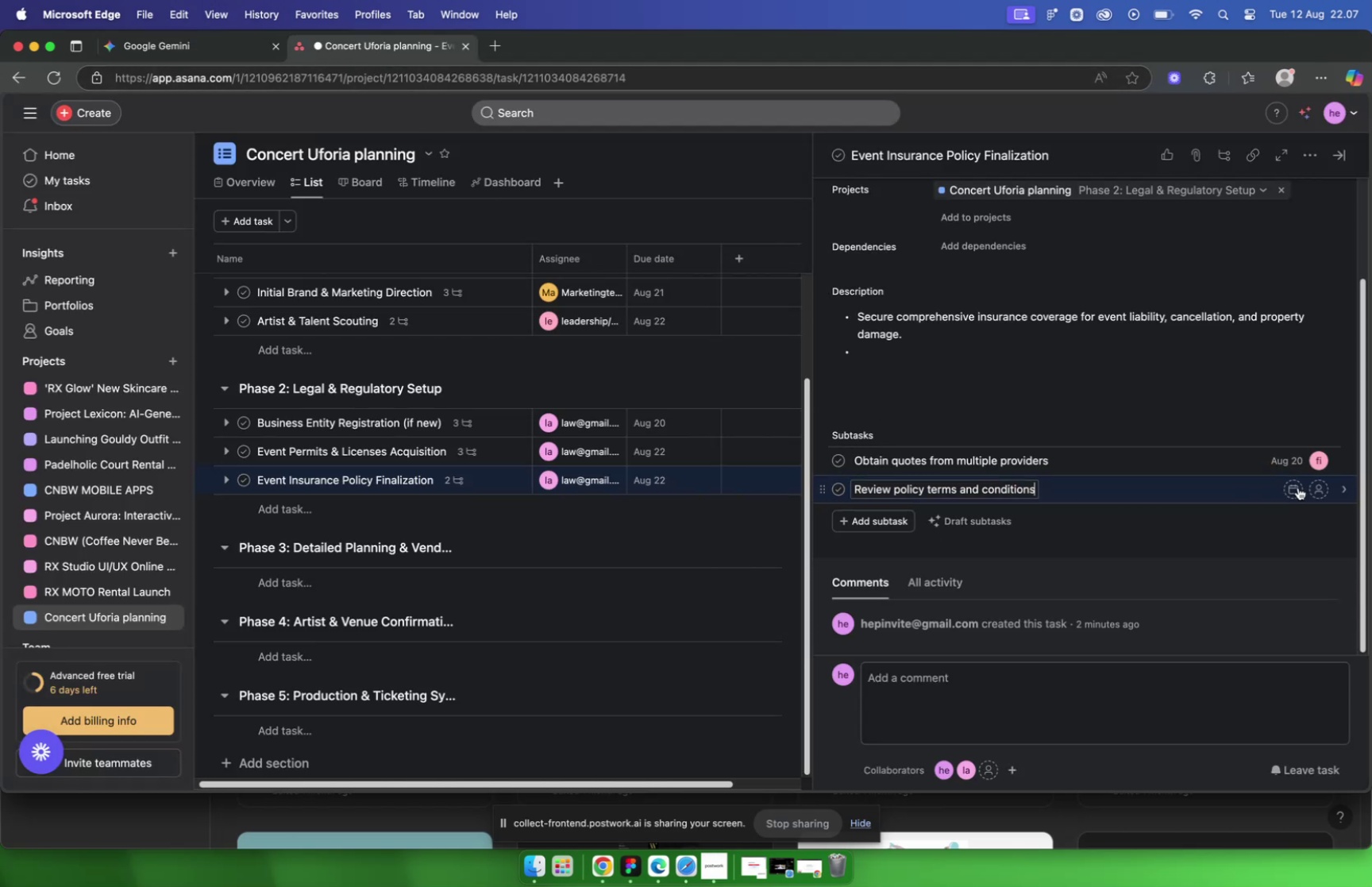 
left_click([1298, 487])
 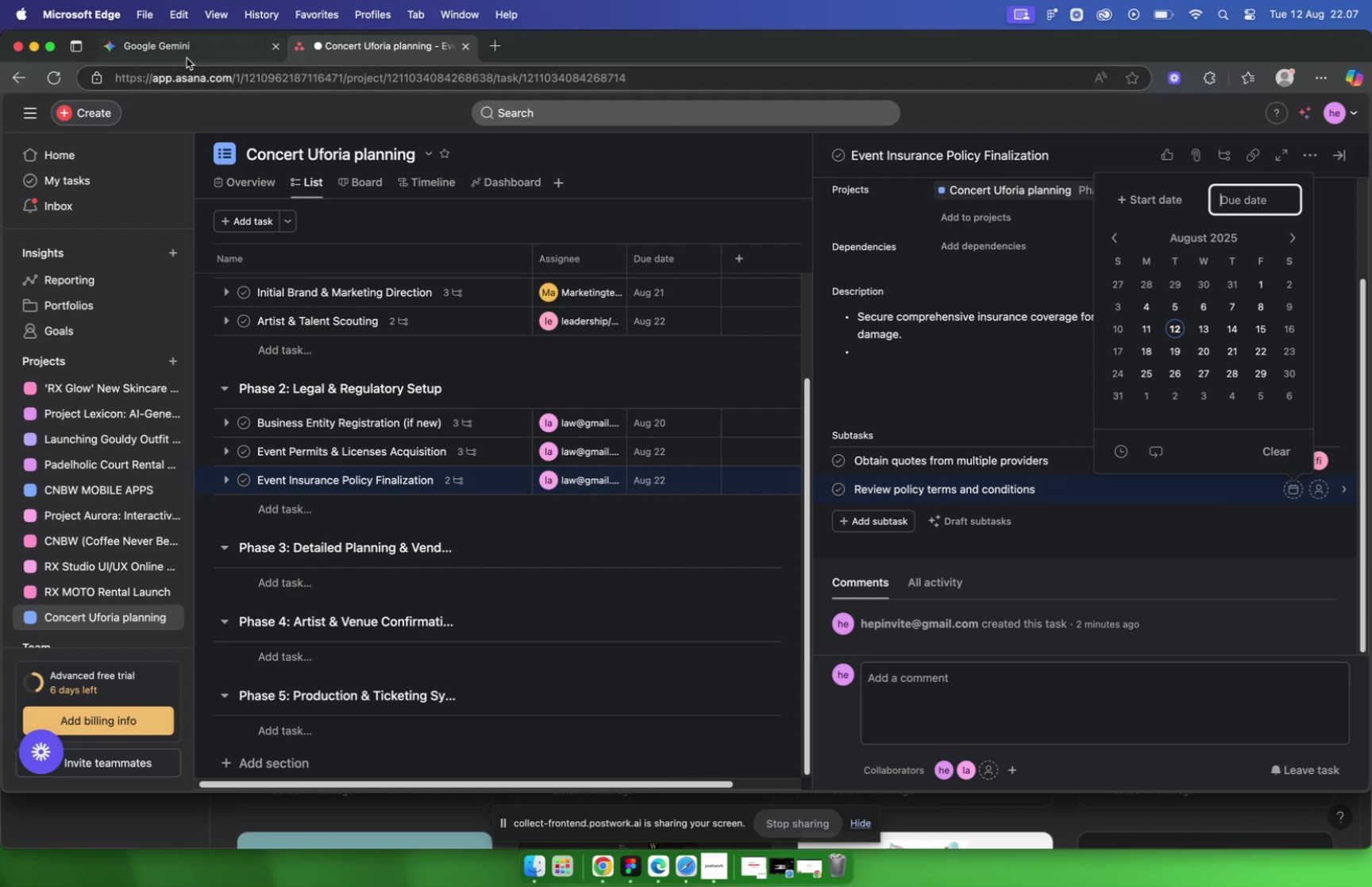 
left_click([191, 48])
 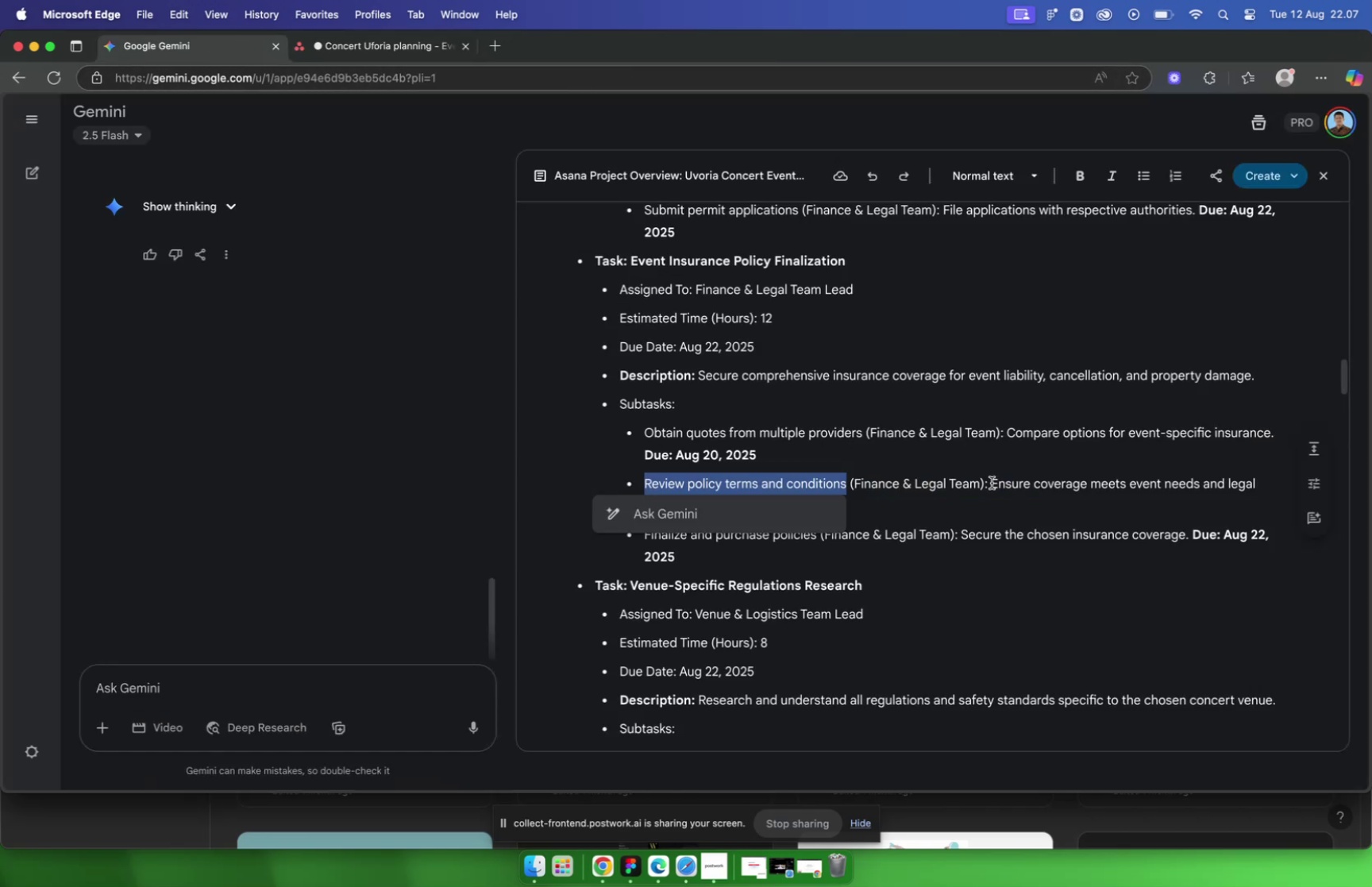 
left_click_drag(start_coordinate=[992, 480], to_coordinate=[726, 512])
 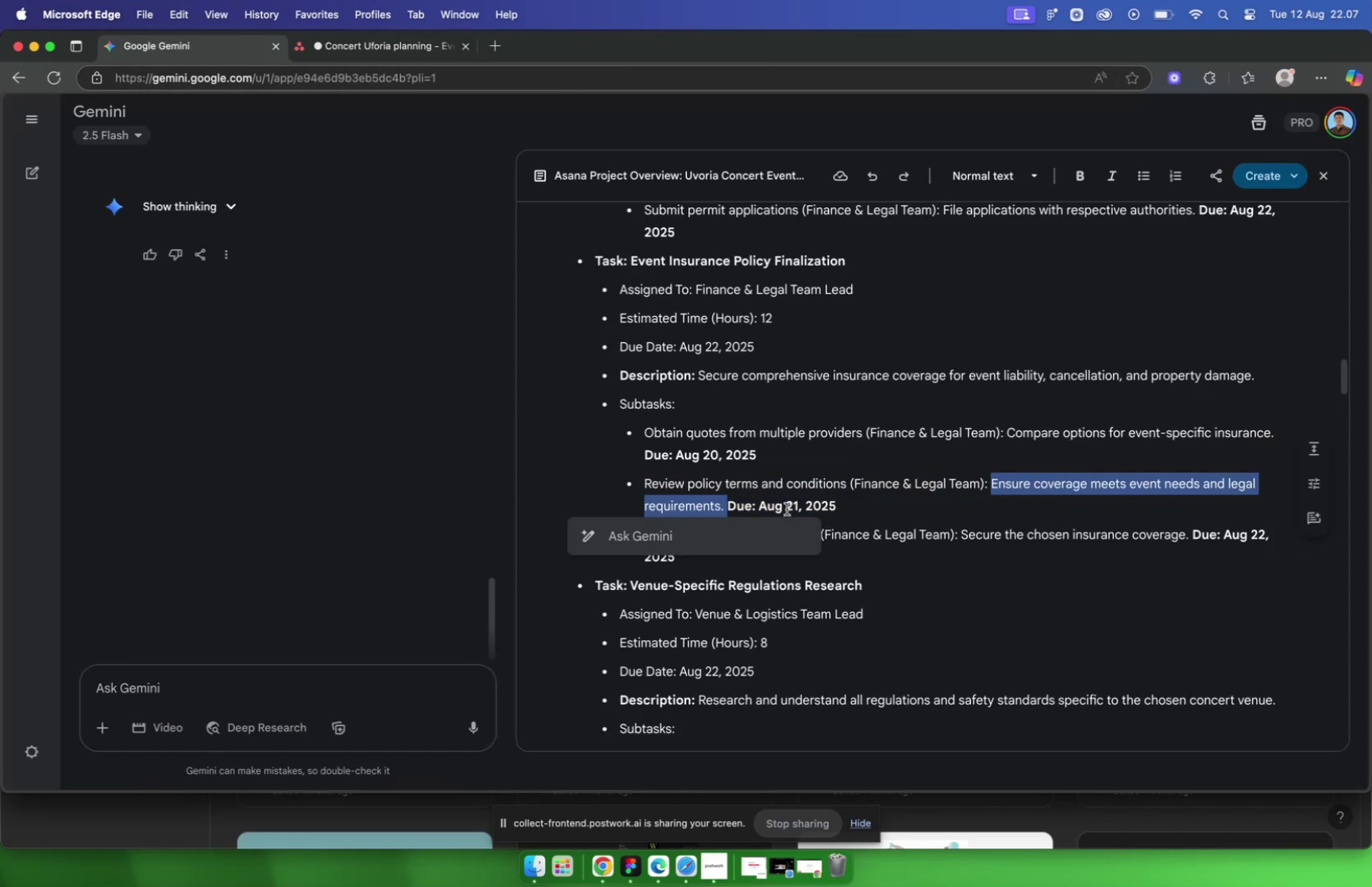 
key(Meta+C)
 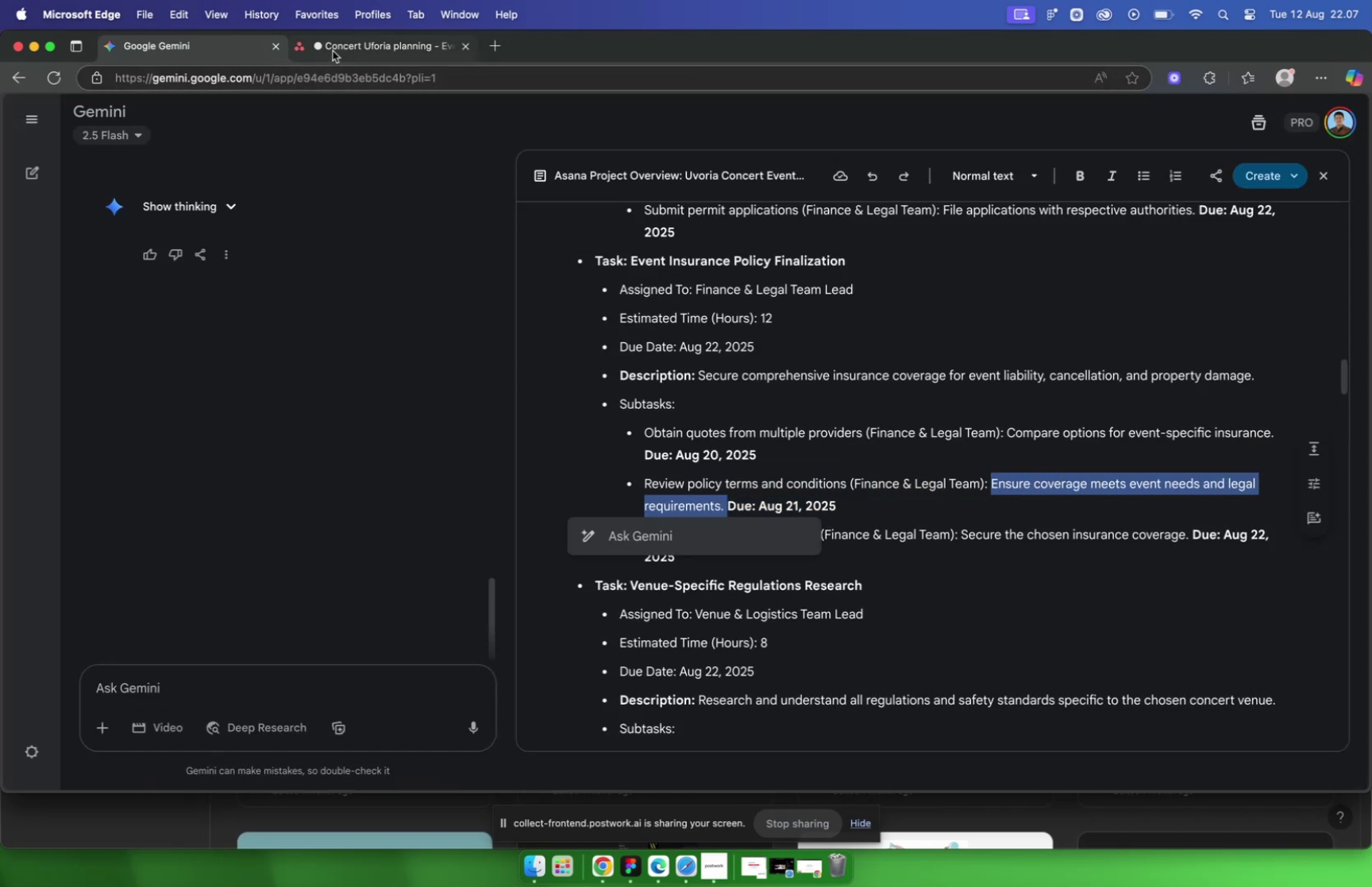 
left_click([333, 51])
 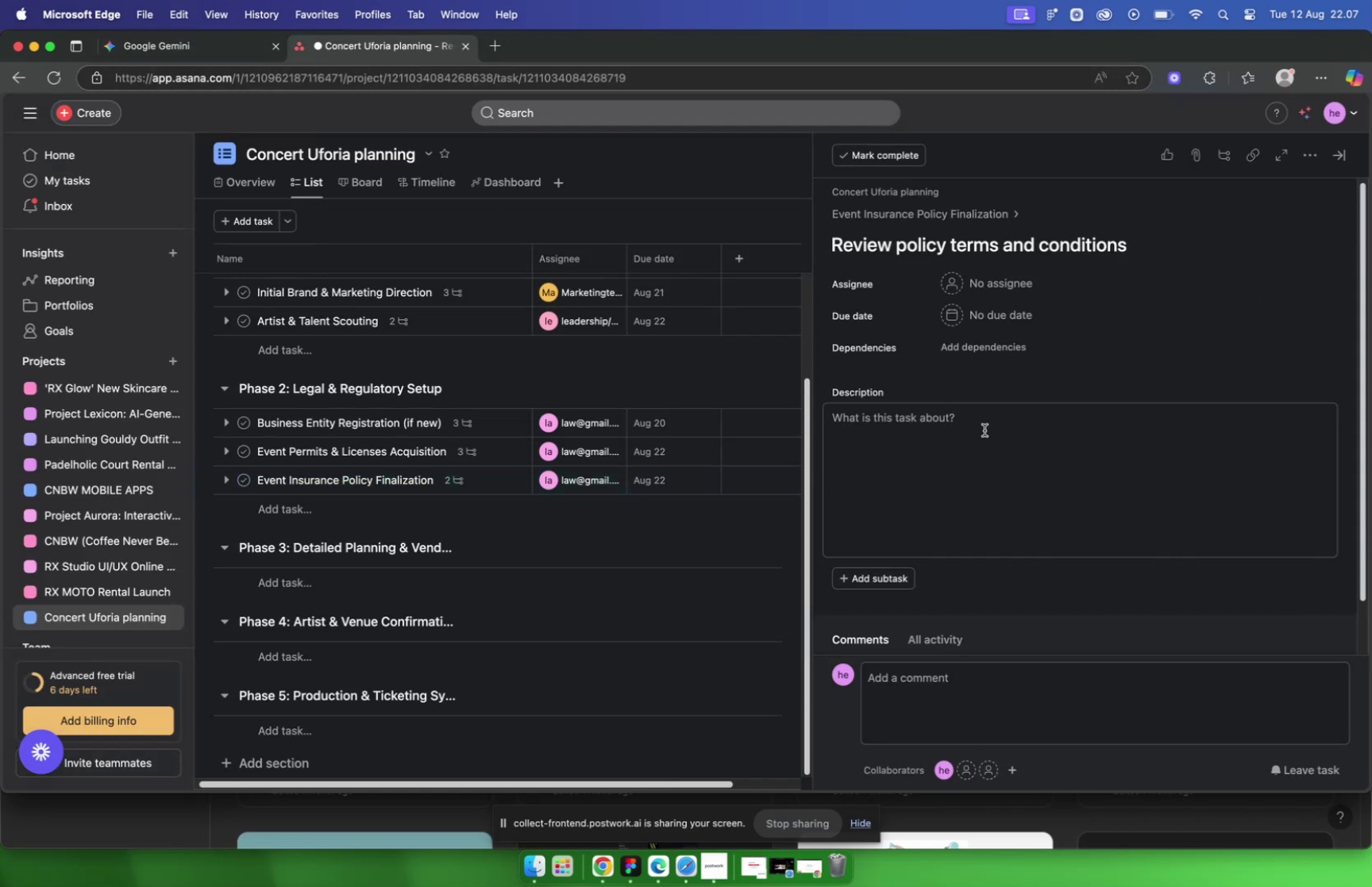 
key(Meta+V)
 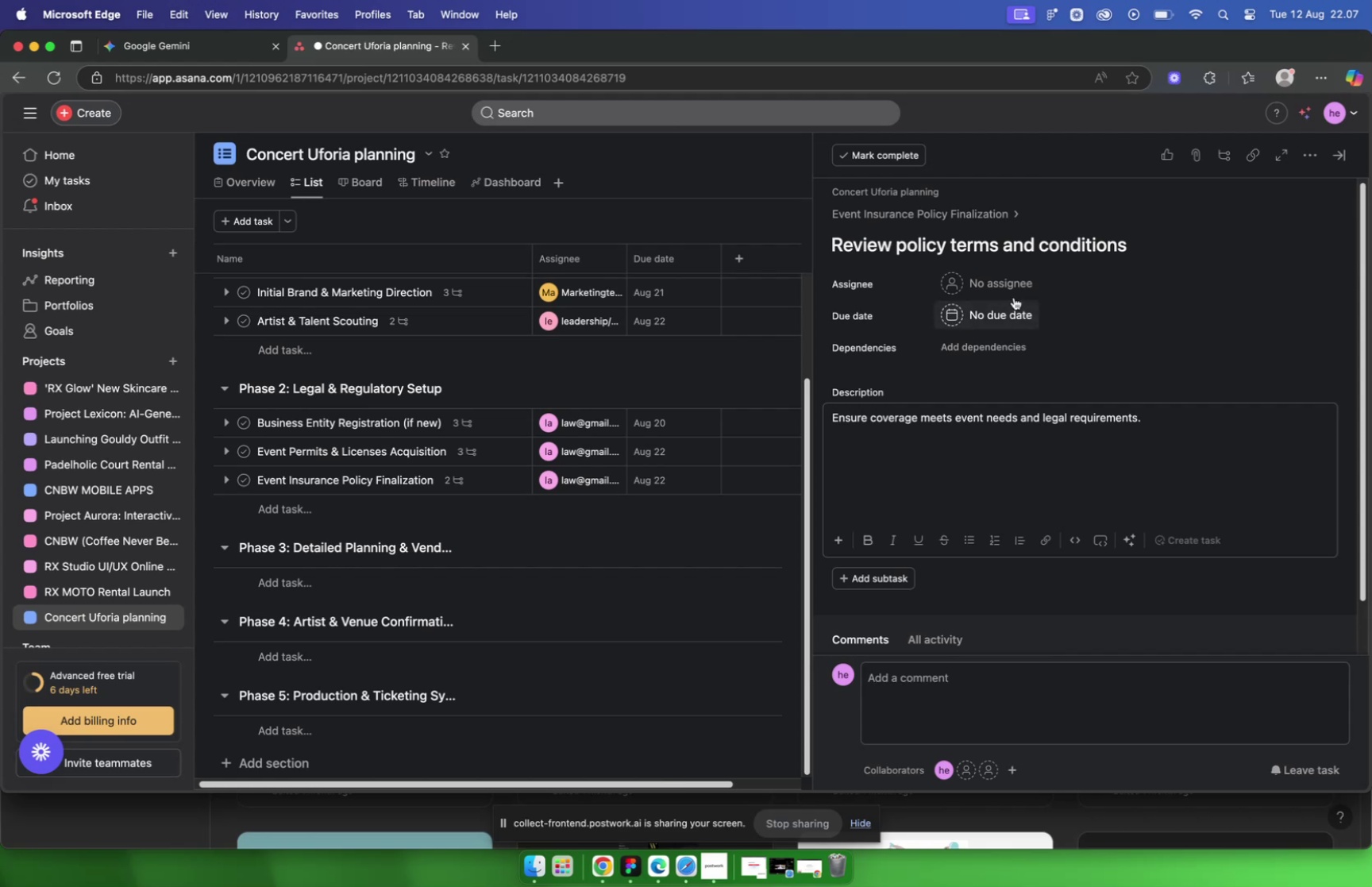 
left_click([1008, 286])
 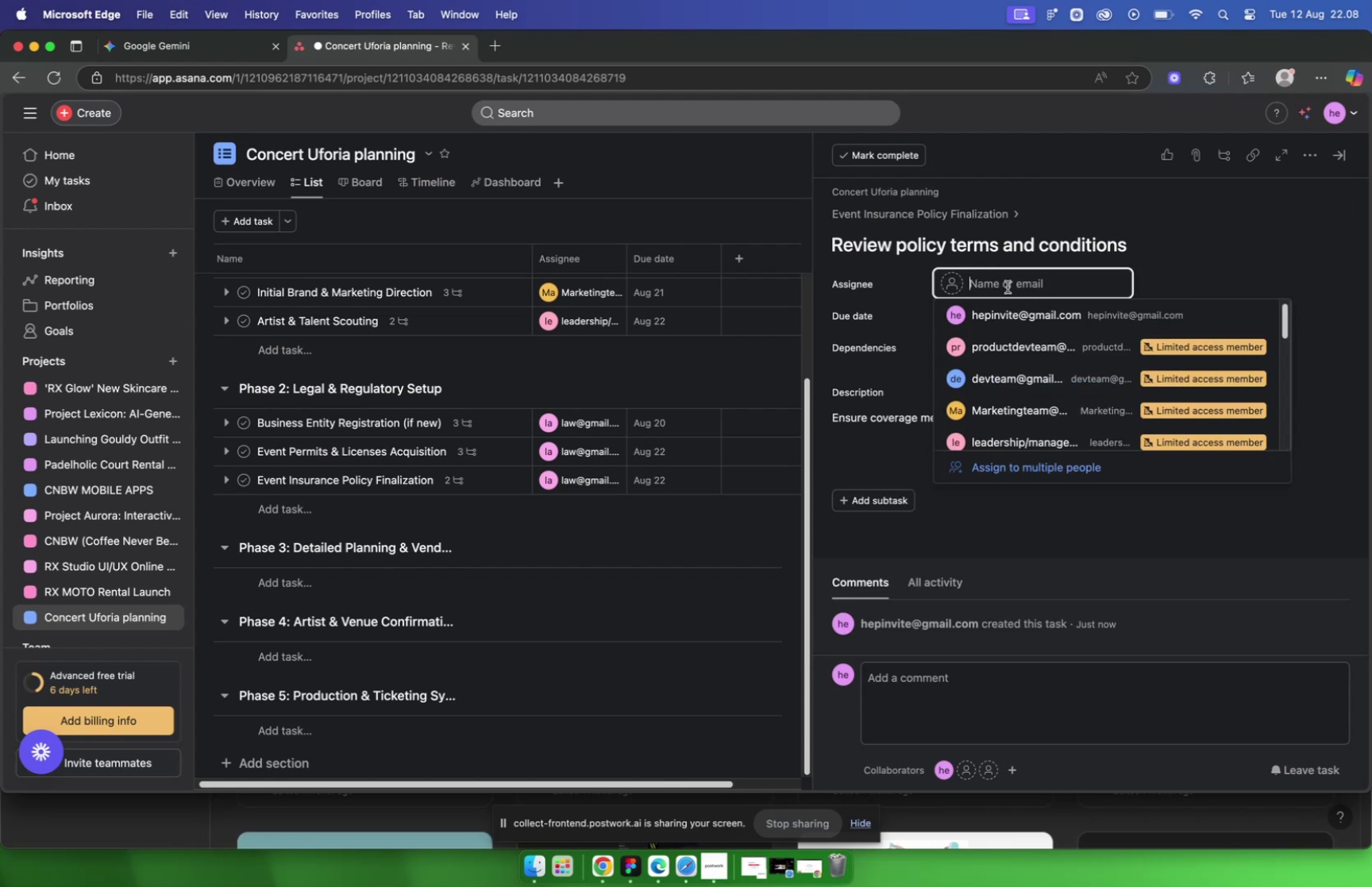 
type(fina)
 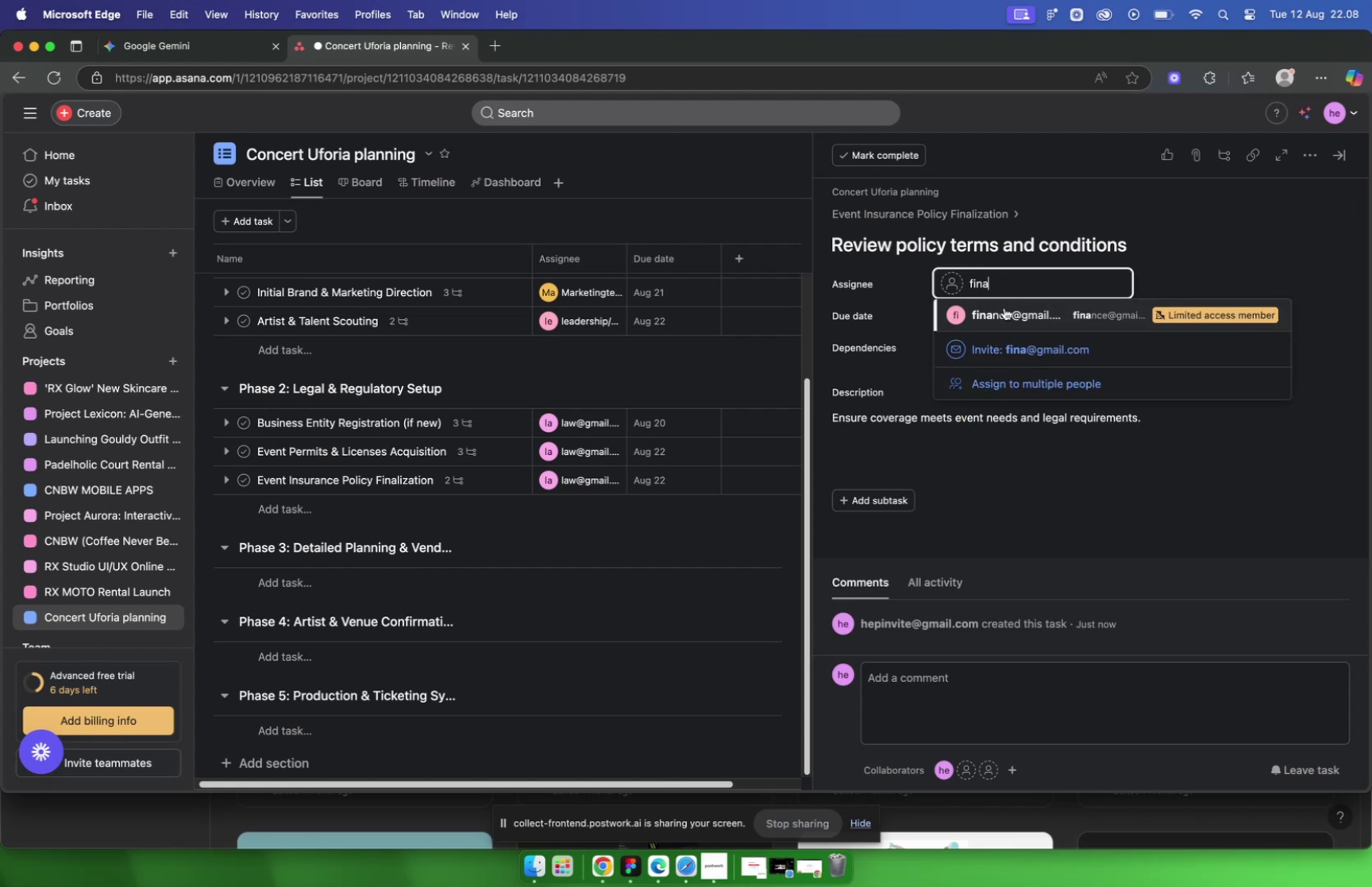 
left_click([1004, 311])
 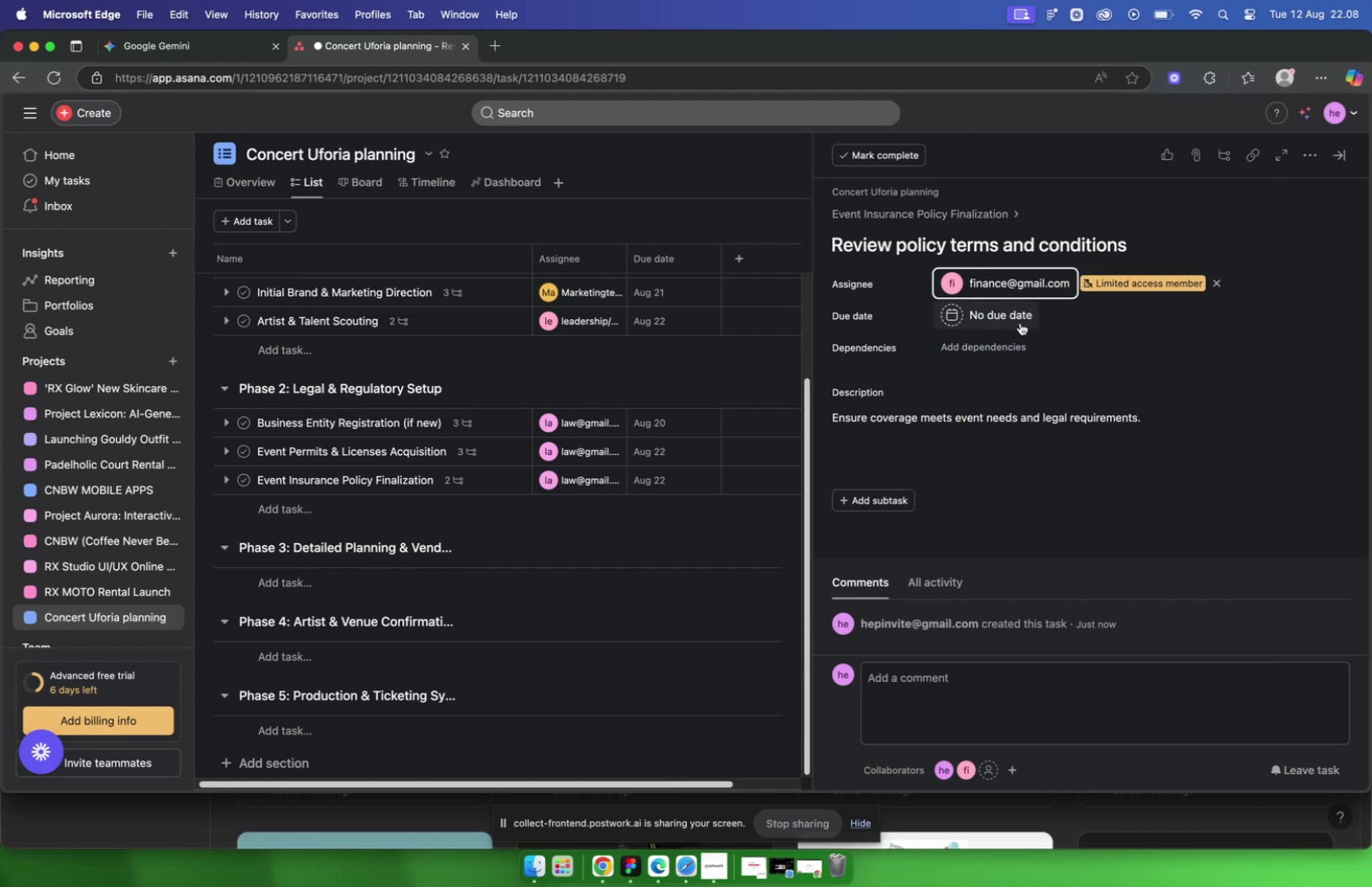 
wait(6.19)
 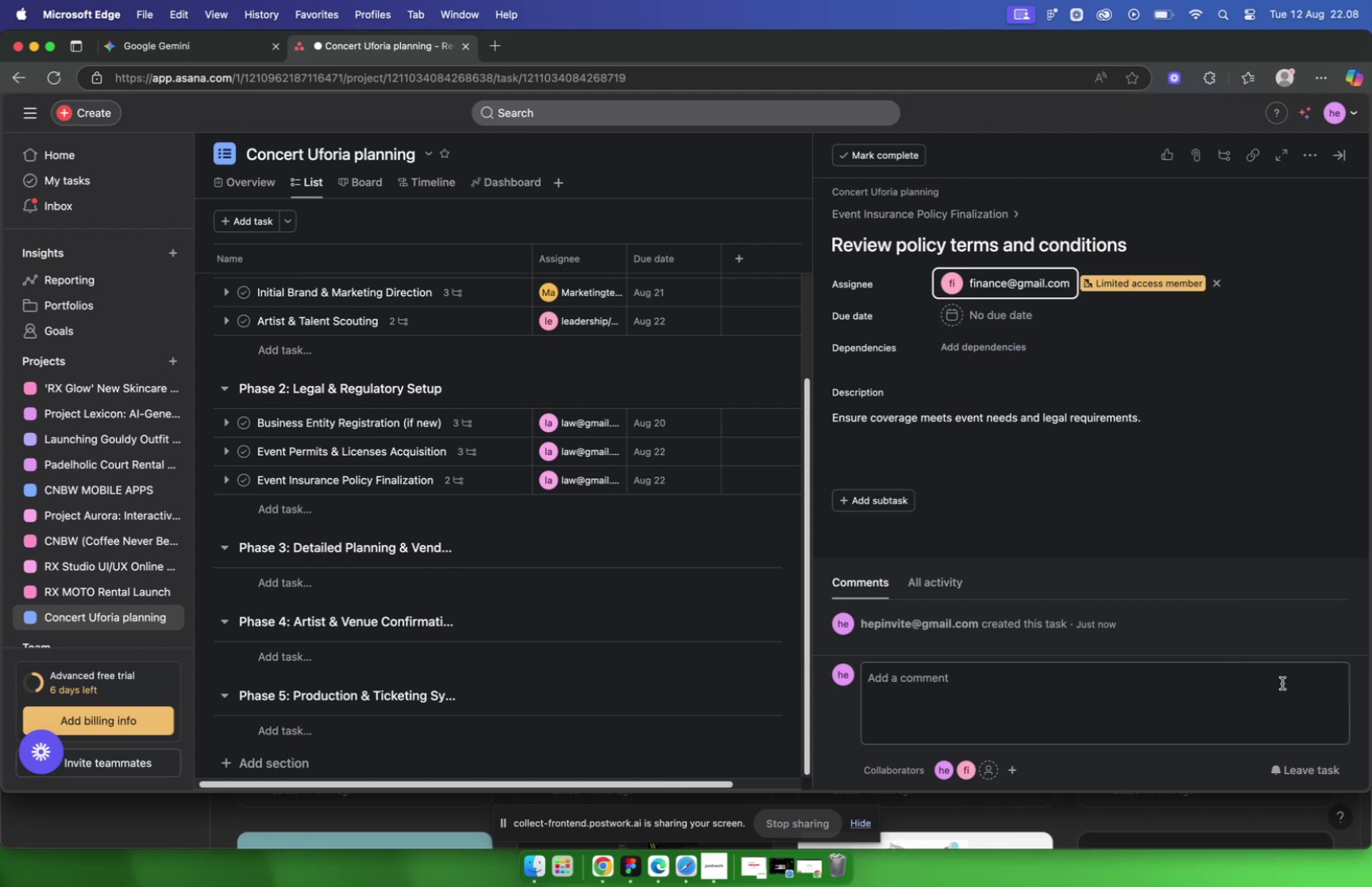 
left_click([1020, 322])
 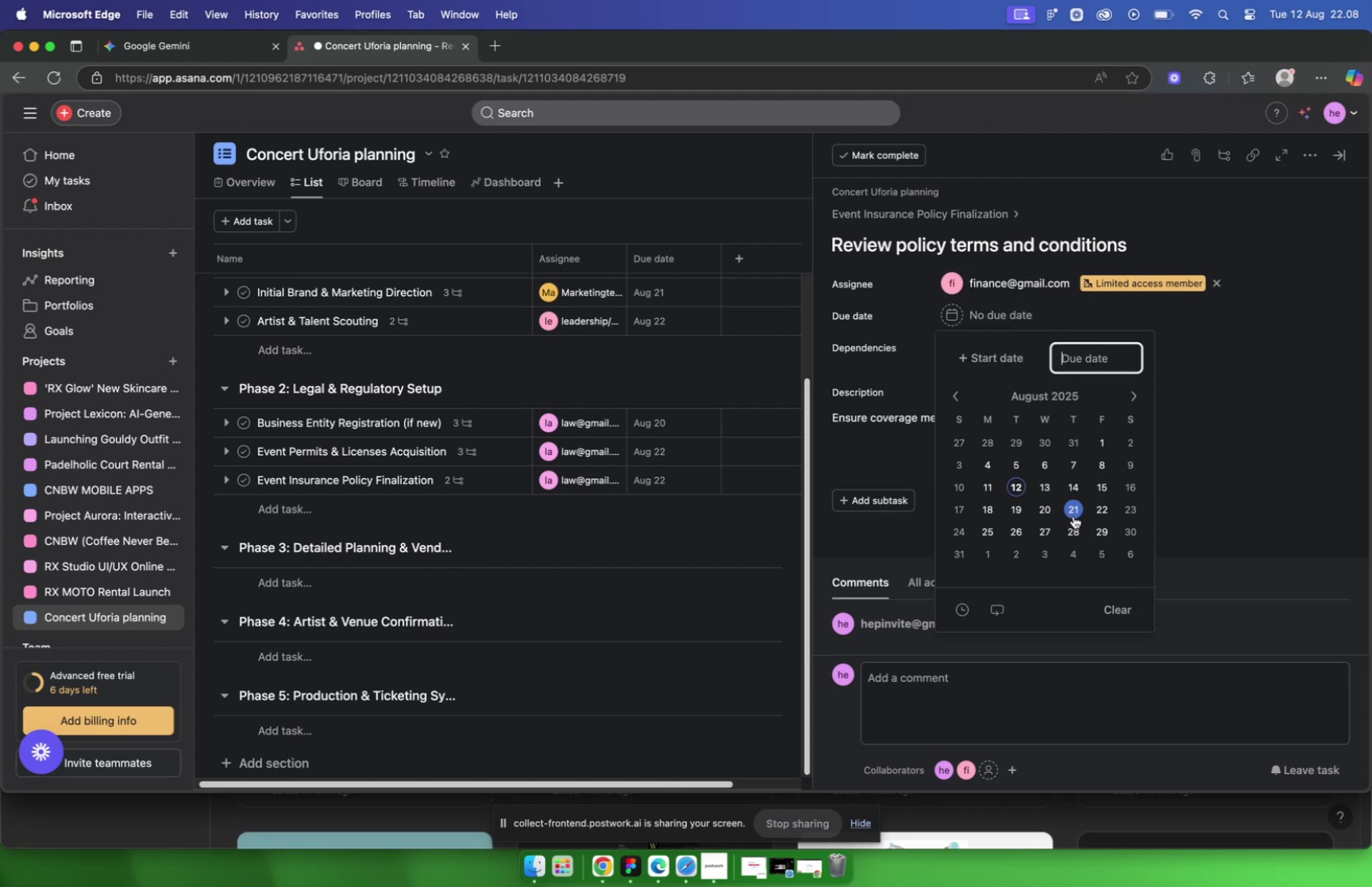 
left_click([1075, 512])
 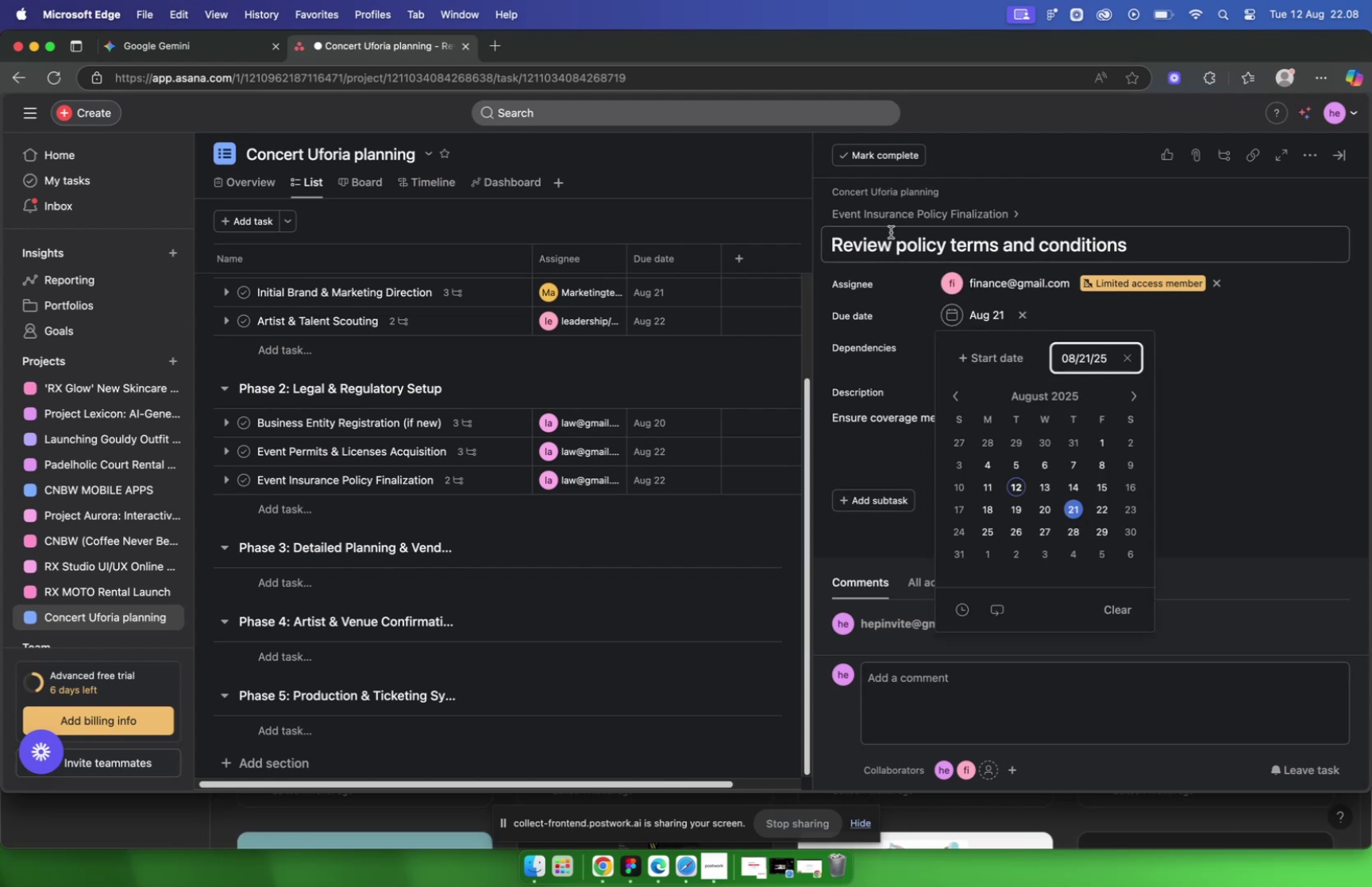 
left_click([894, 220])
 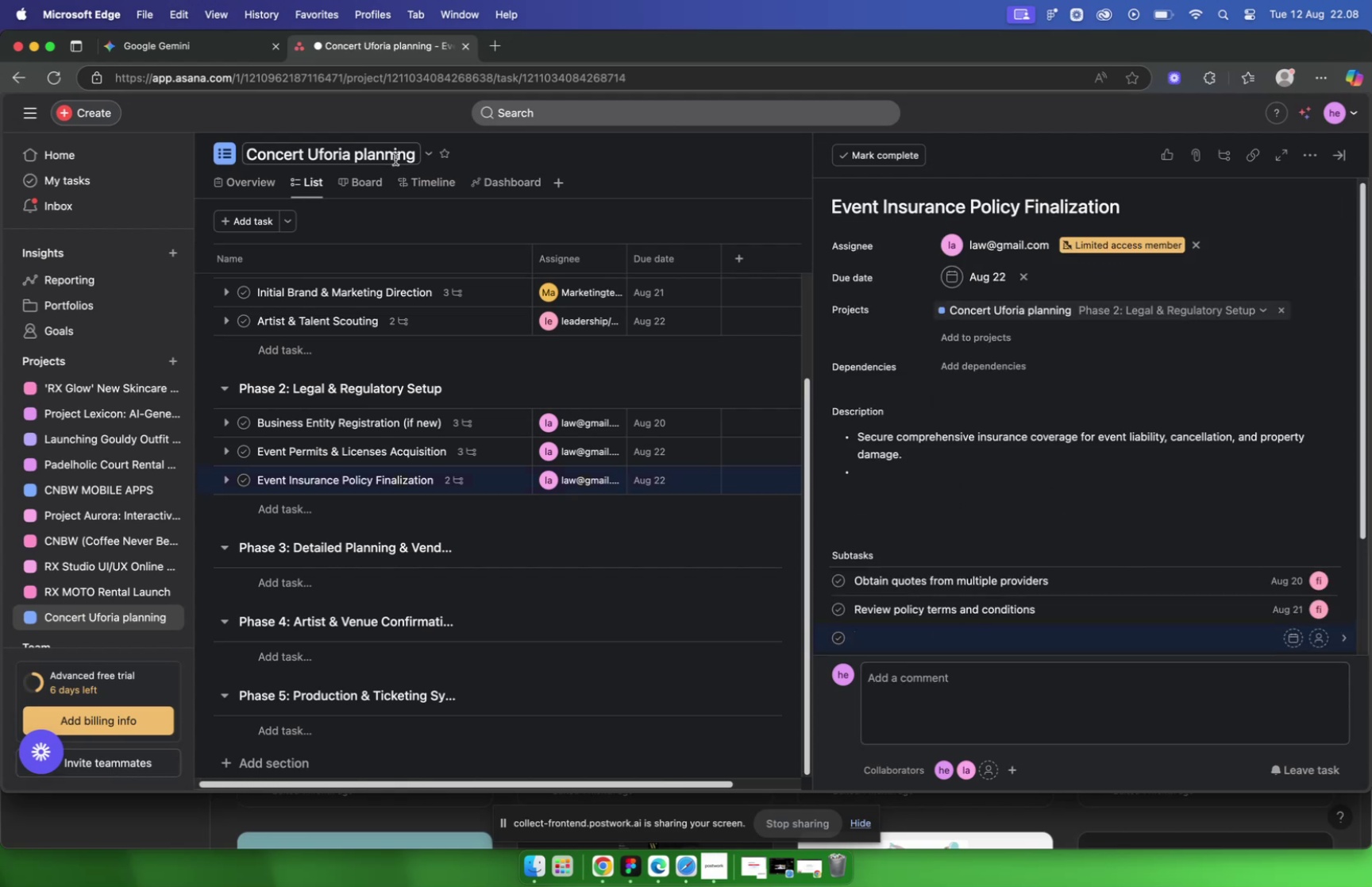 
left_click([211, 44])
 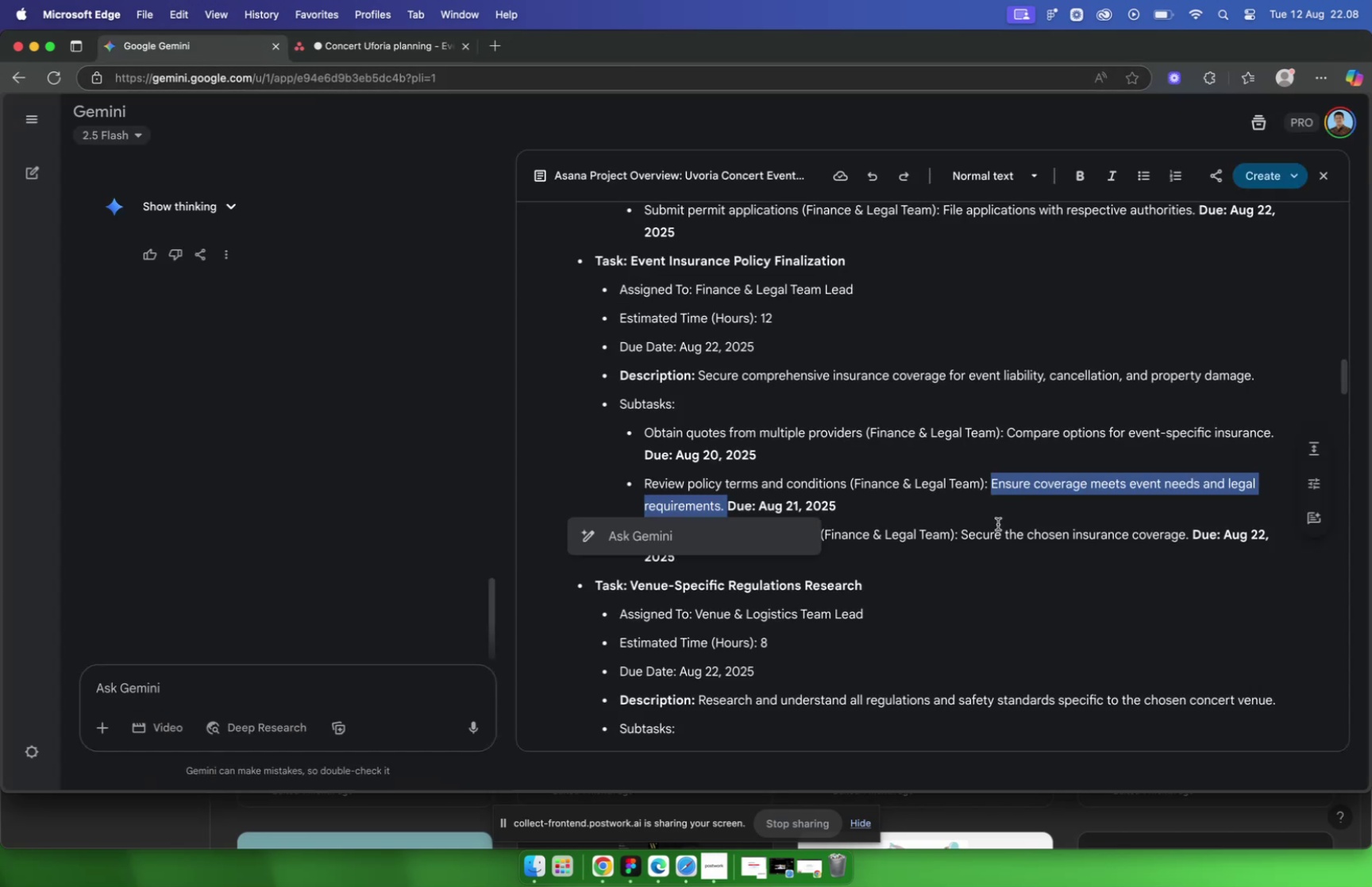 
left_click([998, 523])
 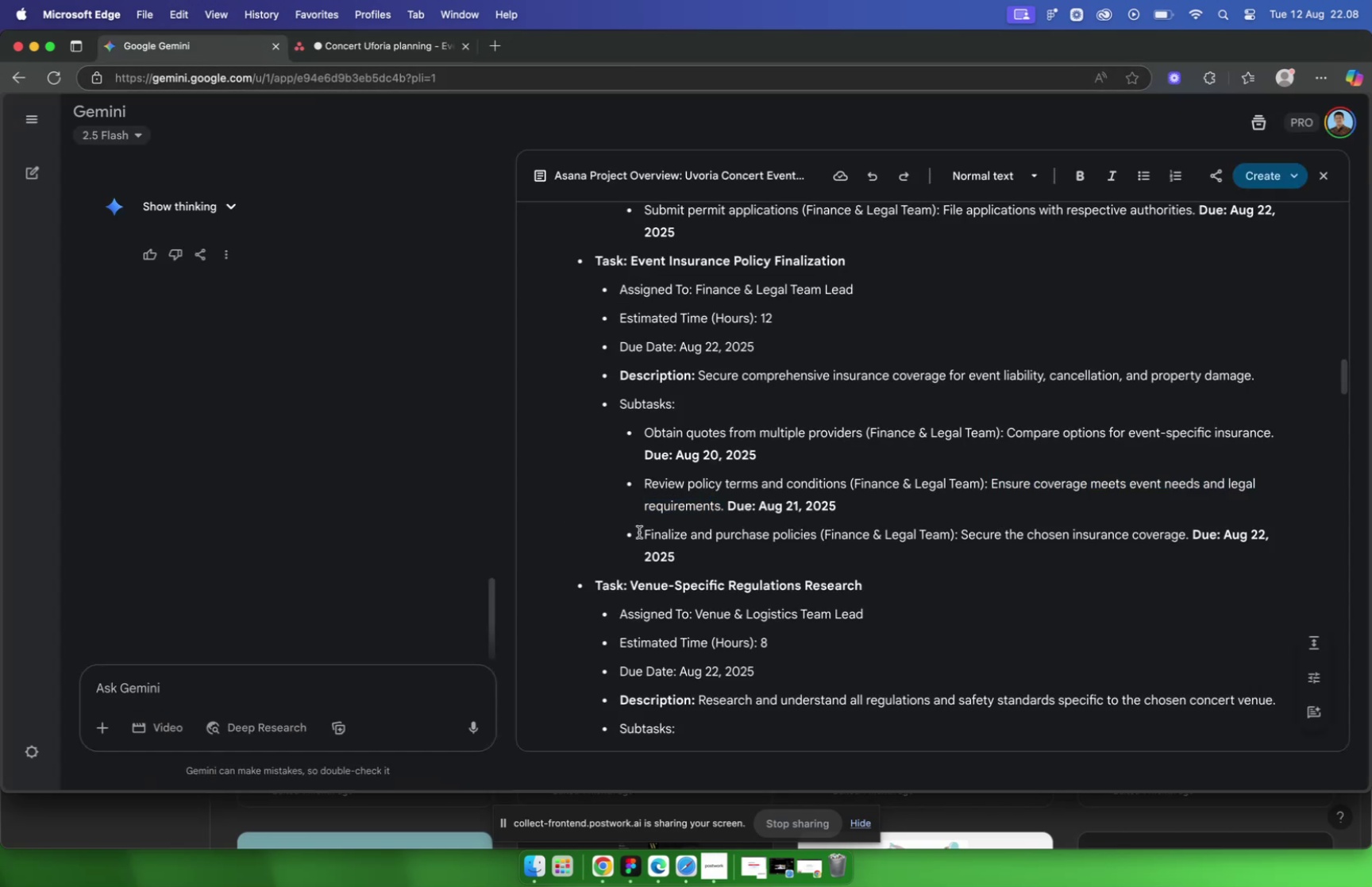 
left_click_drag(start_coordinate=[640, 531], to_coordinate=[818, 531])
 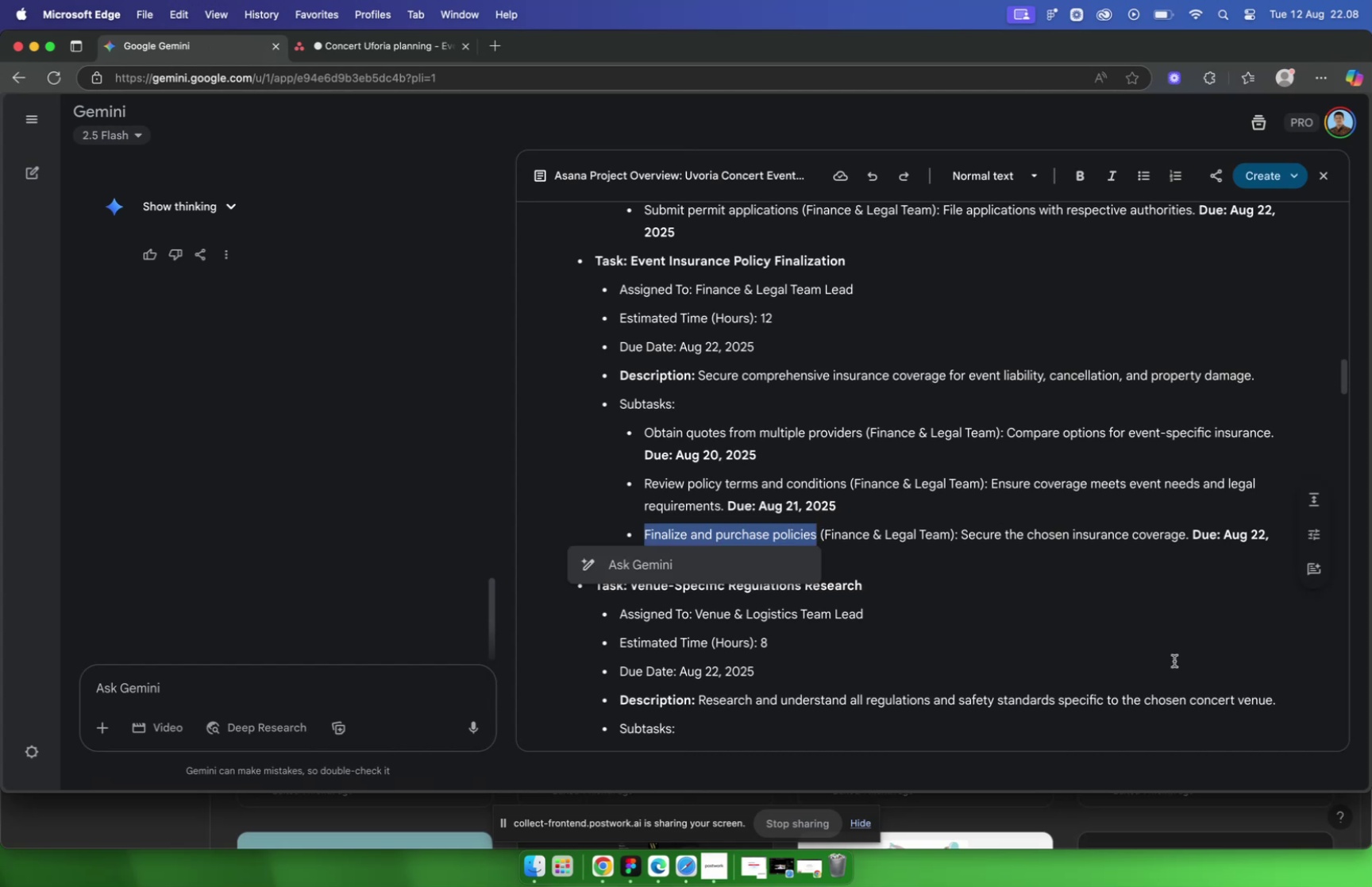 
key(Meta+C)
 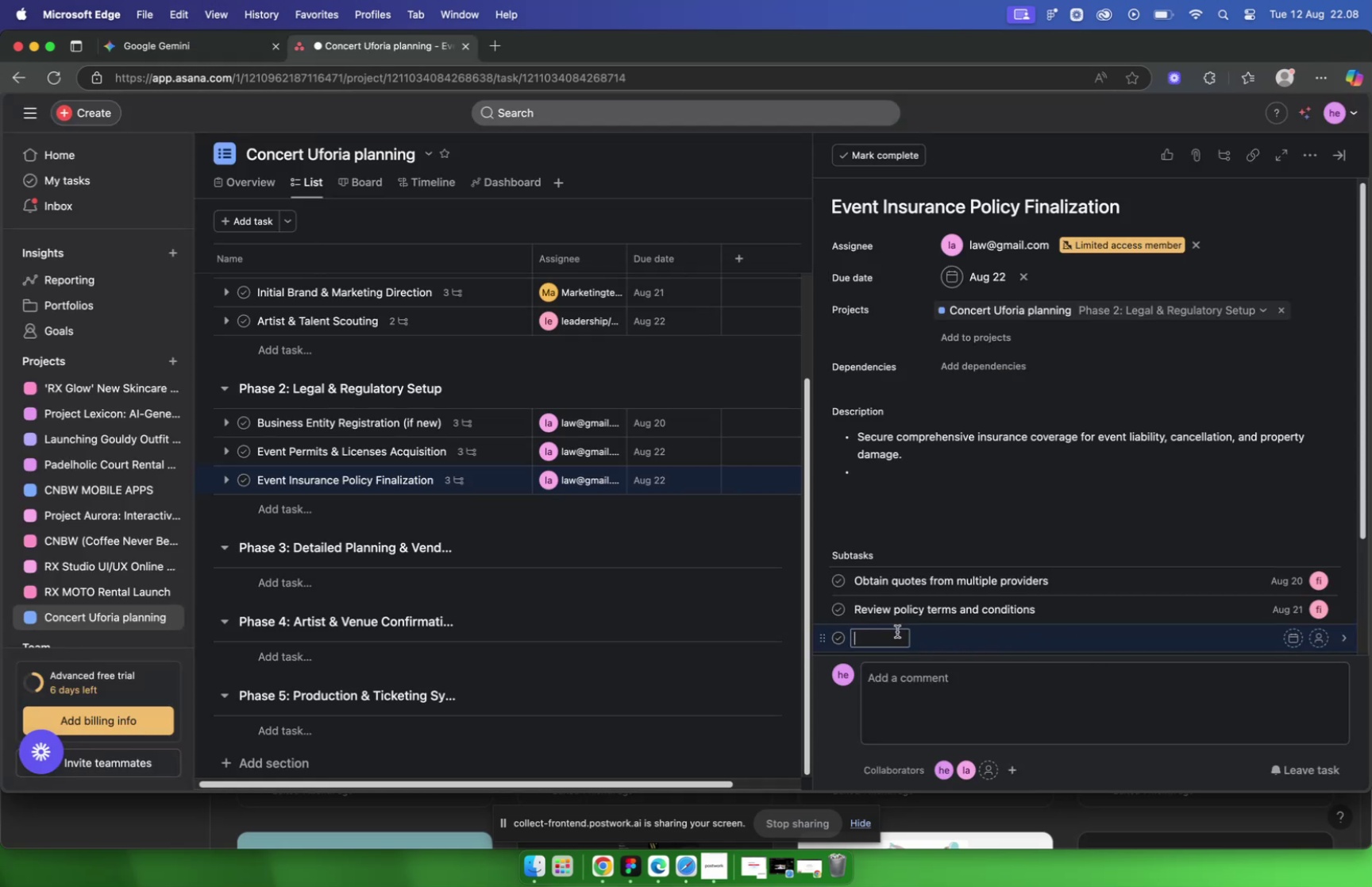 
key(Meta+V)
 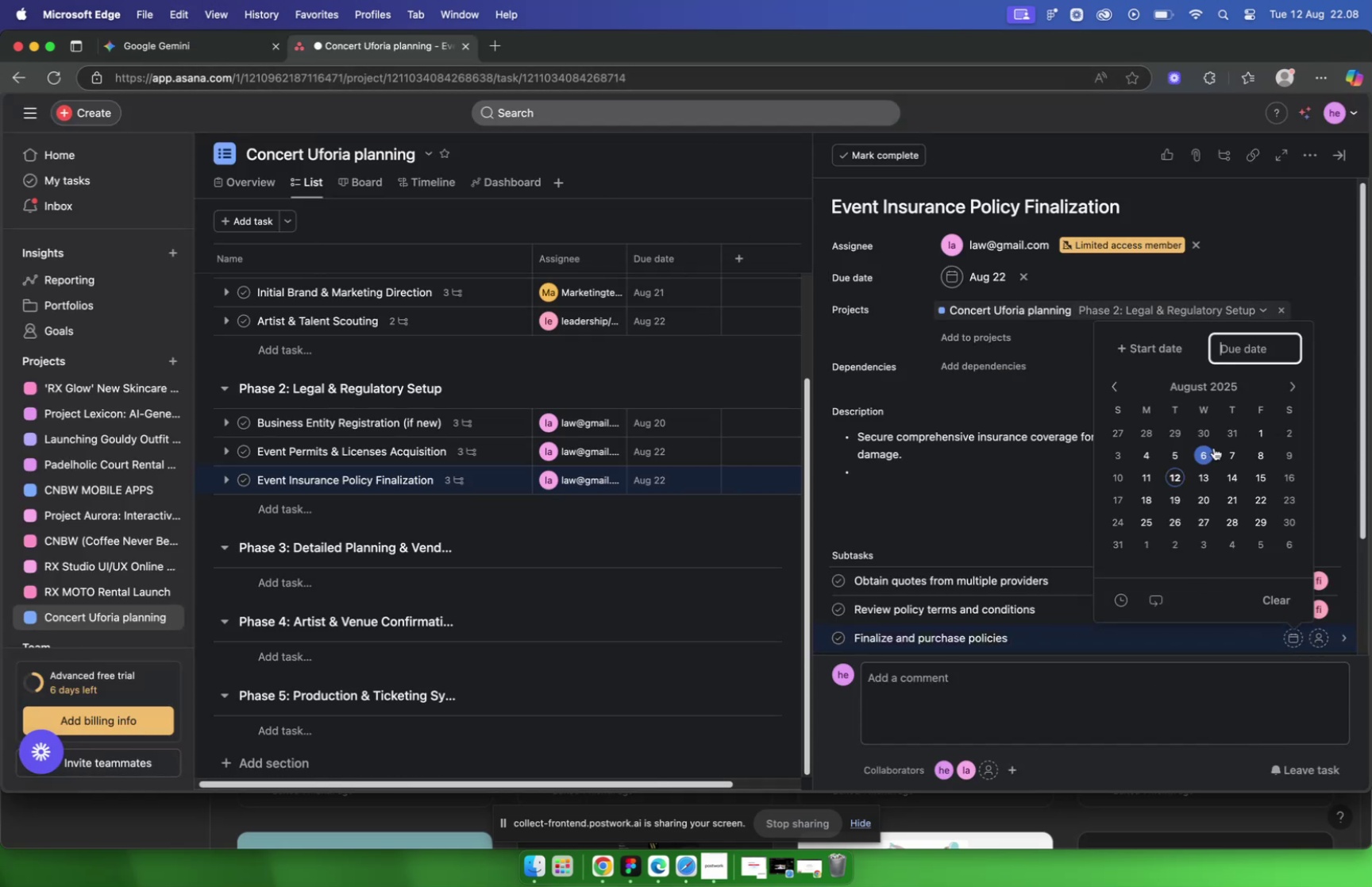 
left_click([1289, 387])
 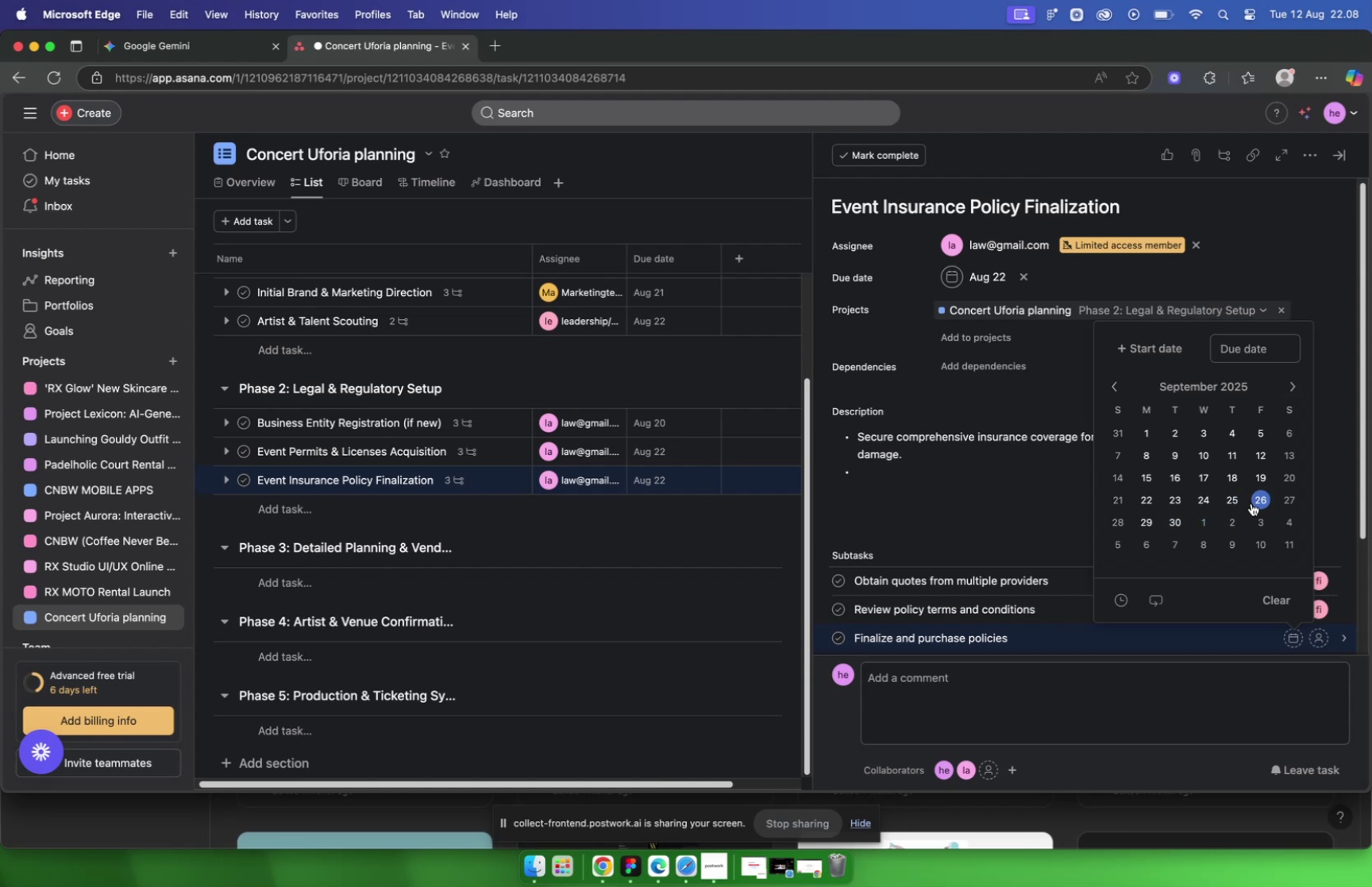 
wait(13.07)
 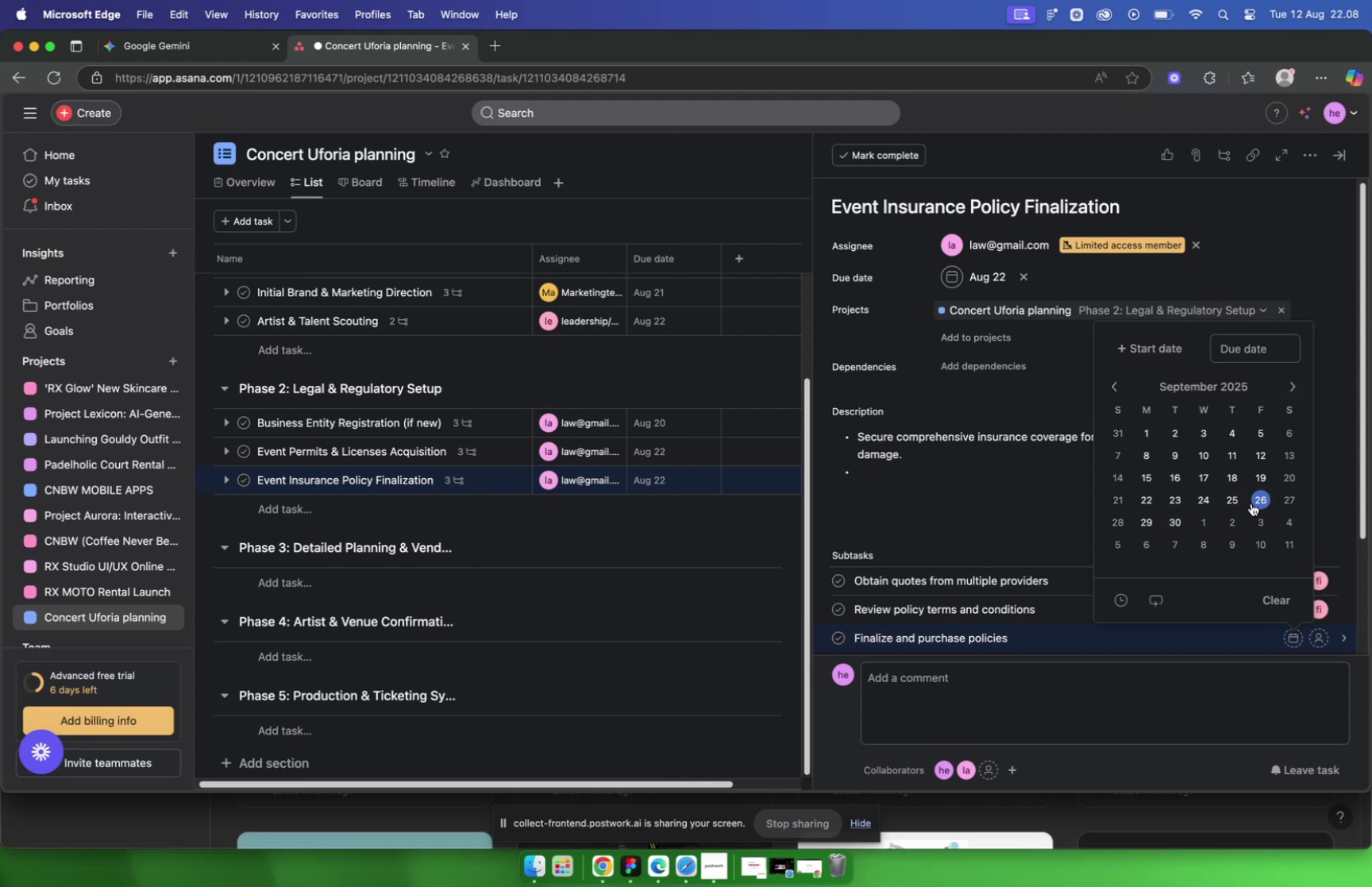 
left_click([1174, 507])
 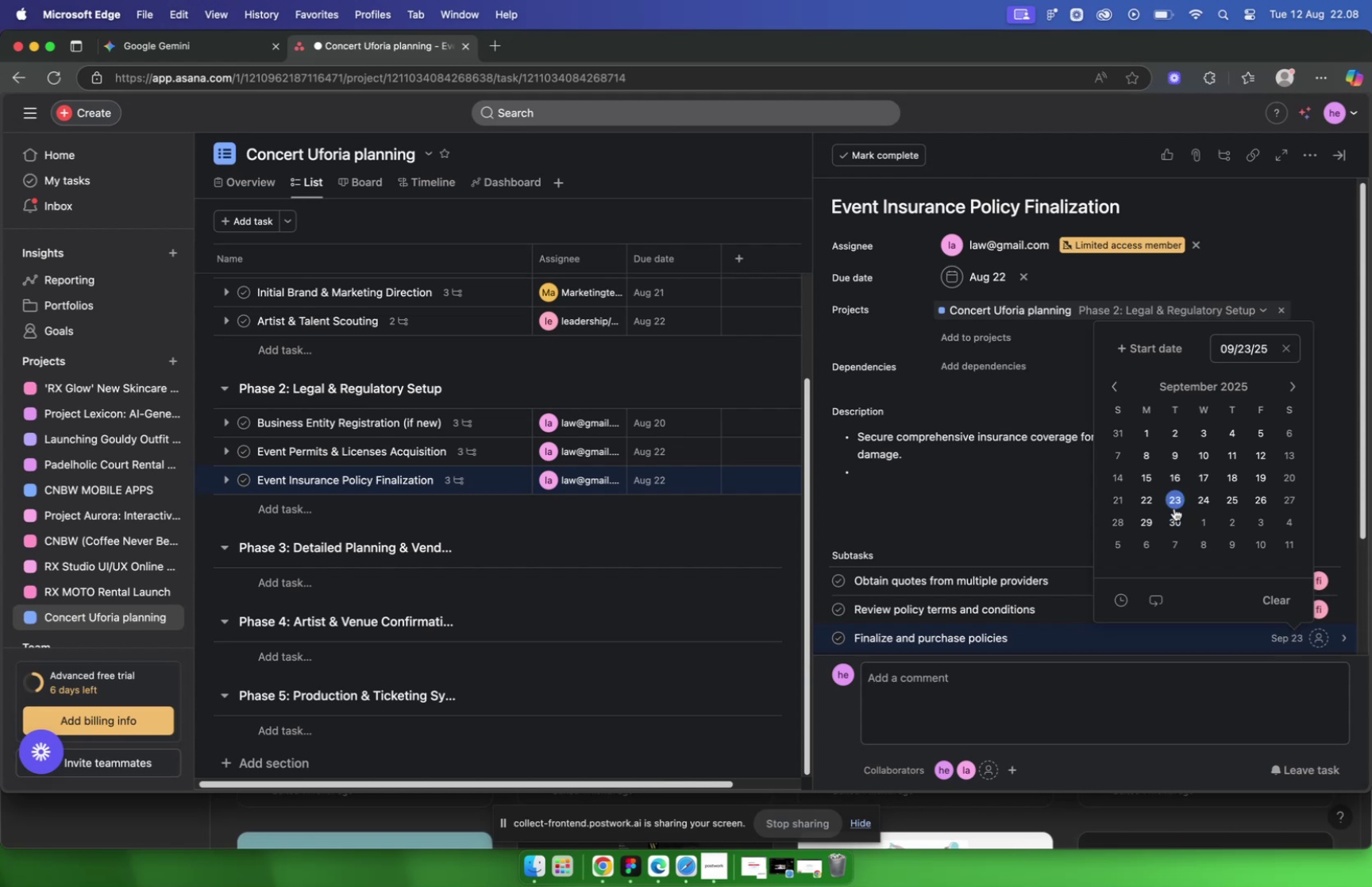 
left_click([1145, 502])
 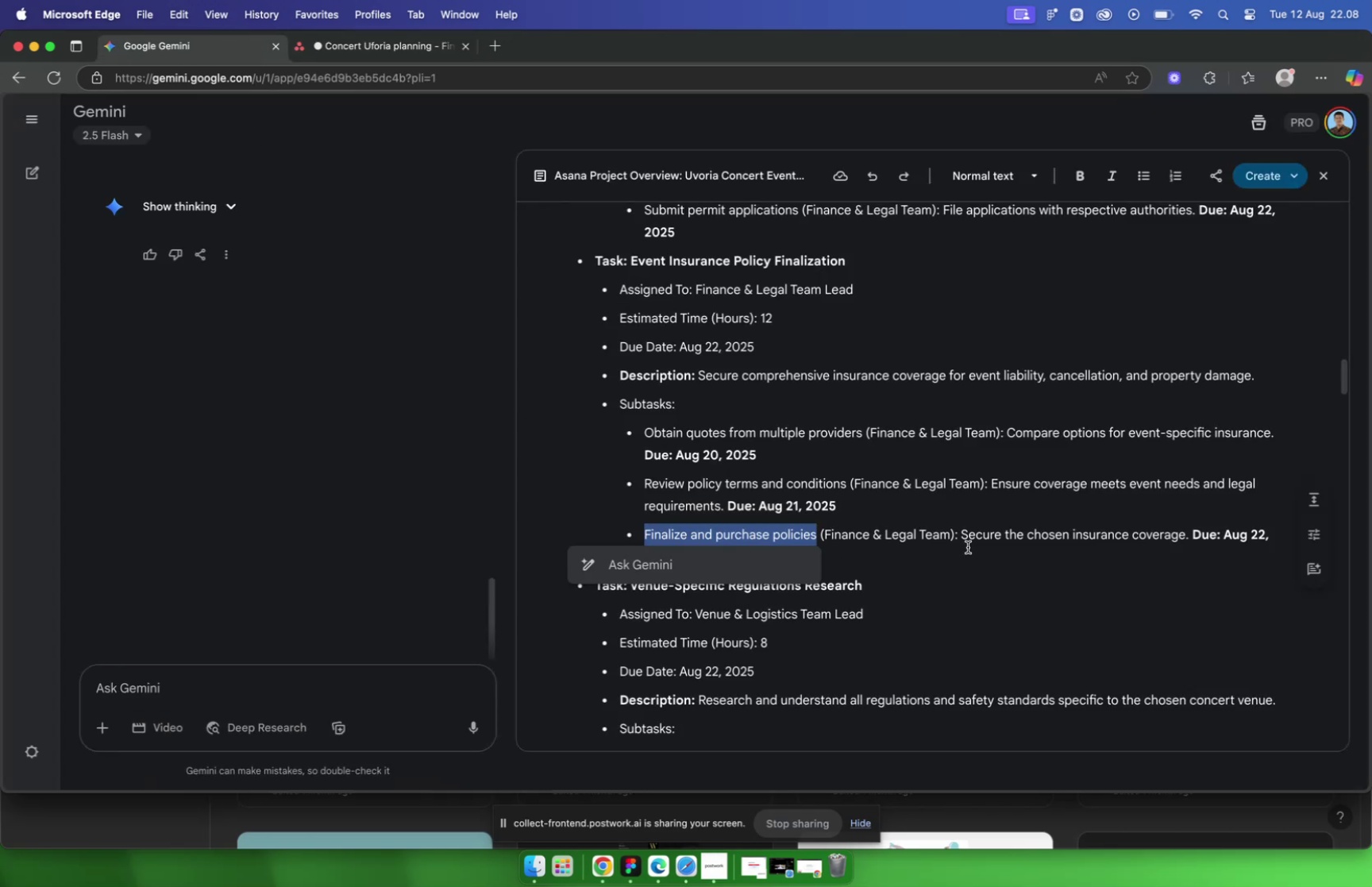 
wait(6.37)
 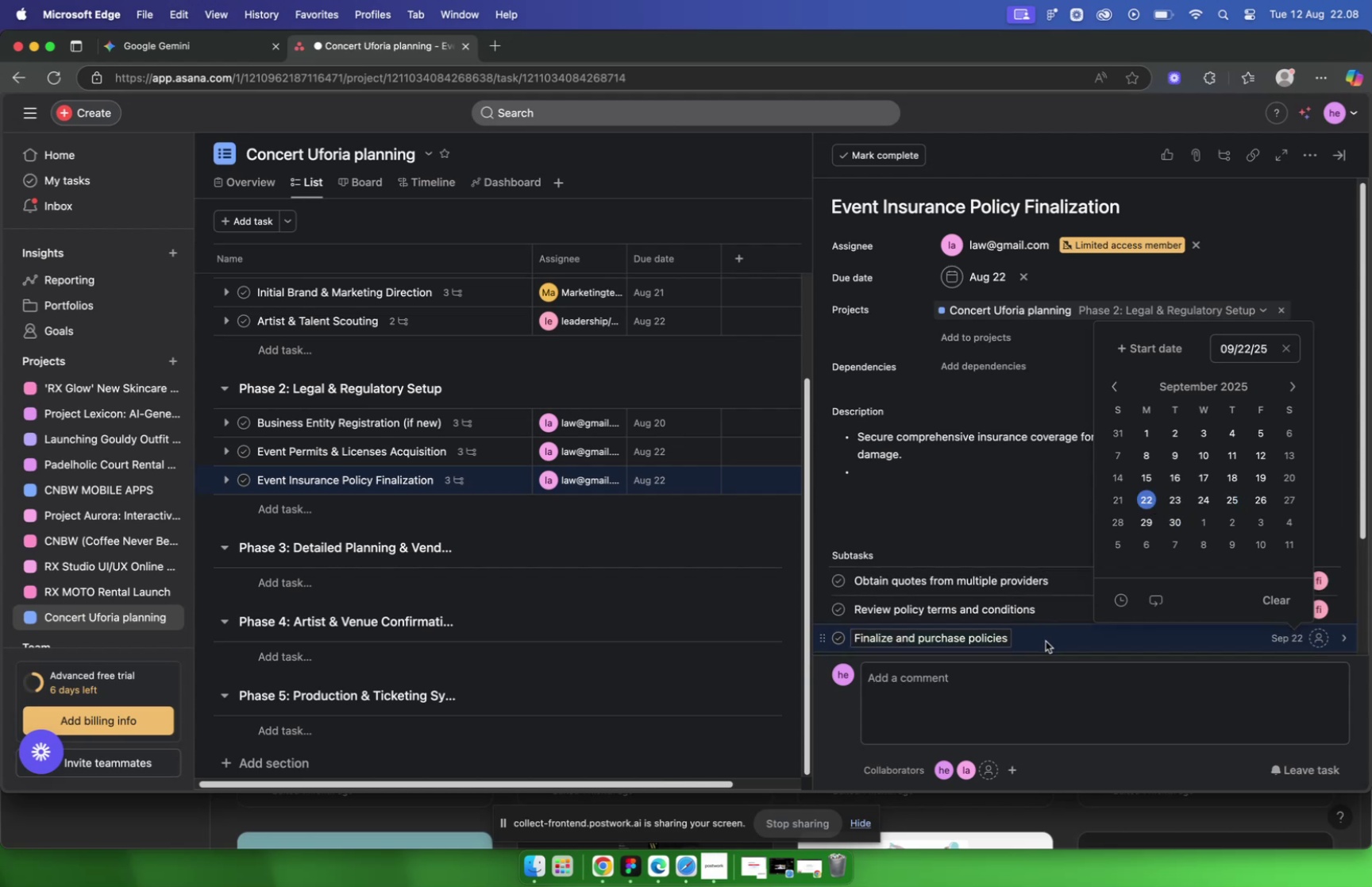 
left_click_drag(start_coordinate=[963, 532], to_coordinate=[1185, 531])
 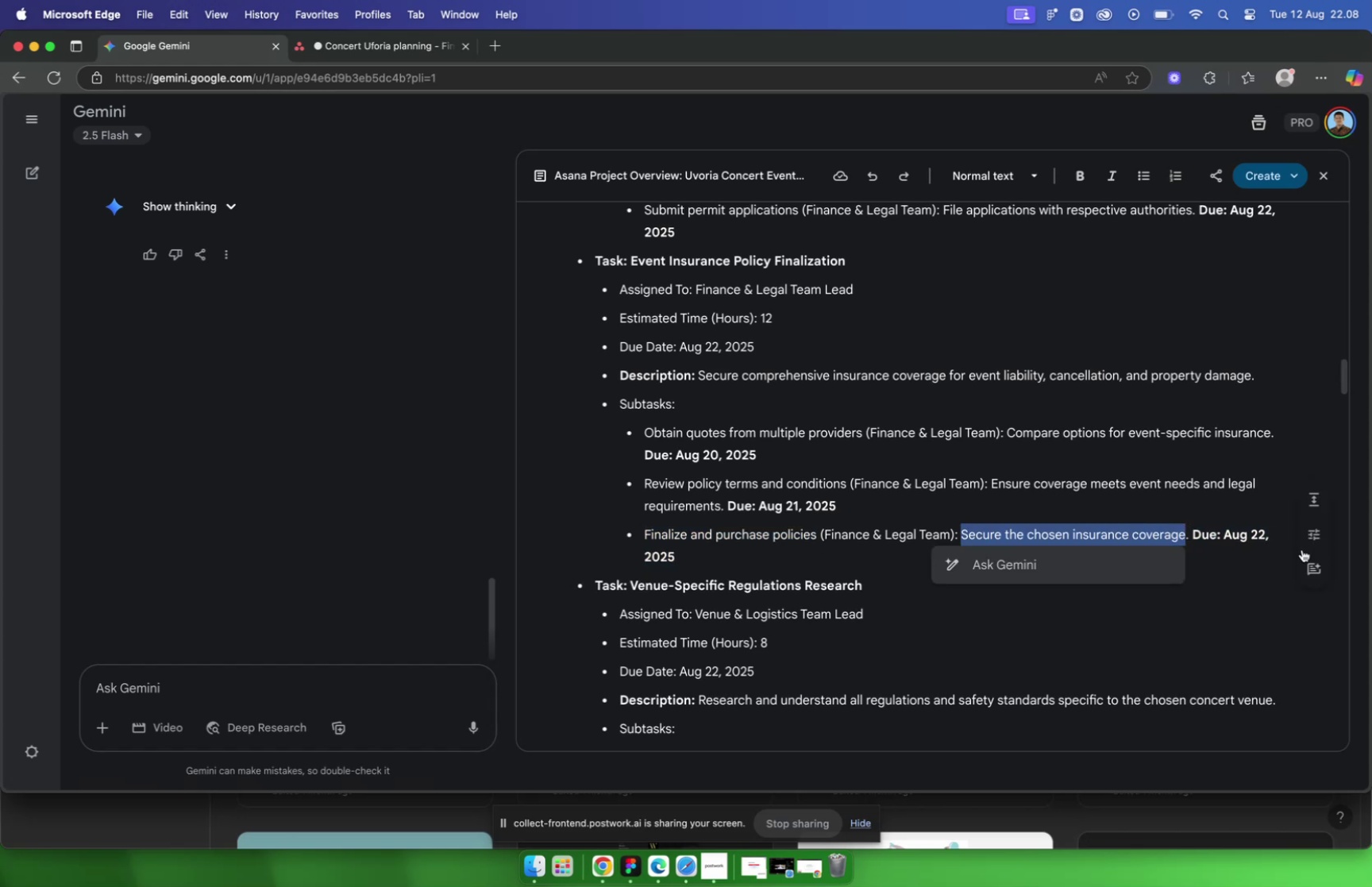 
key(Meta+C)
 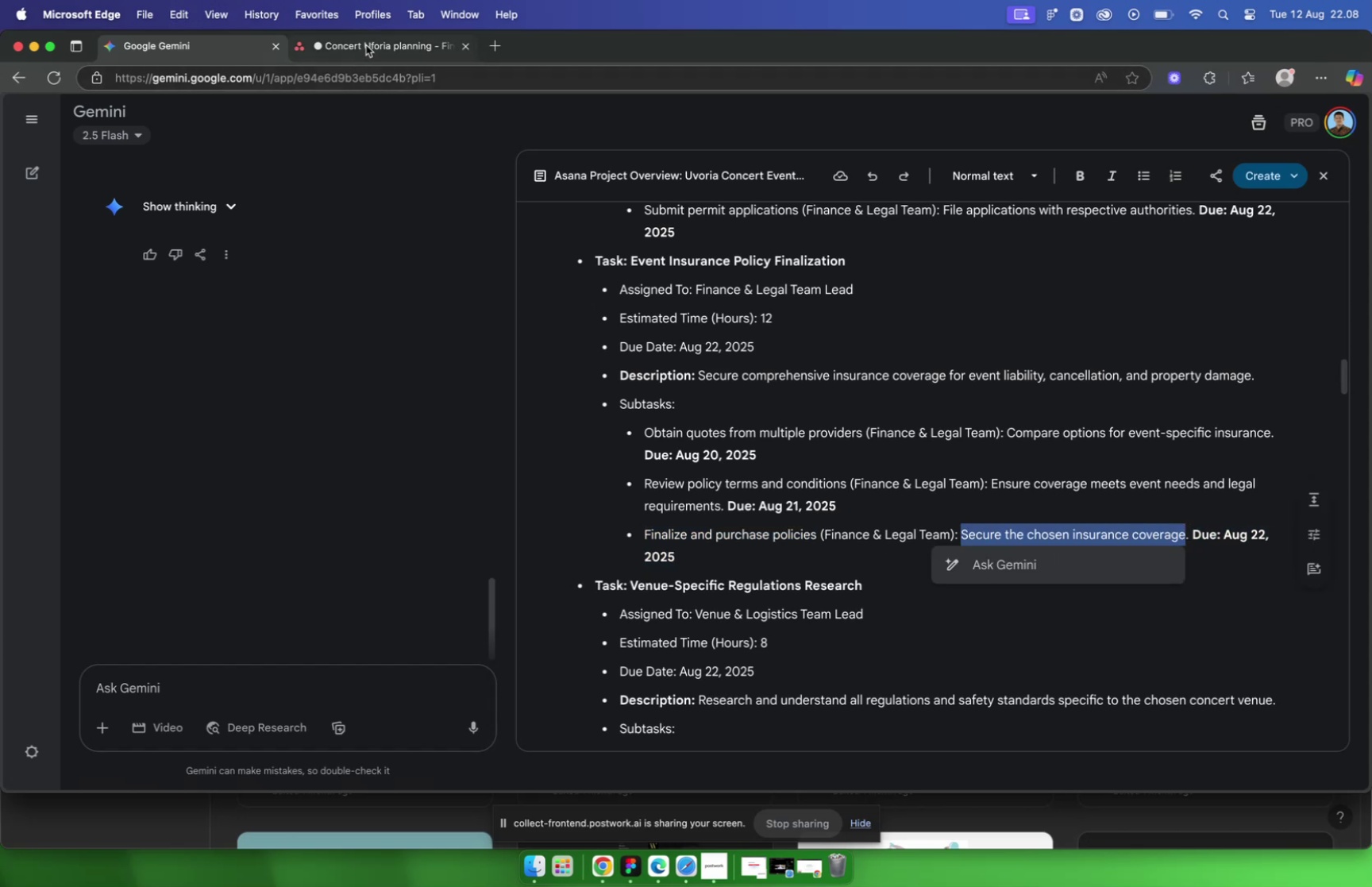 
left_click([366, 43])
 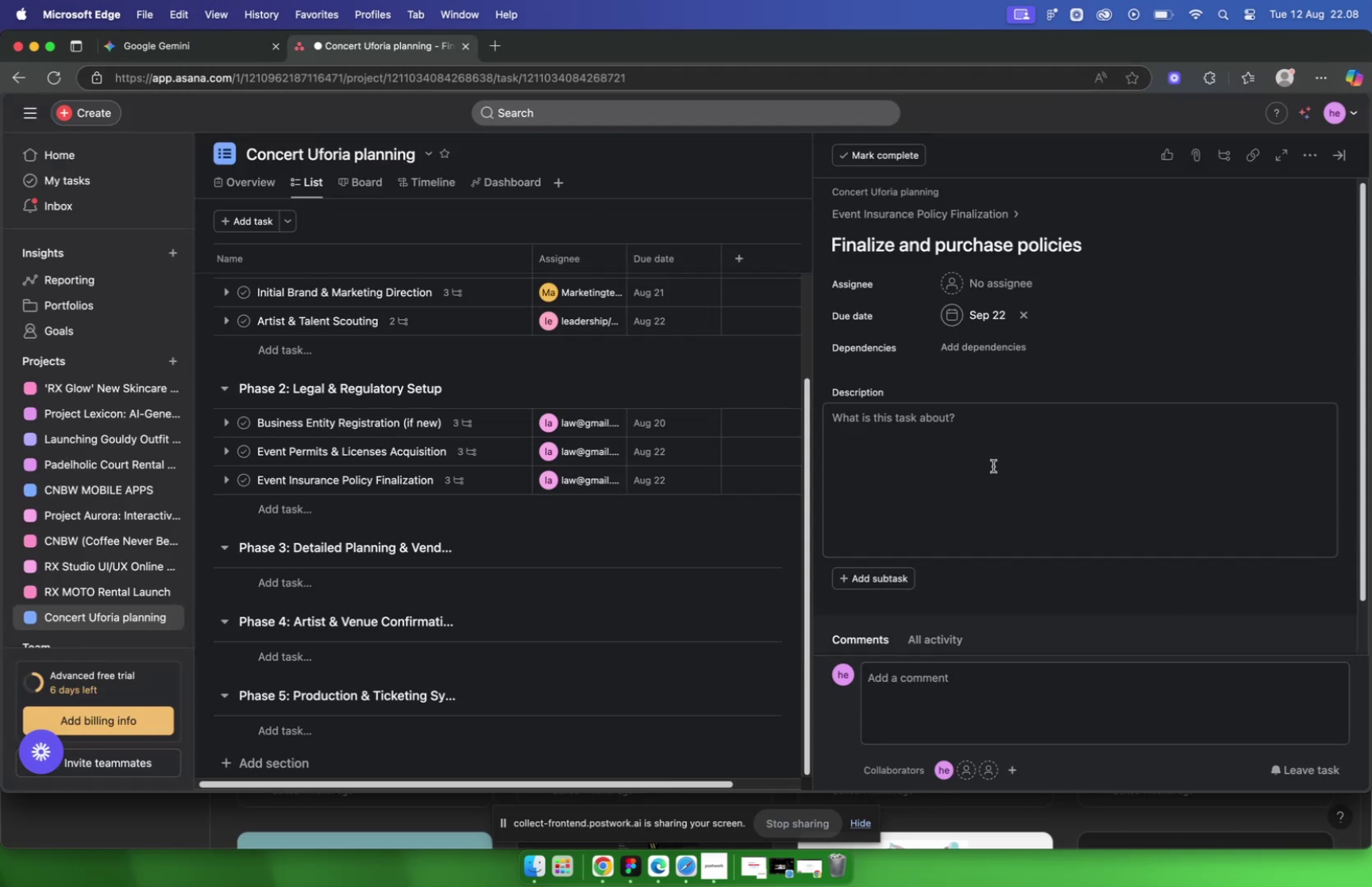 
left_click([989, 456])
 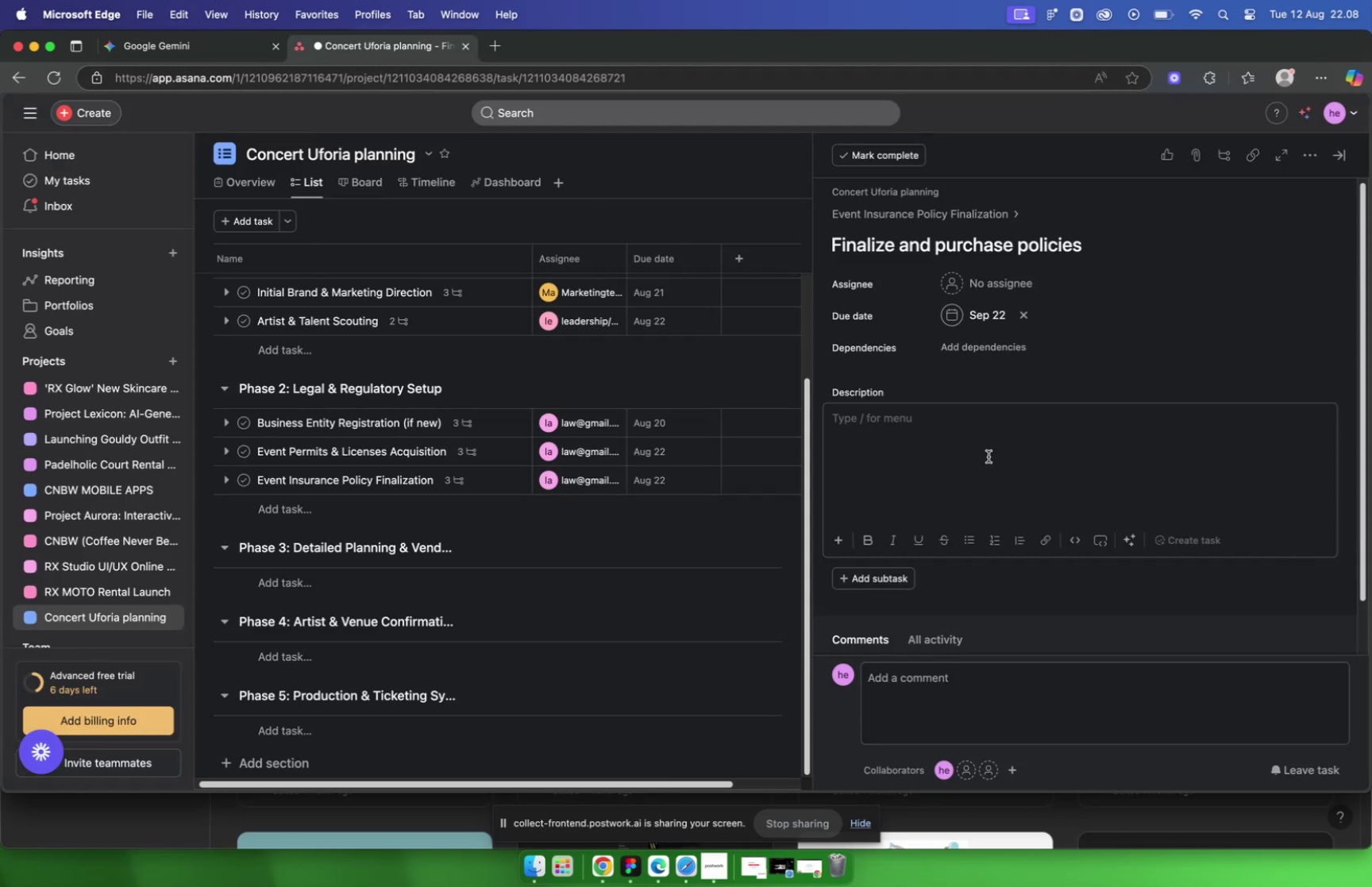 
key(Meta+V)
 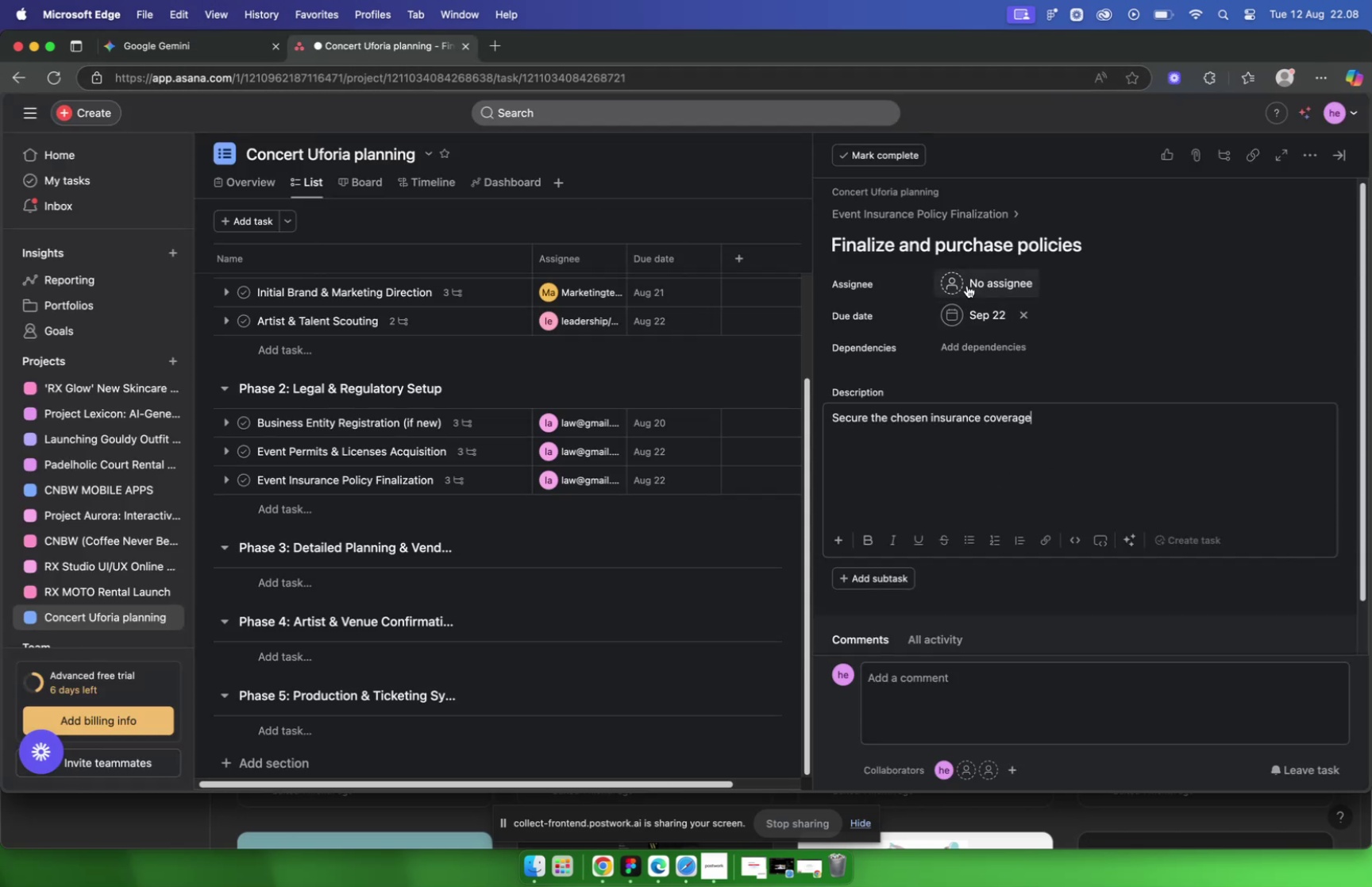 
left_click([967, 285])
 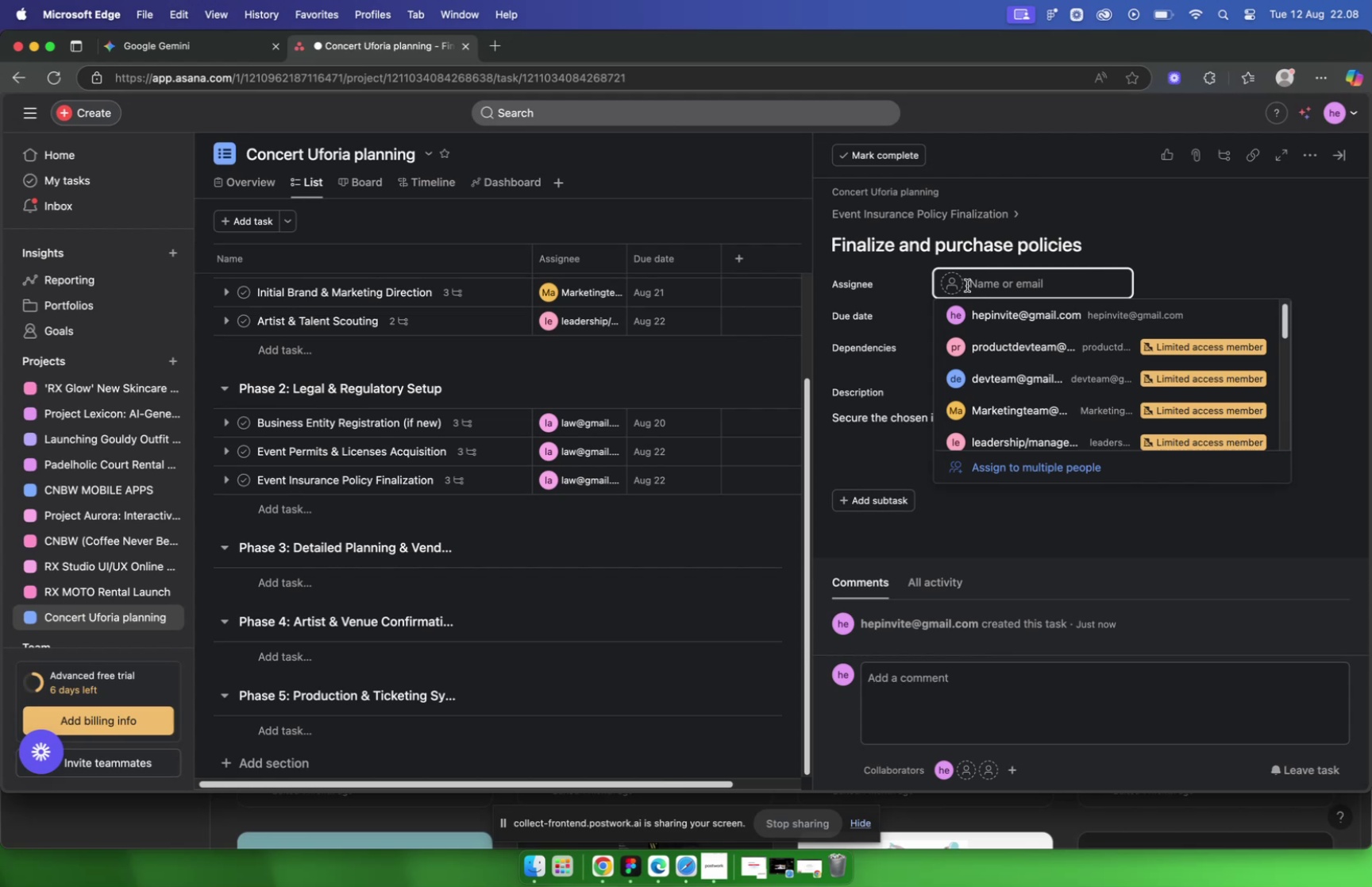 
type(fo)
key(Backspace)
type(oi)
key(Backspace)
key(Backspace)
type(in)
 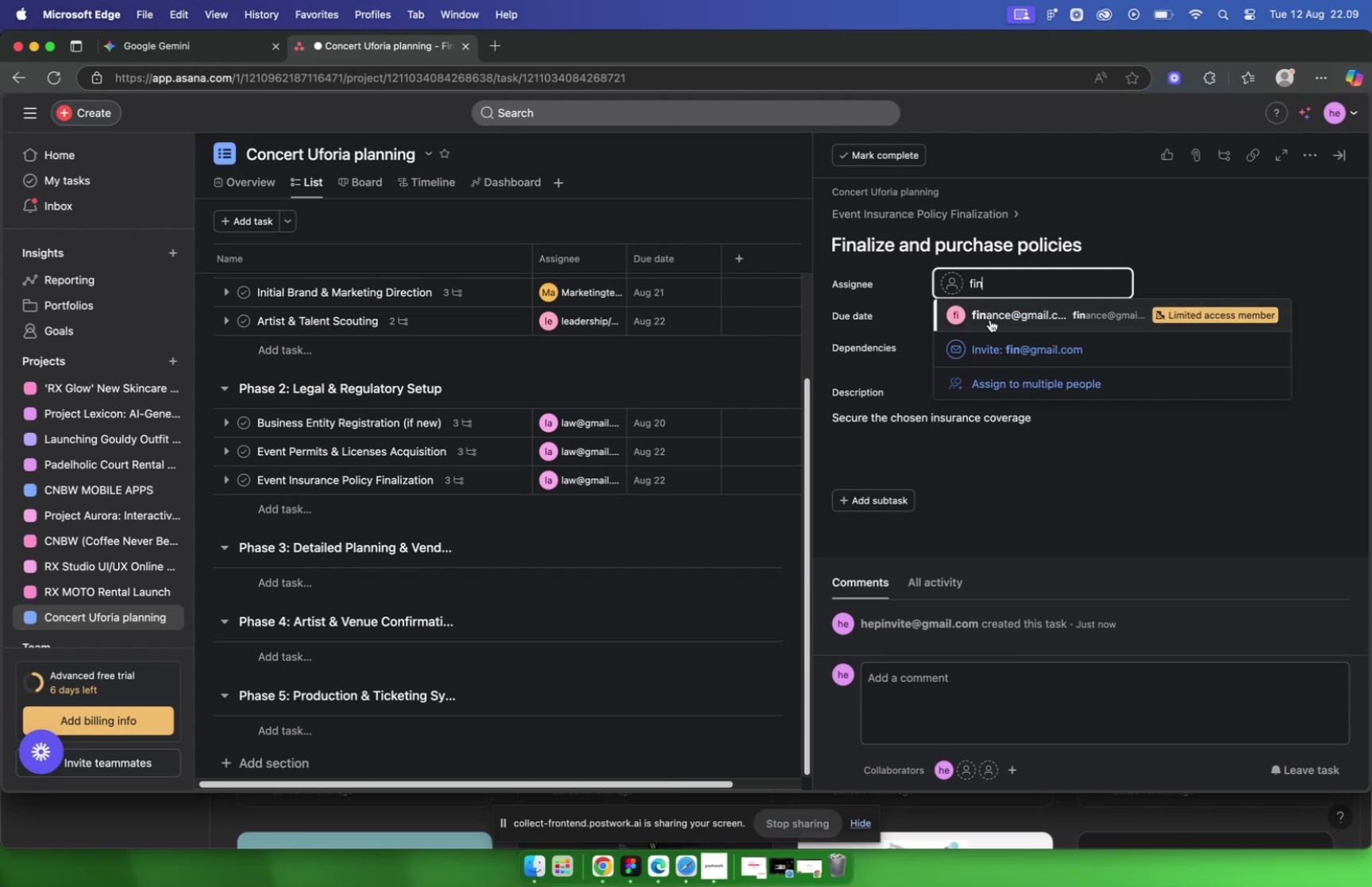 
left_click([996, 325])
 